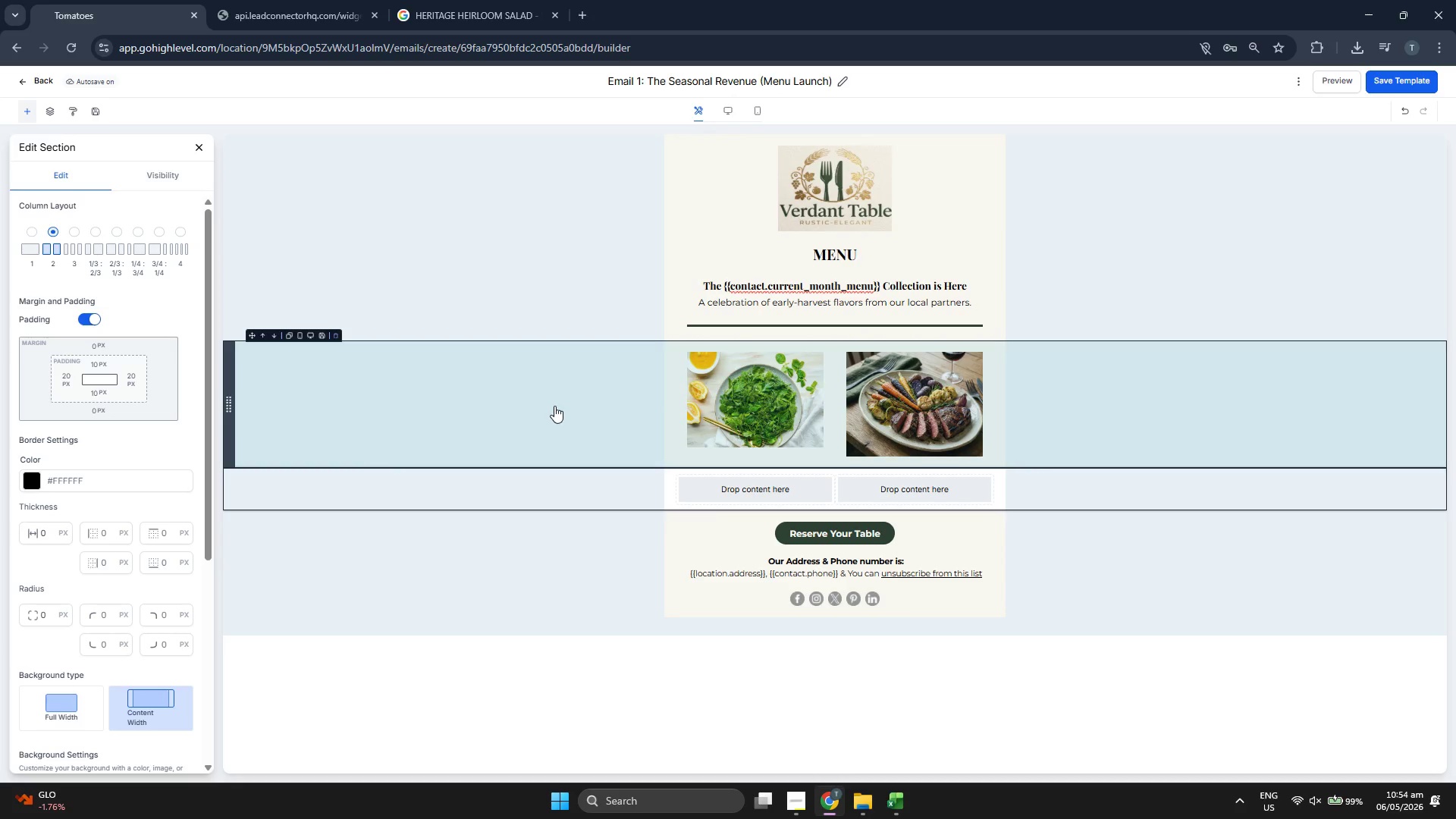 
wait(18.86)
 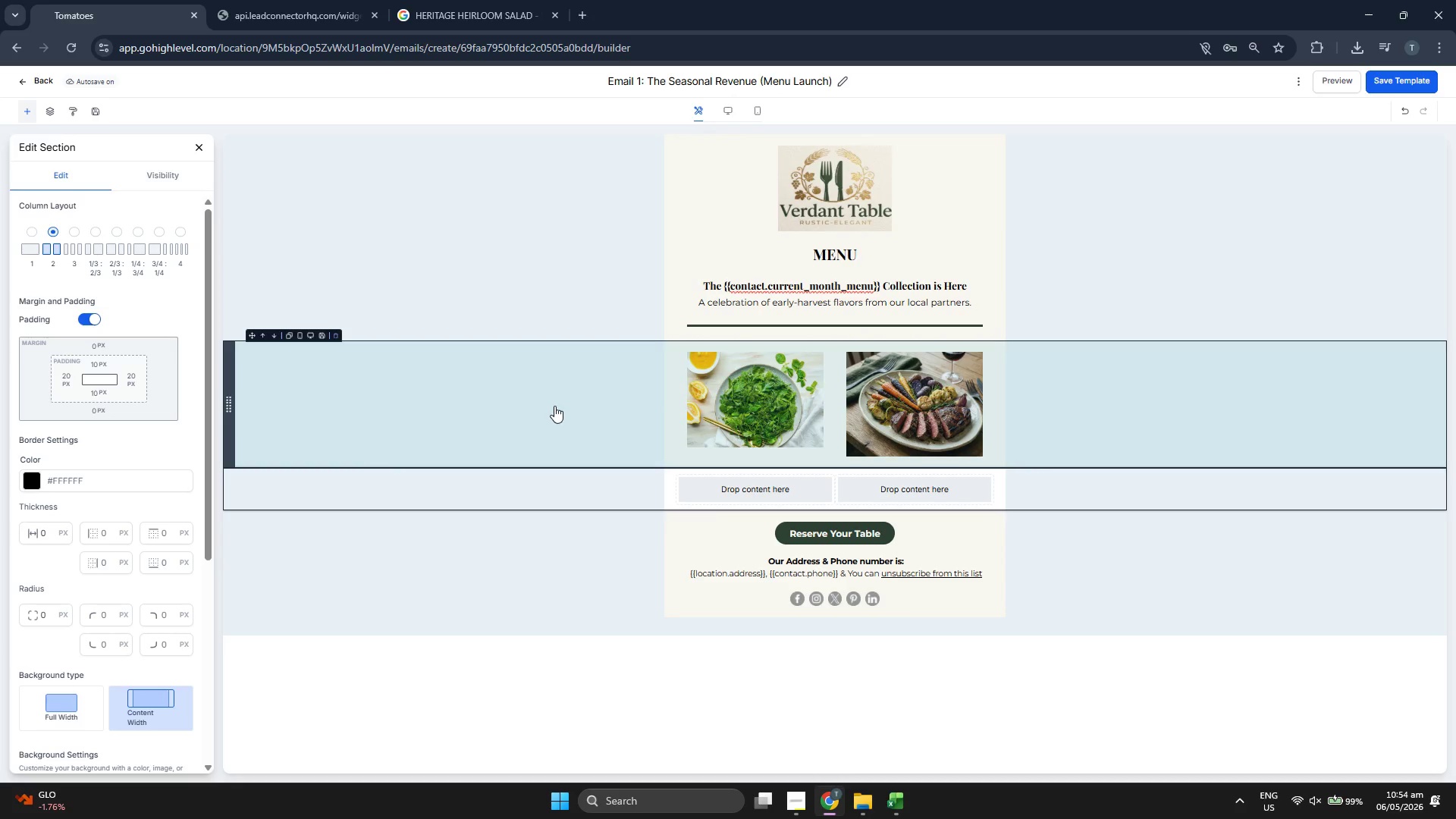 
left_click([200, 146])
 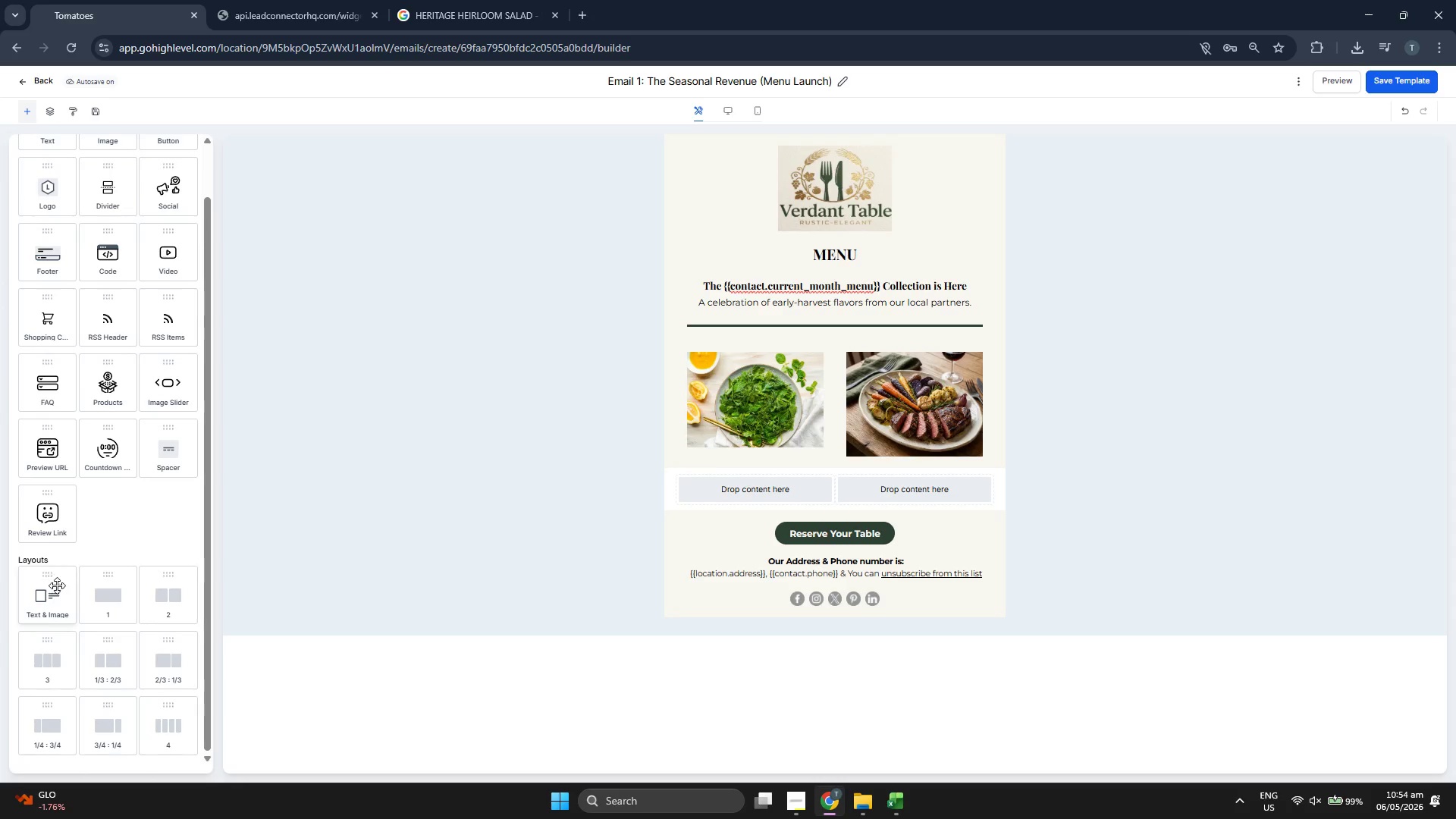 
left_click_drag(start_coordinate=[106, 596], to_coordinate=[738, 149])
 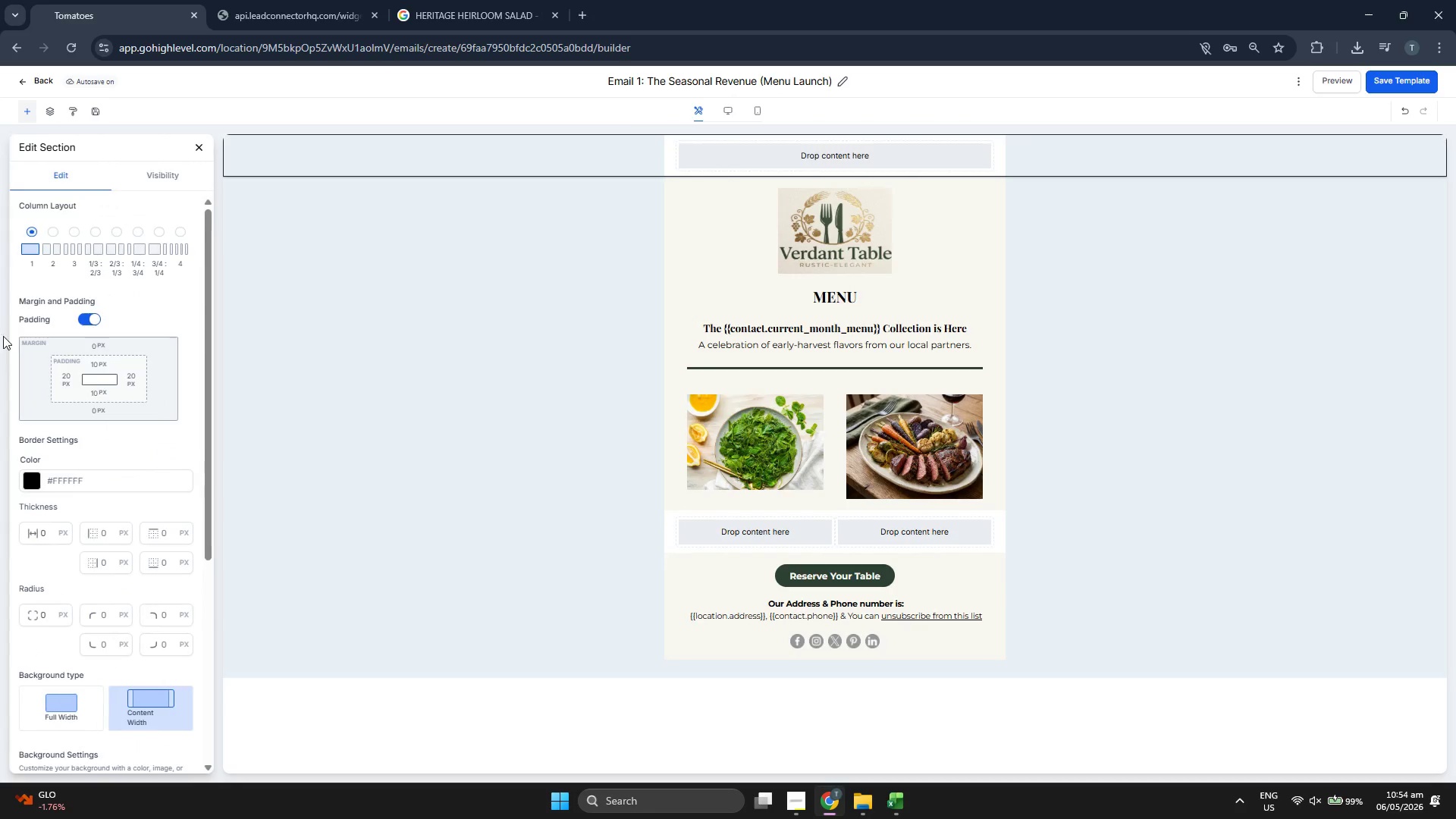 
scroll: coordinate [62, 331], scroll_direction: up, amount: 1.0
 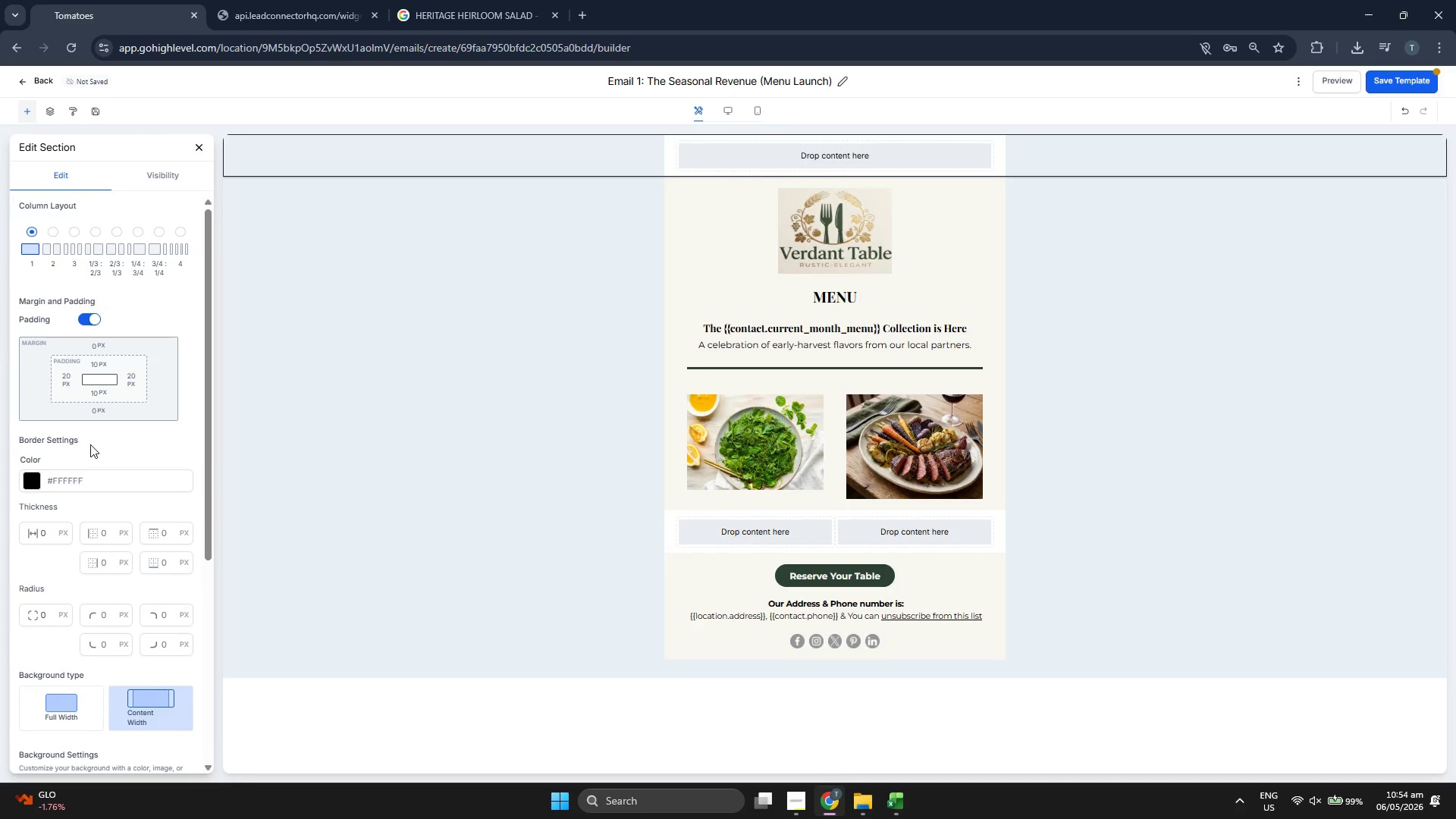 
left_click([202, 146])
 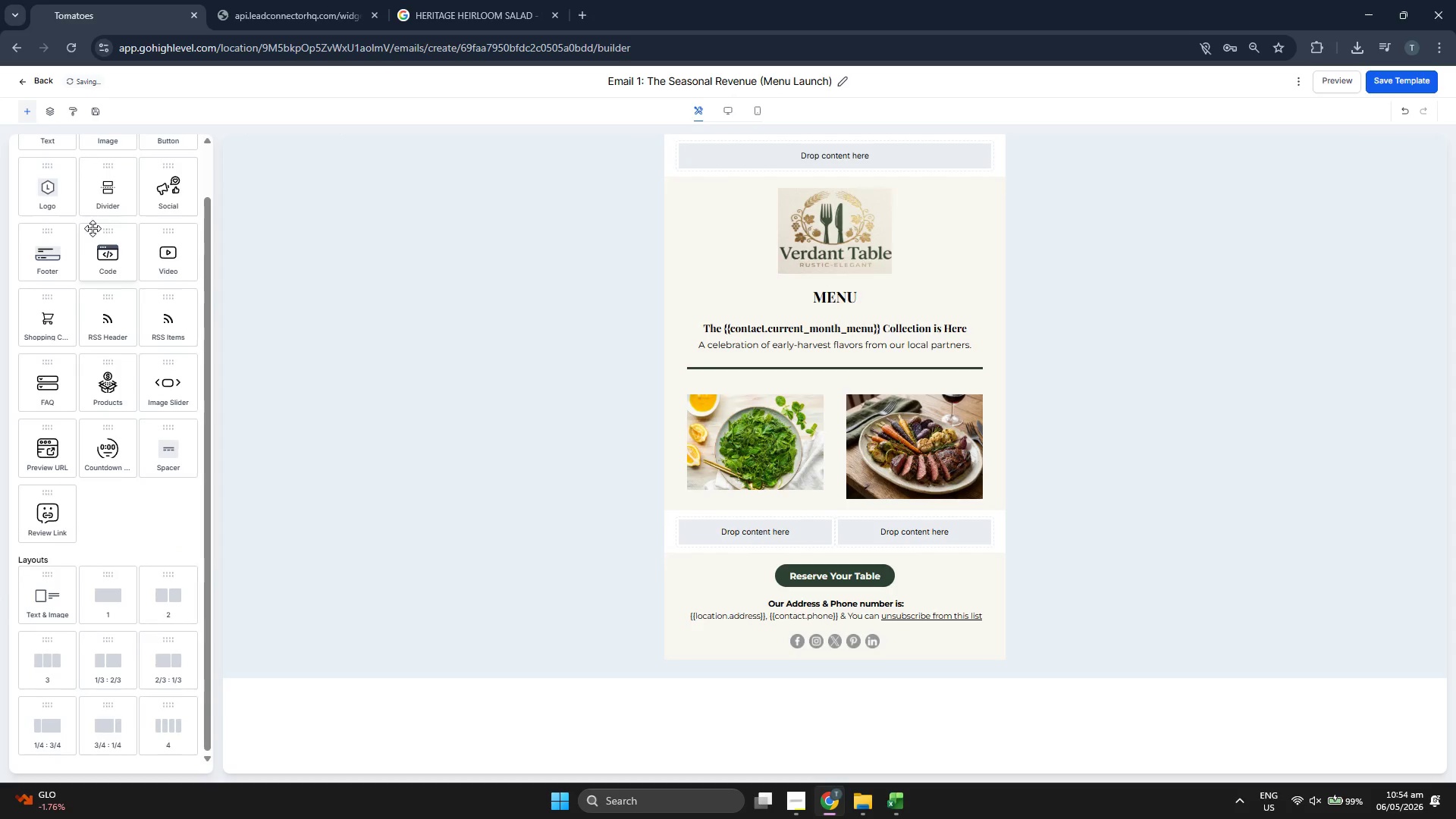 
scroll: coordinate [92, 231], scroll_direction: up, amount: 4.0
 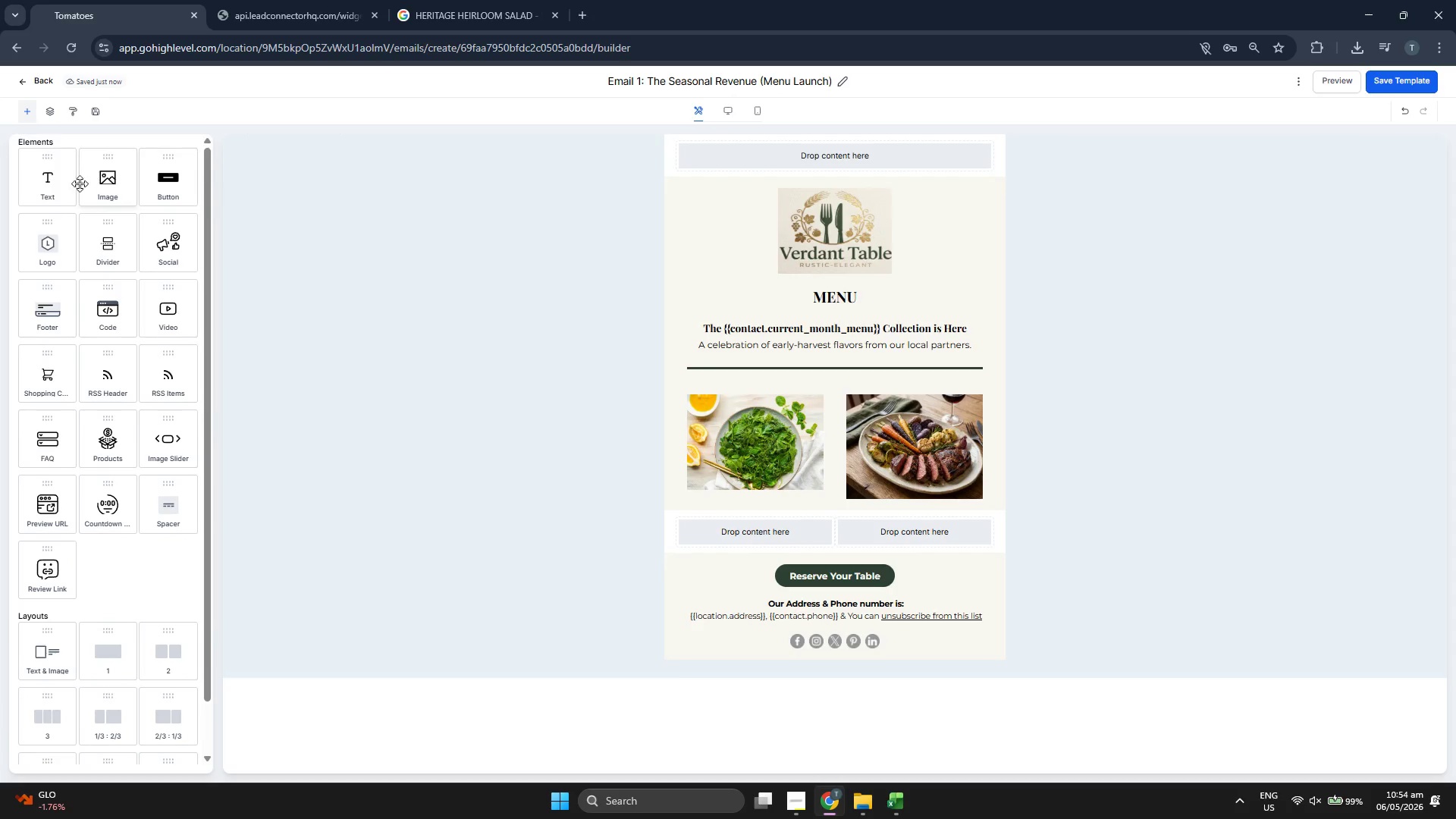 
left_click_drag(start_coordinate=[63, 187], to_coordinate=[740, 152])
 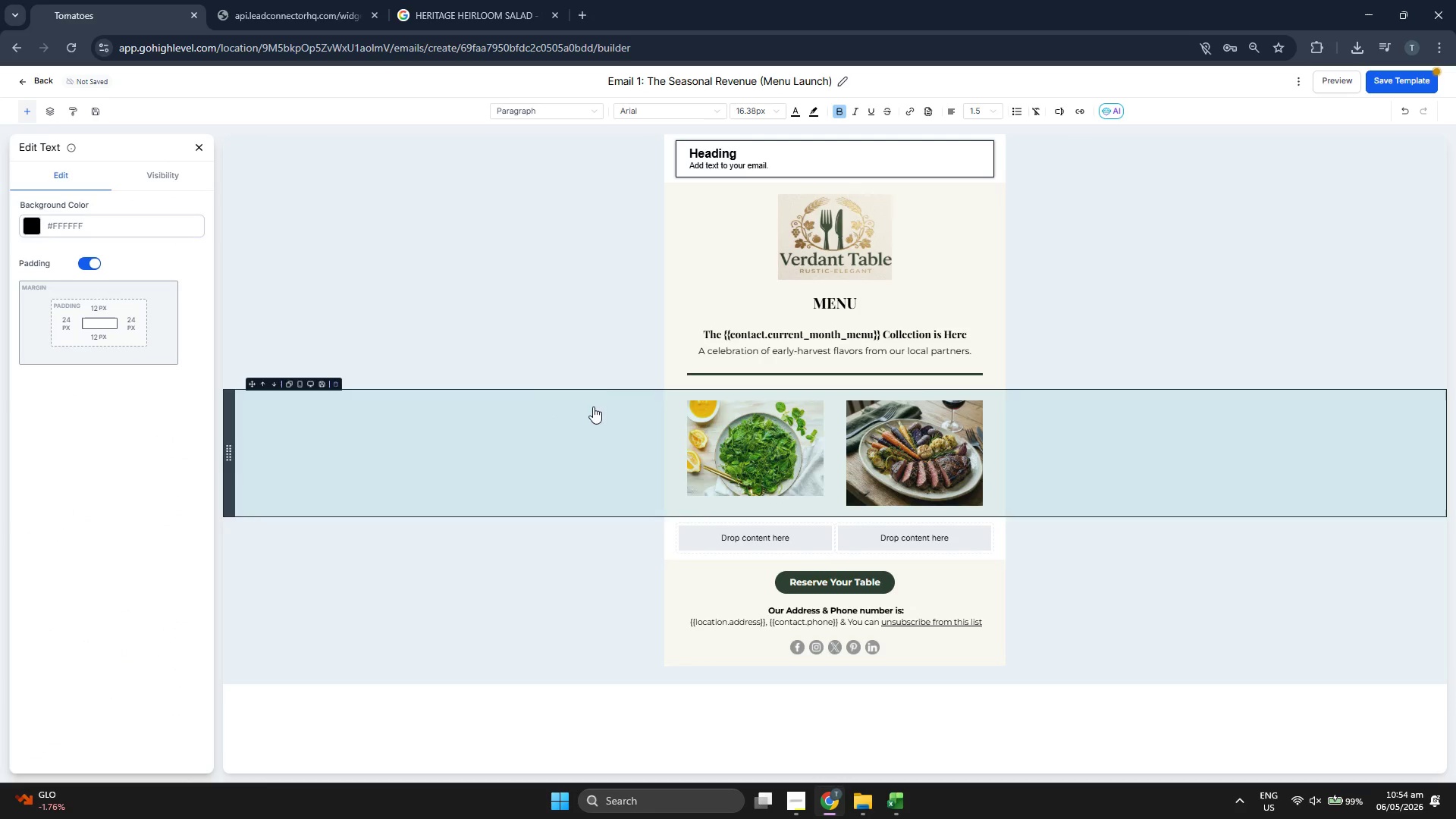 
left_click([819, 582])
 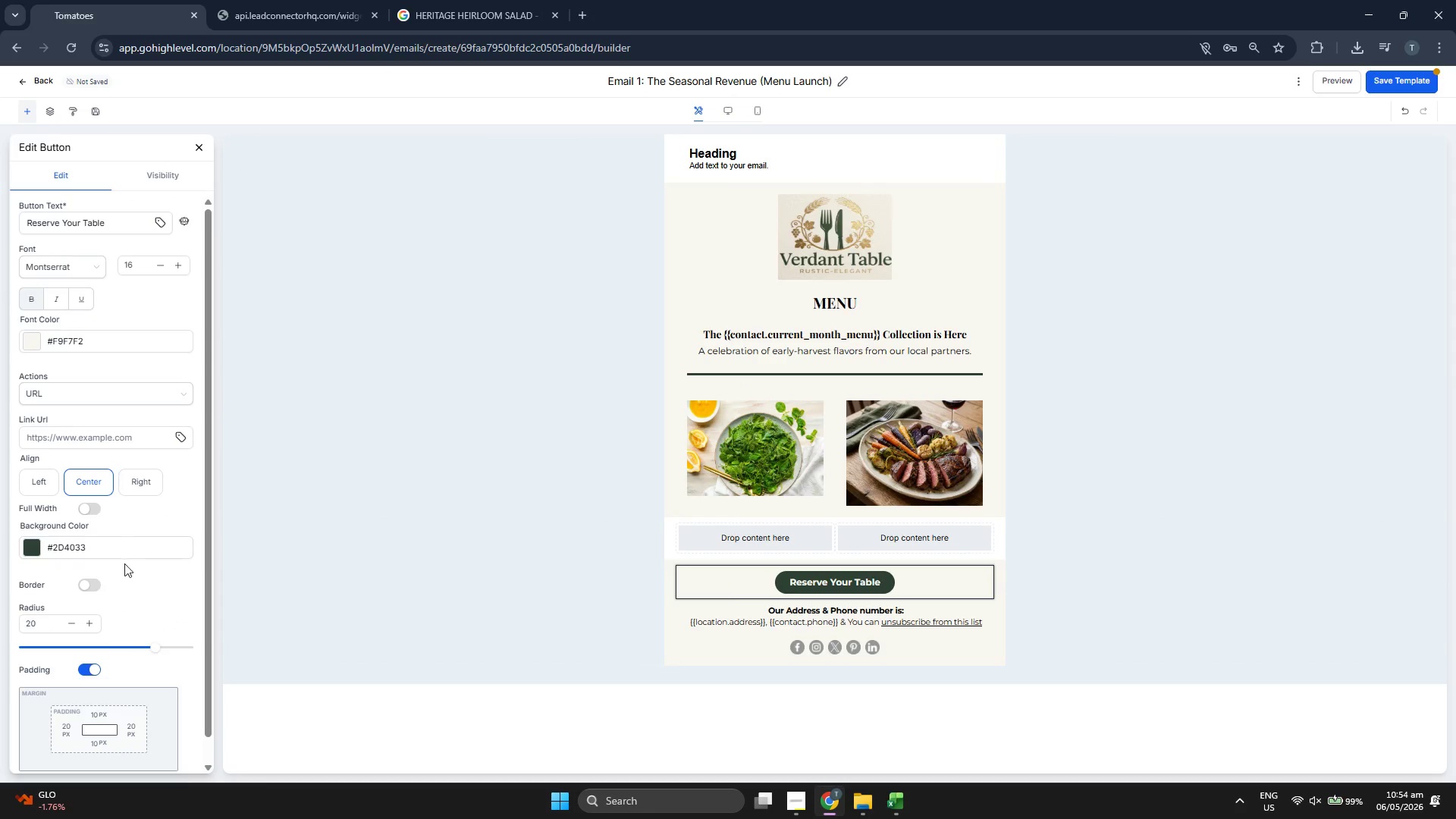 
double_click([124, 549])
 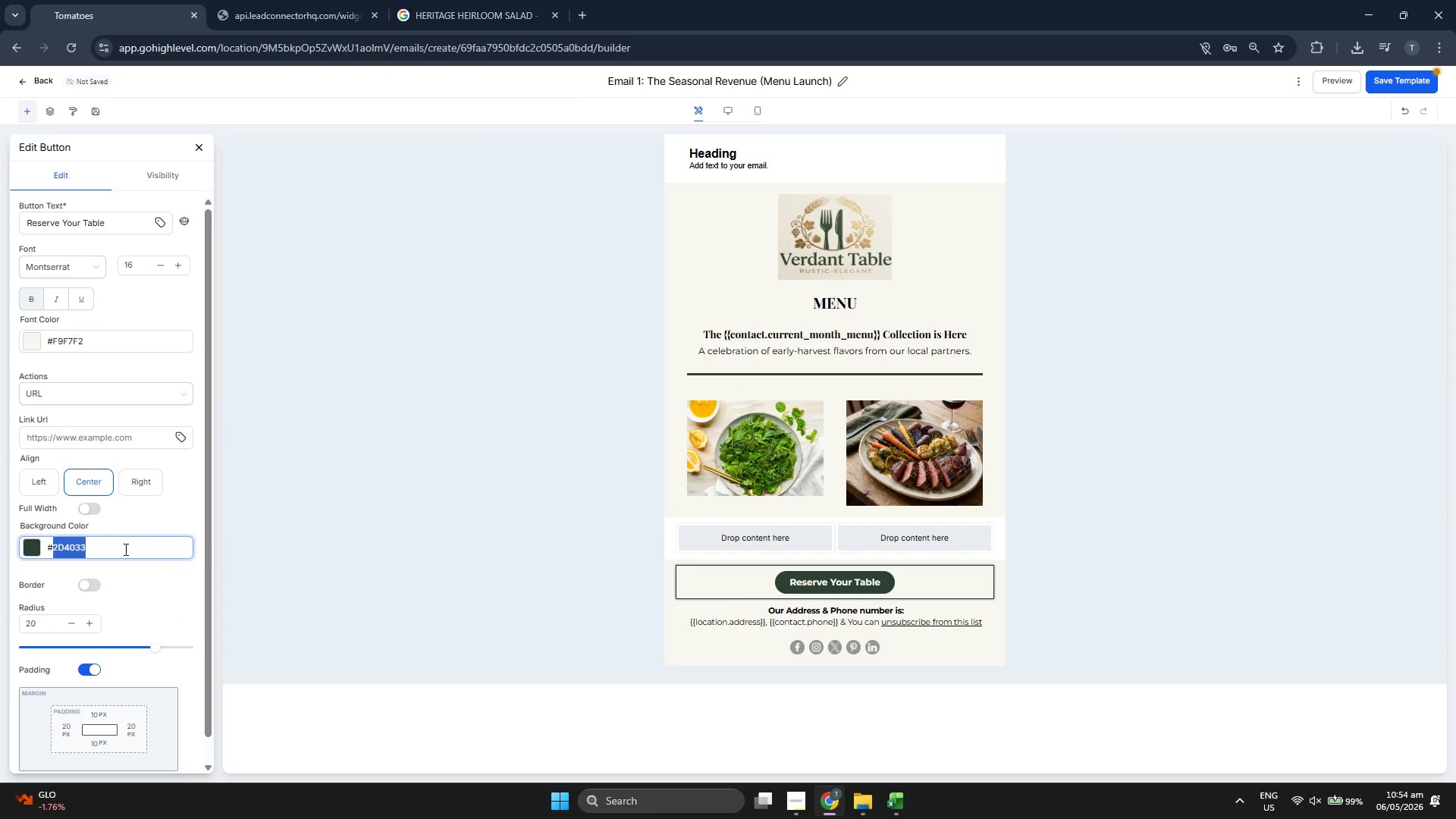 
triple_click([124, 549])
 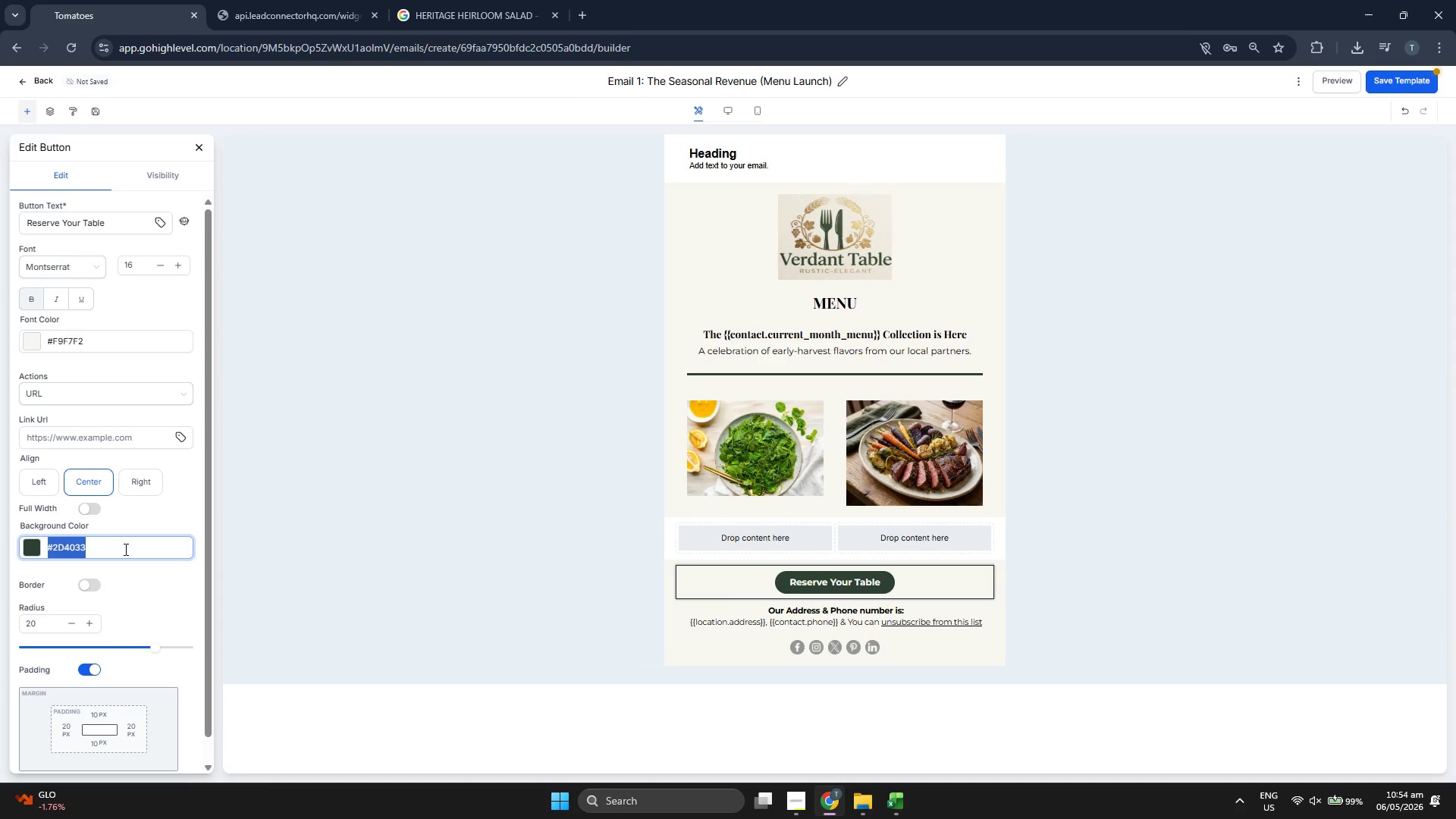 
key(Control+ControlLeft)
 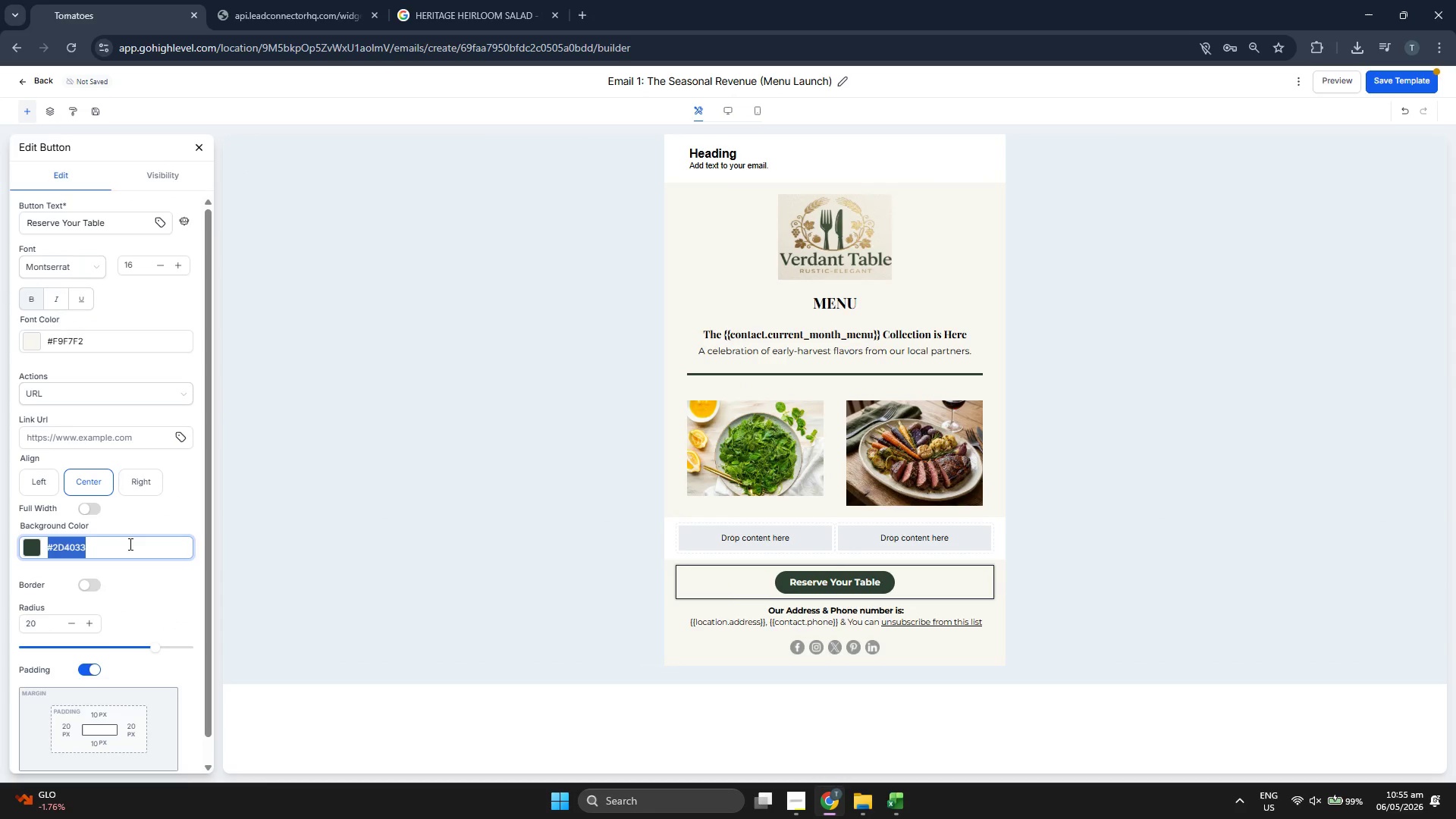 
key(Control+C)
 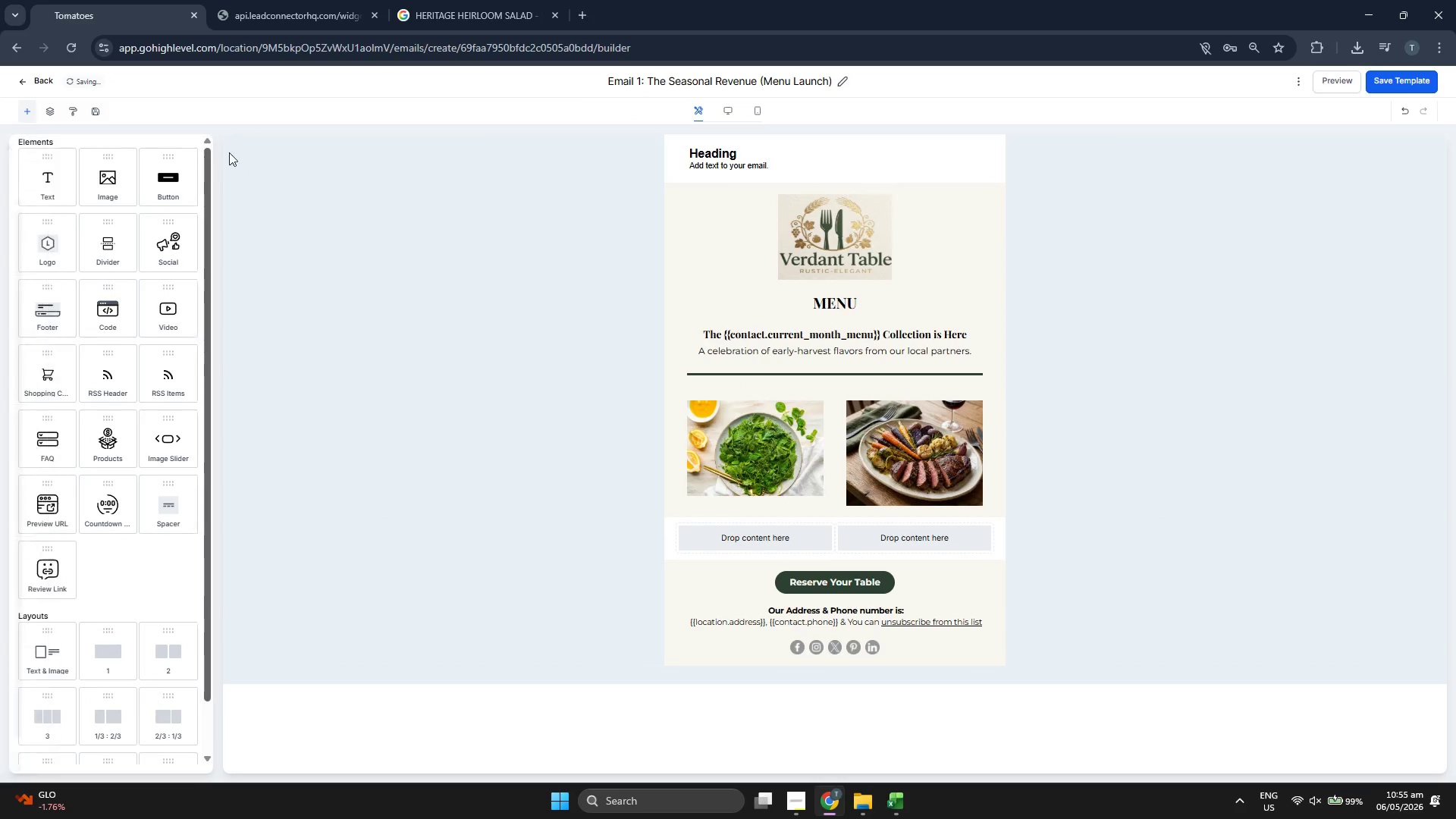 
left_click([645, 149])
 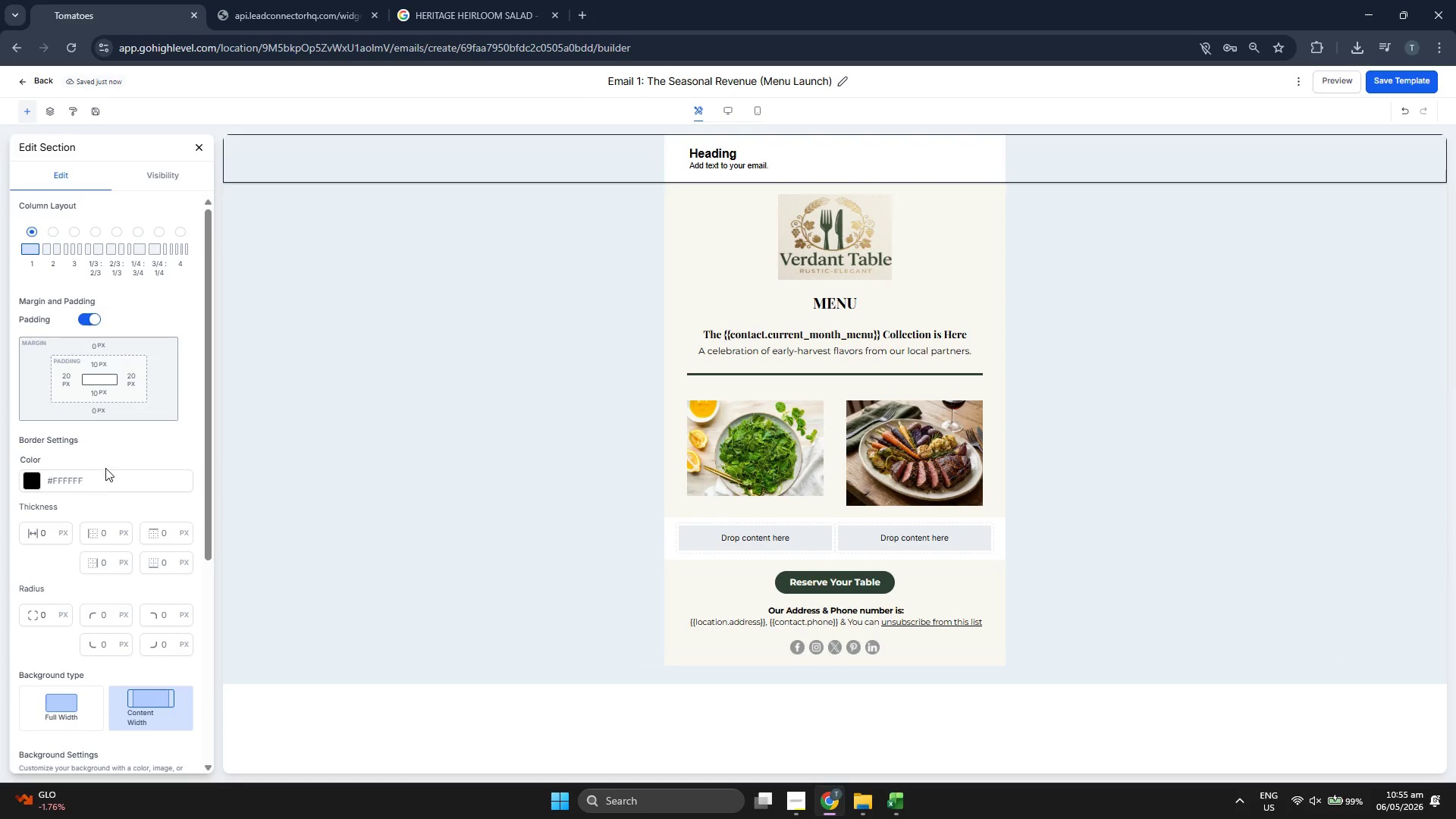 
double_click([114, 482])
 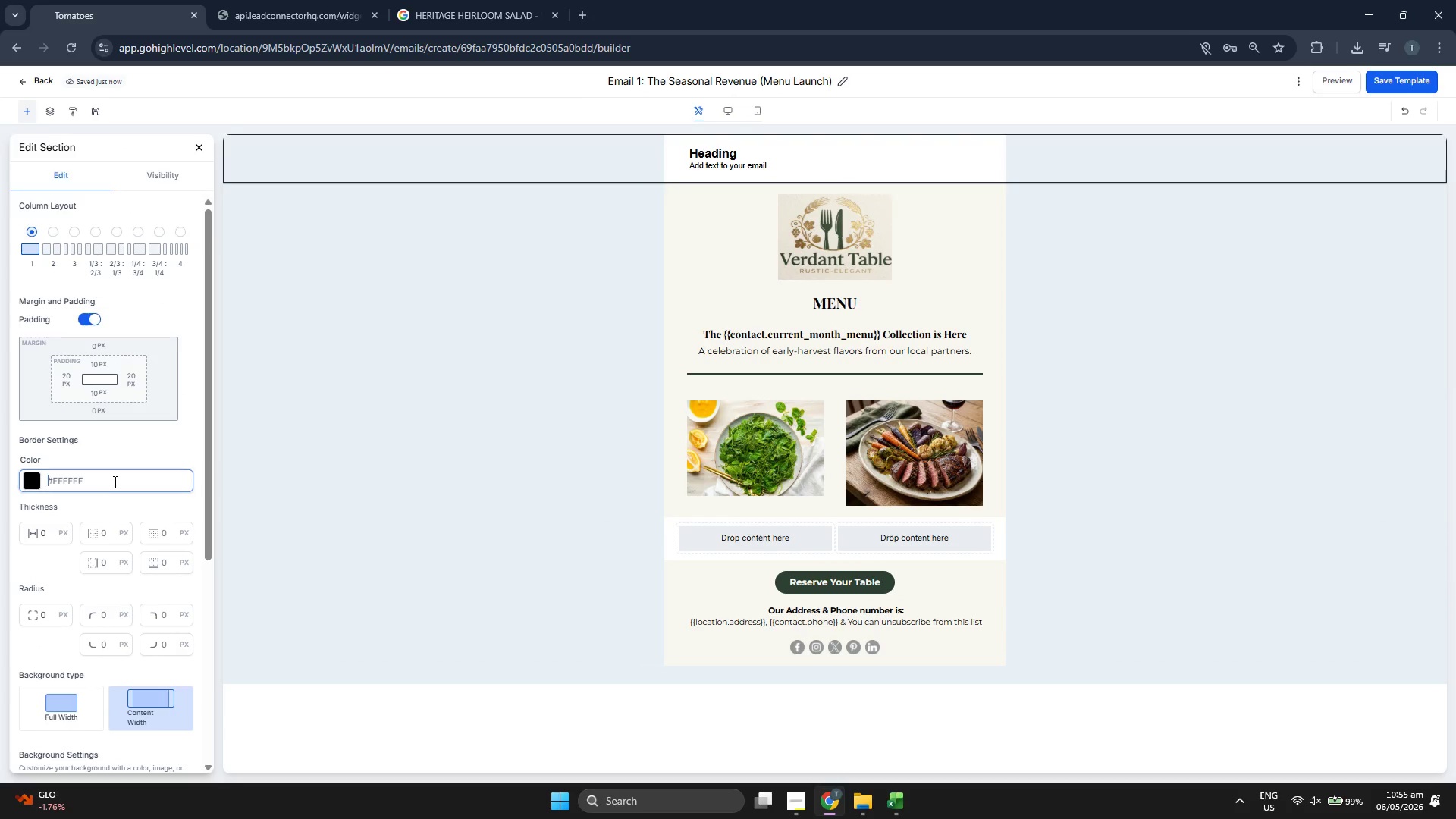 
triple_click([114, 482])
 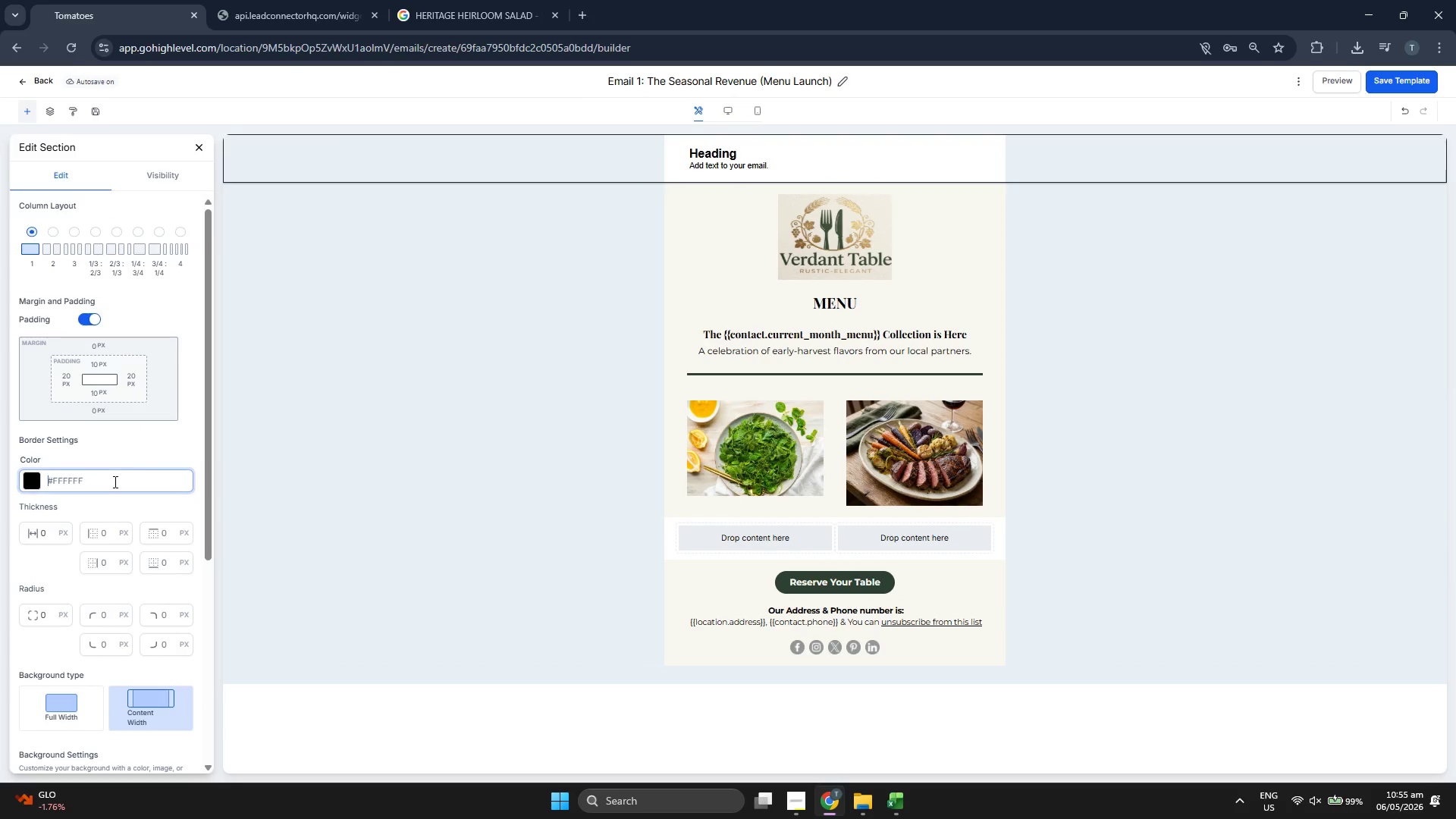 
key(Control+ControlLeft)
 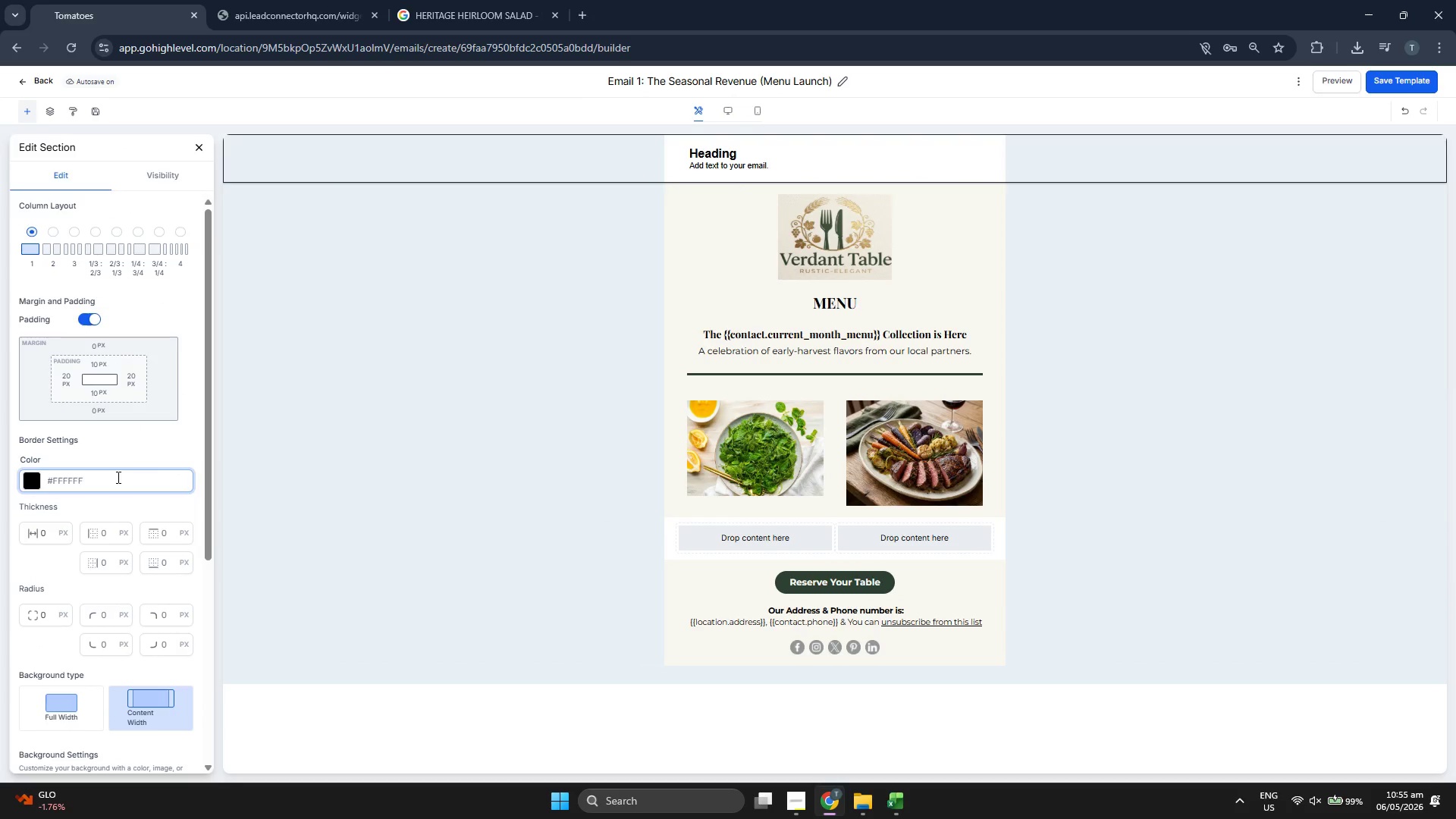 
key(Control+V)
 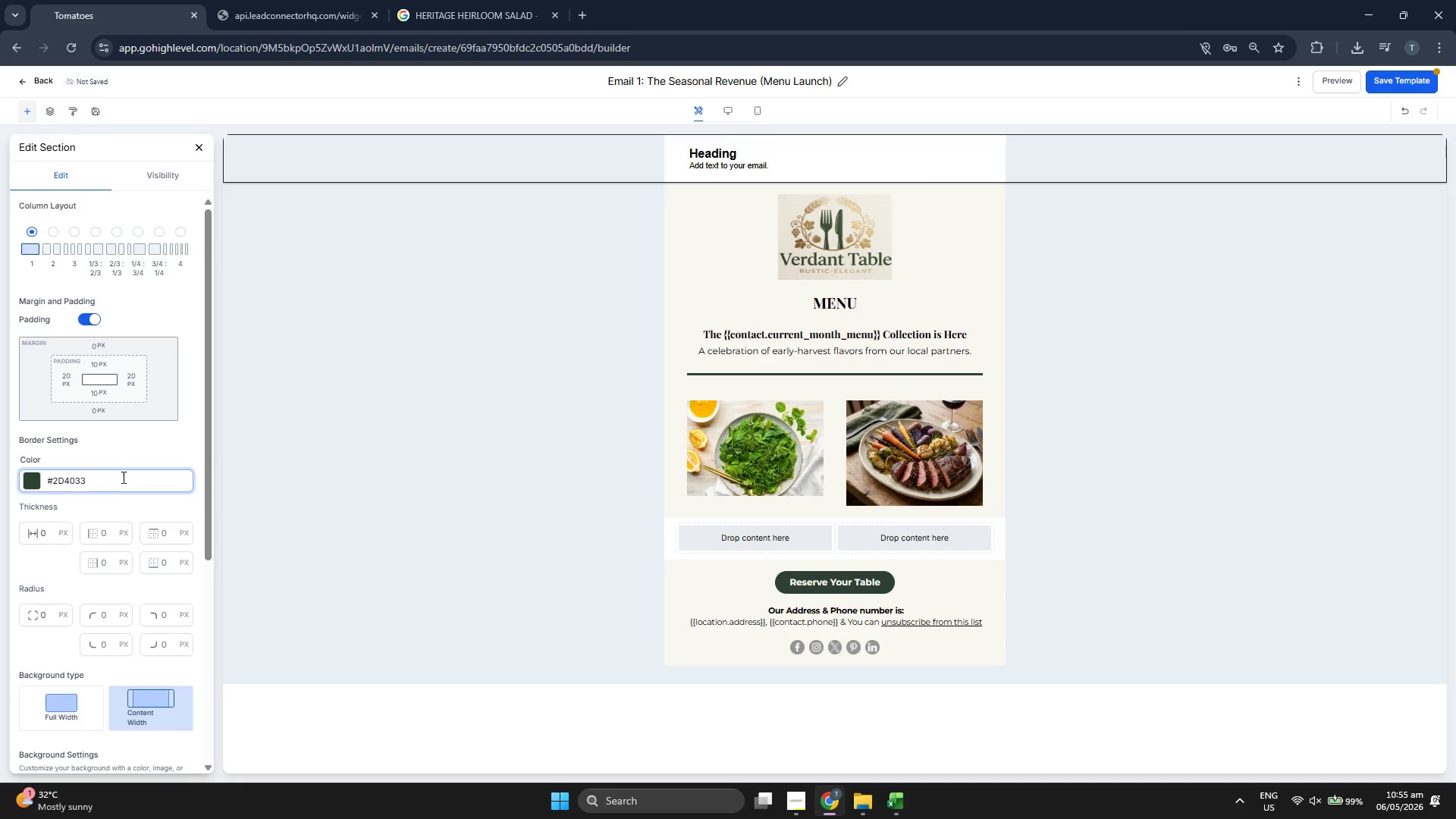 
key(Control+Z)
 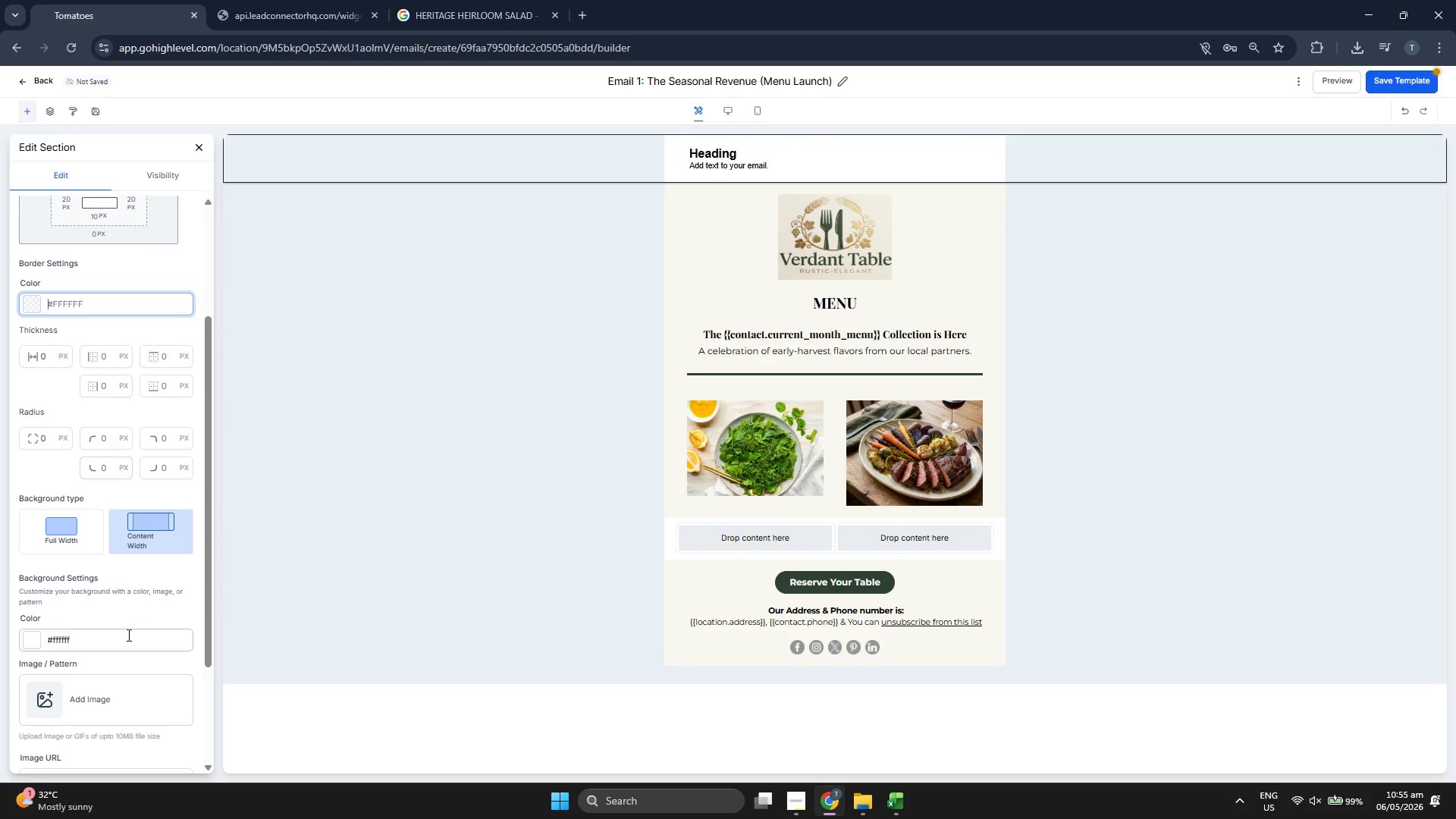 
scroll: coordinate [121, 467], scroll_direction: down, amount: 2.0
 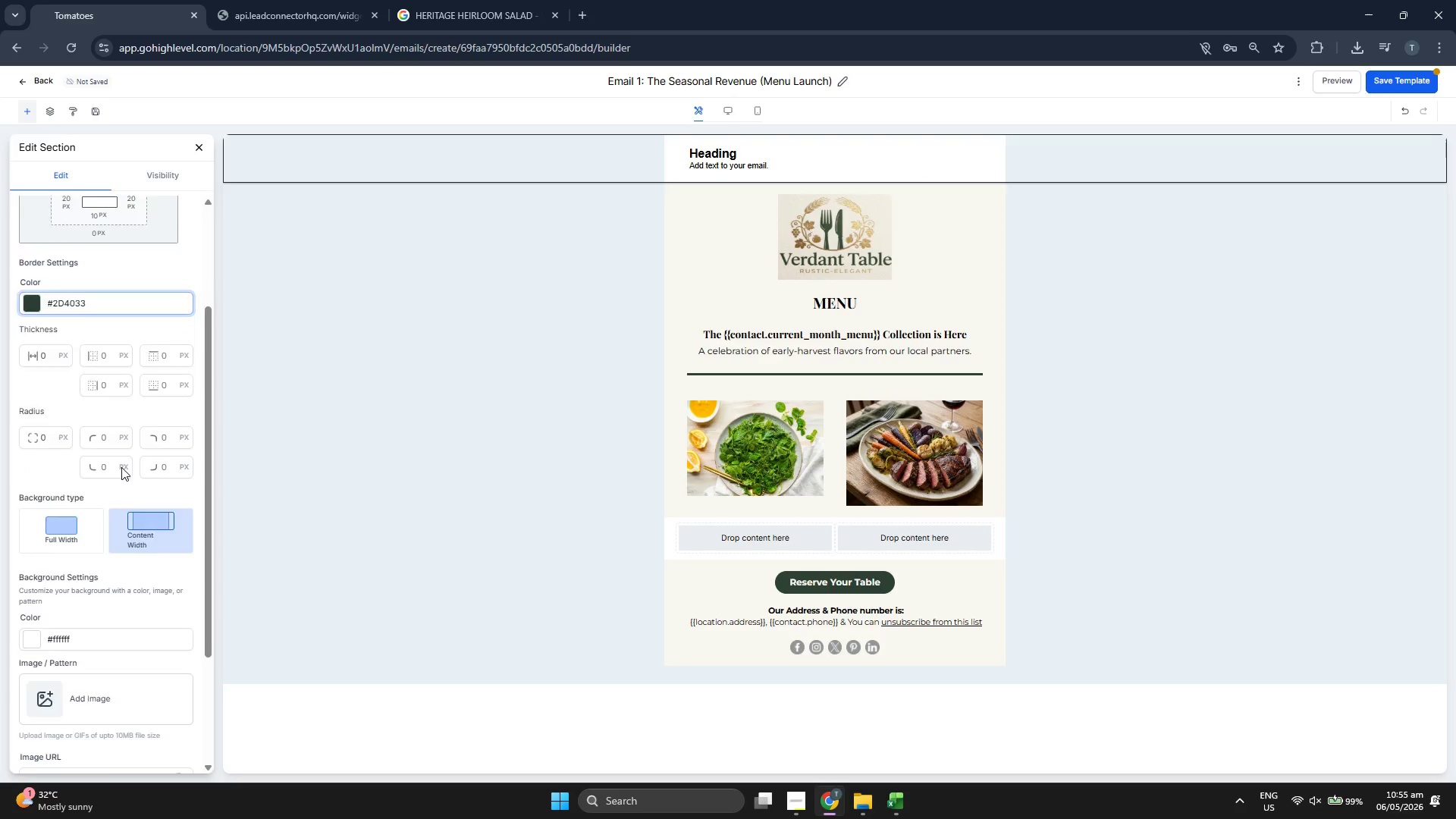 
double_click([124, 643])
 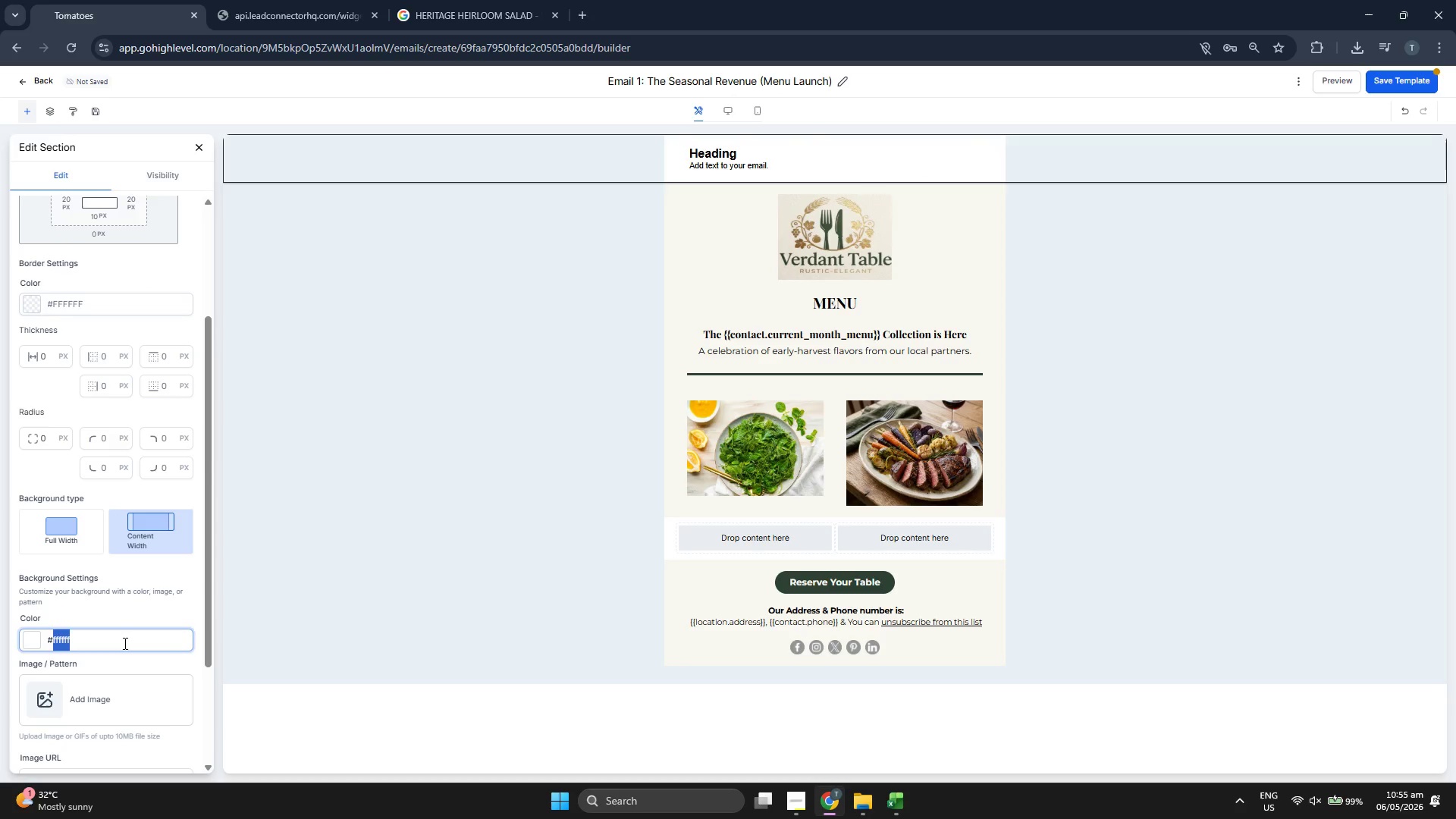 
triple_click([124, 643])
 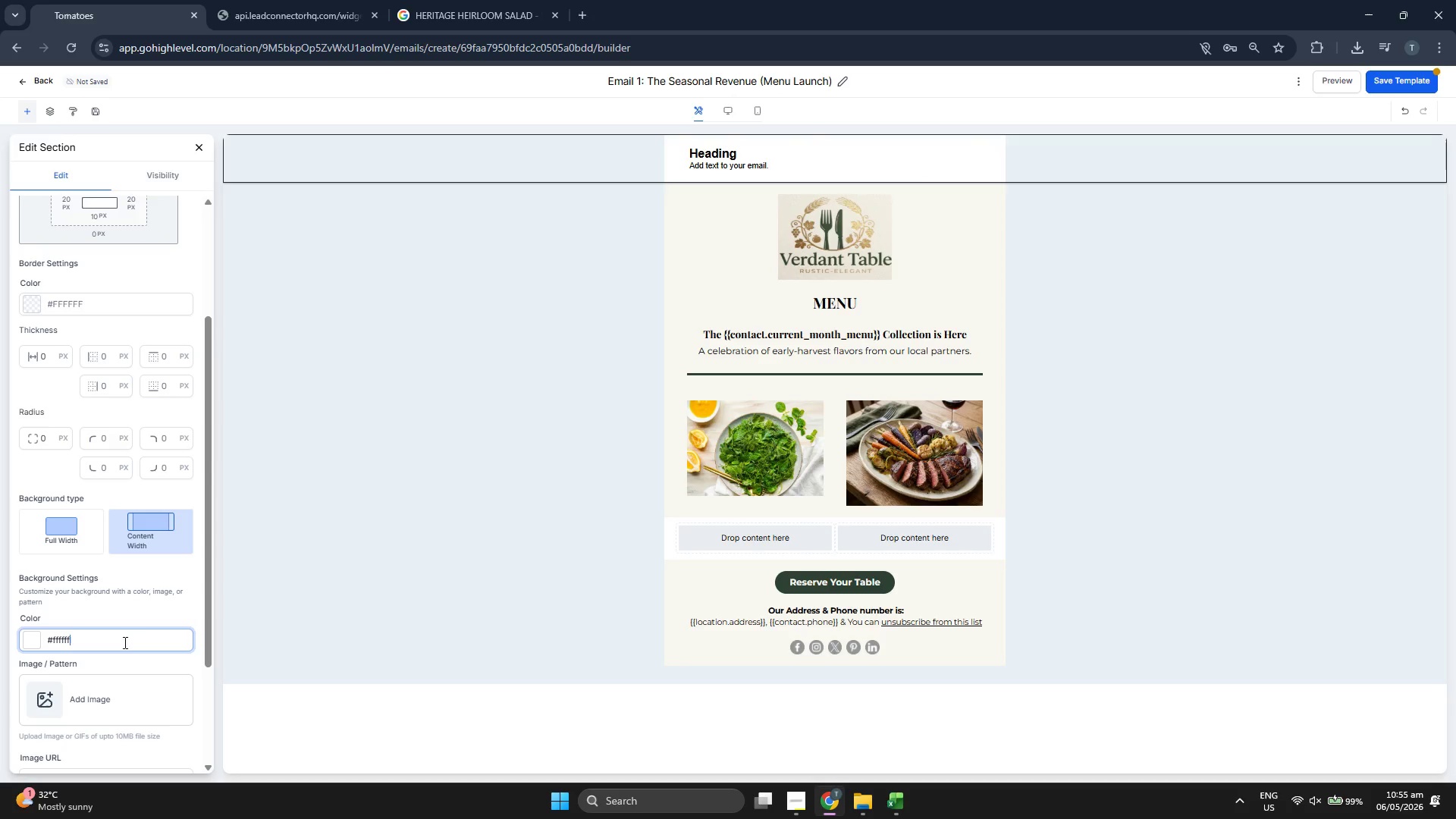 
key(Control+V)
 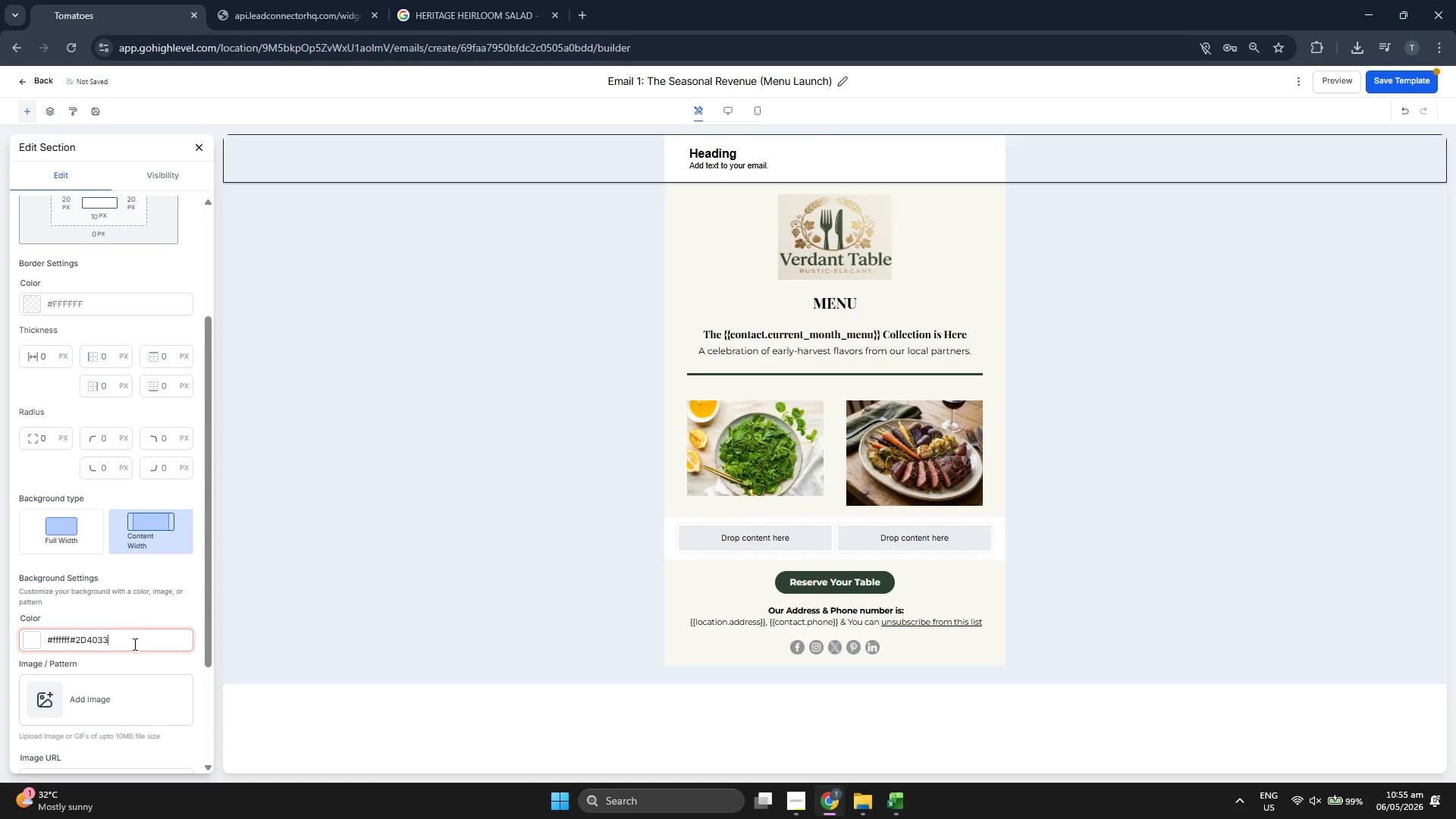 
double_click([133, 644])
 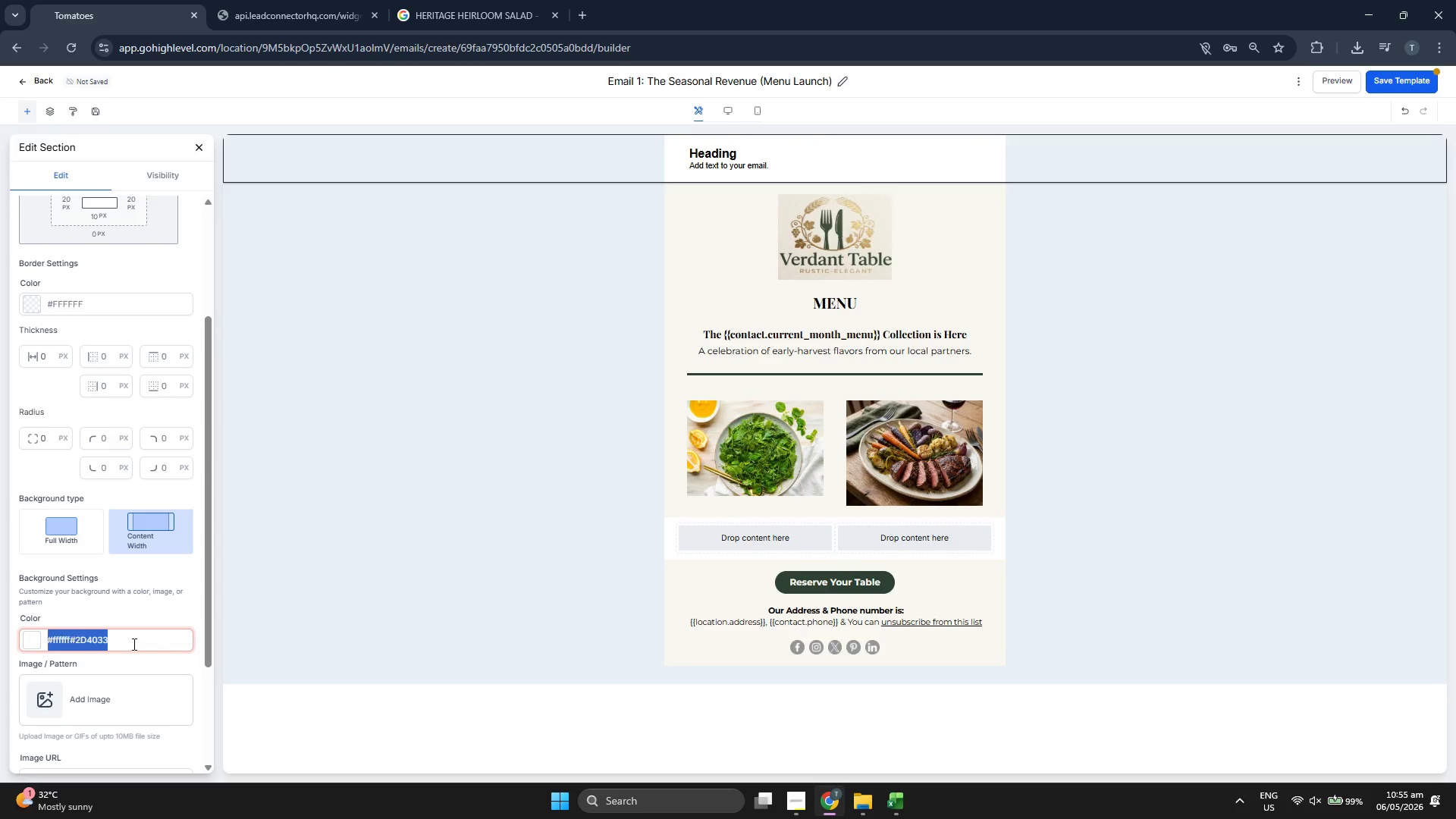 
key(Control+V)
 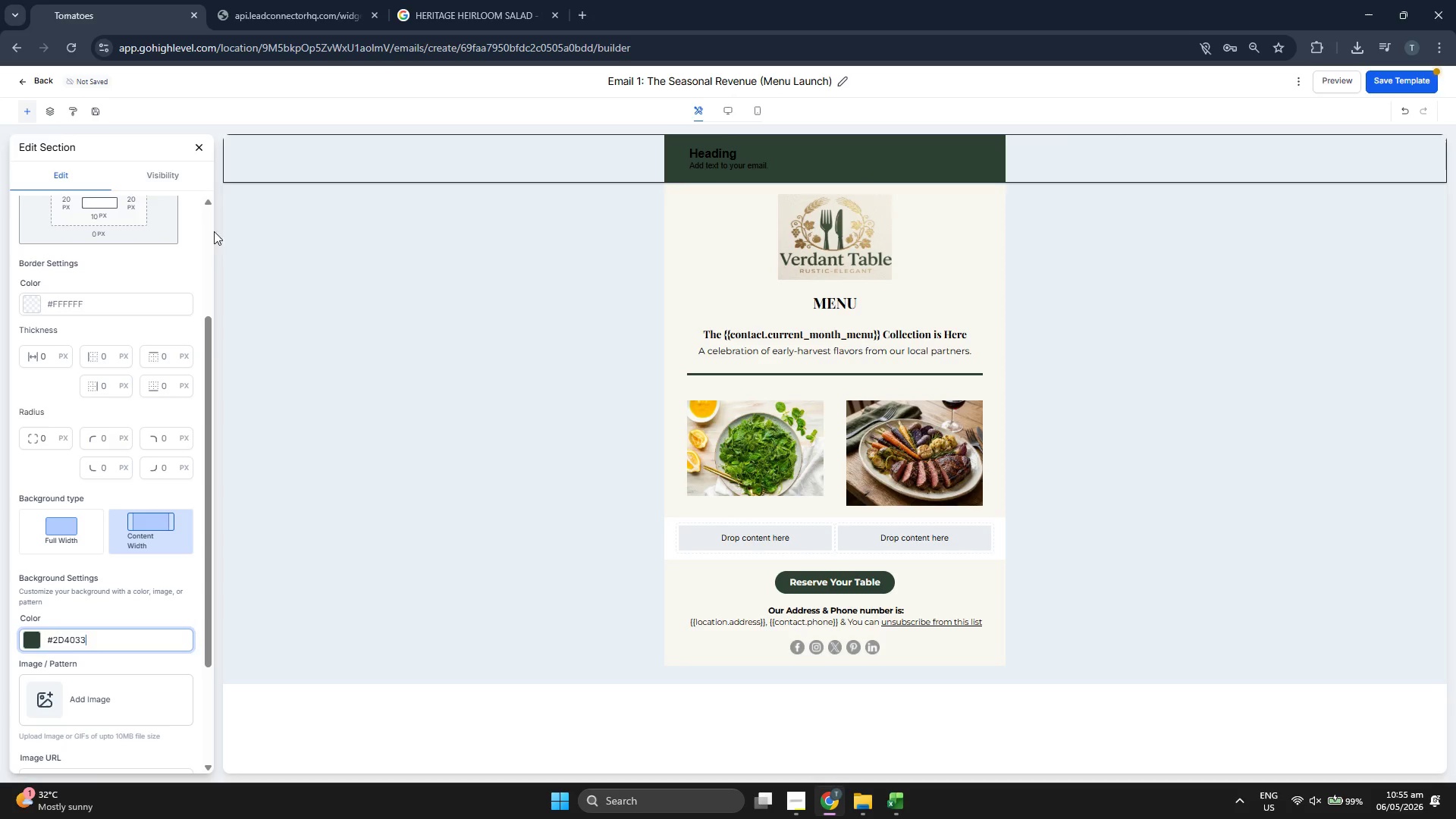 
scroll: coordinate [156, 211], scroll_direction: up, amount: 2.0
 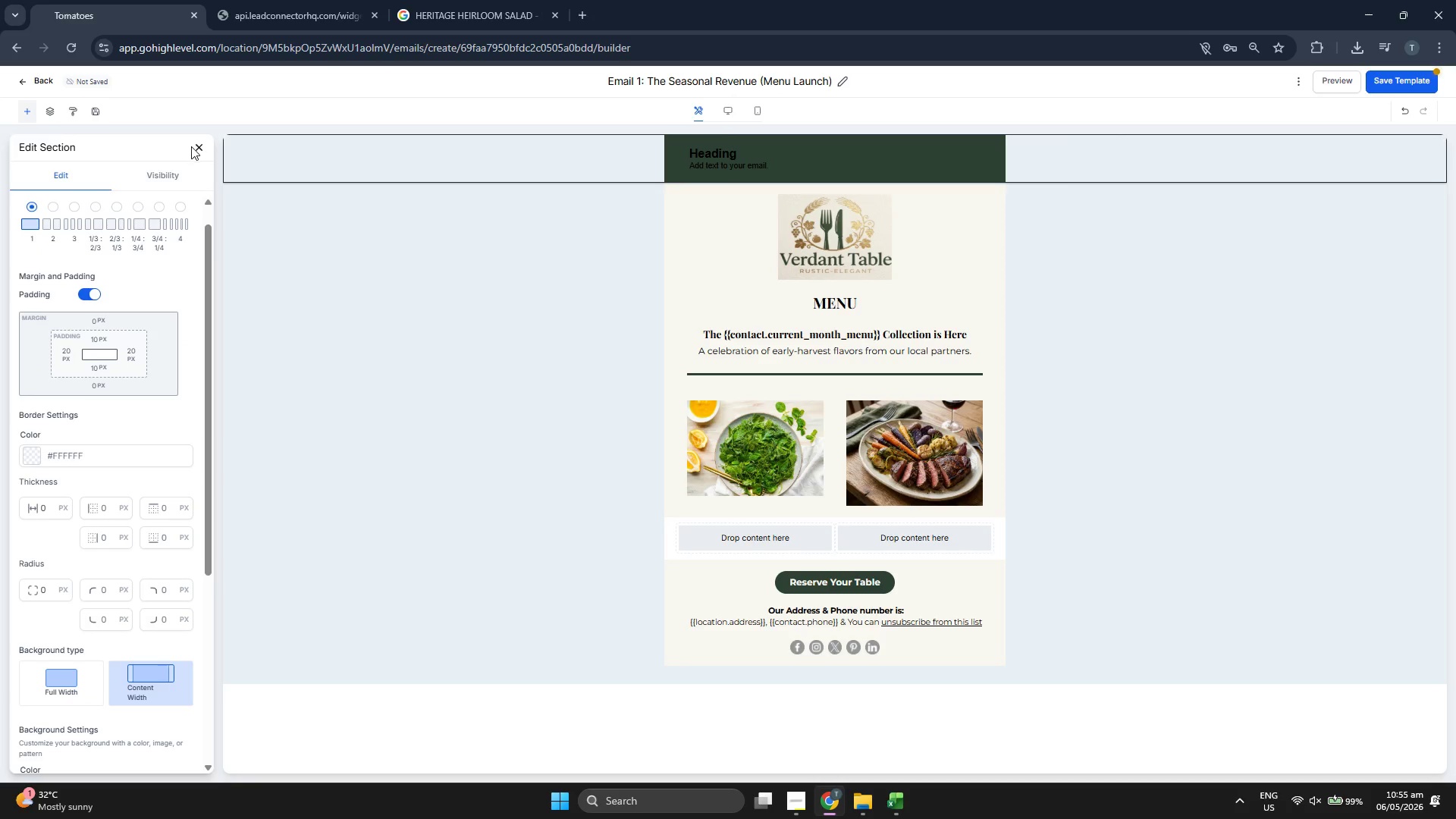 
left_click([195, 146])
 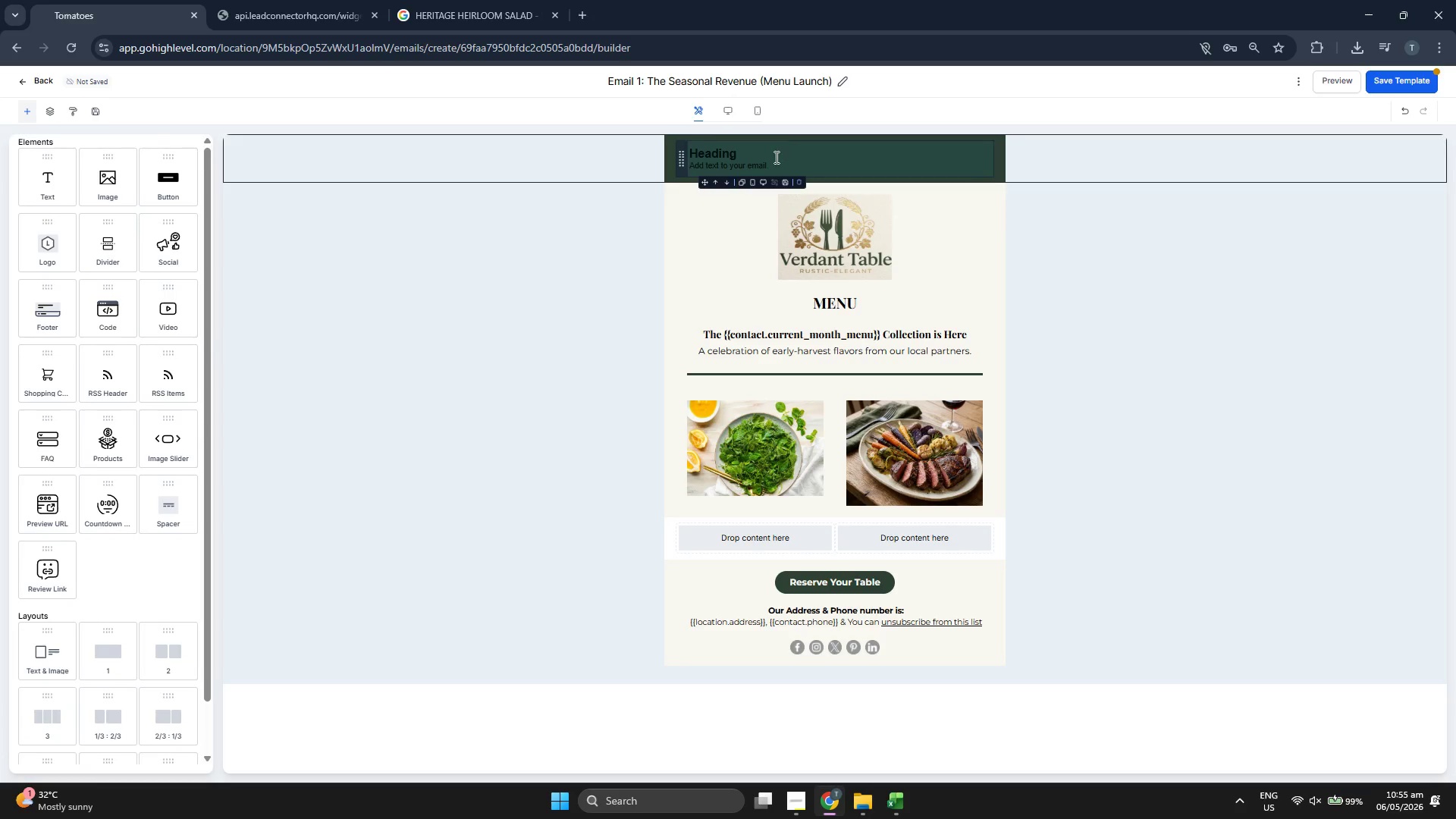 
double_click([758, 162])
 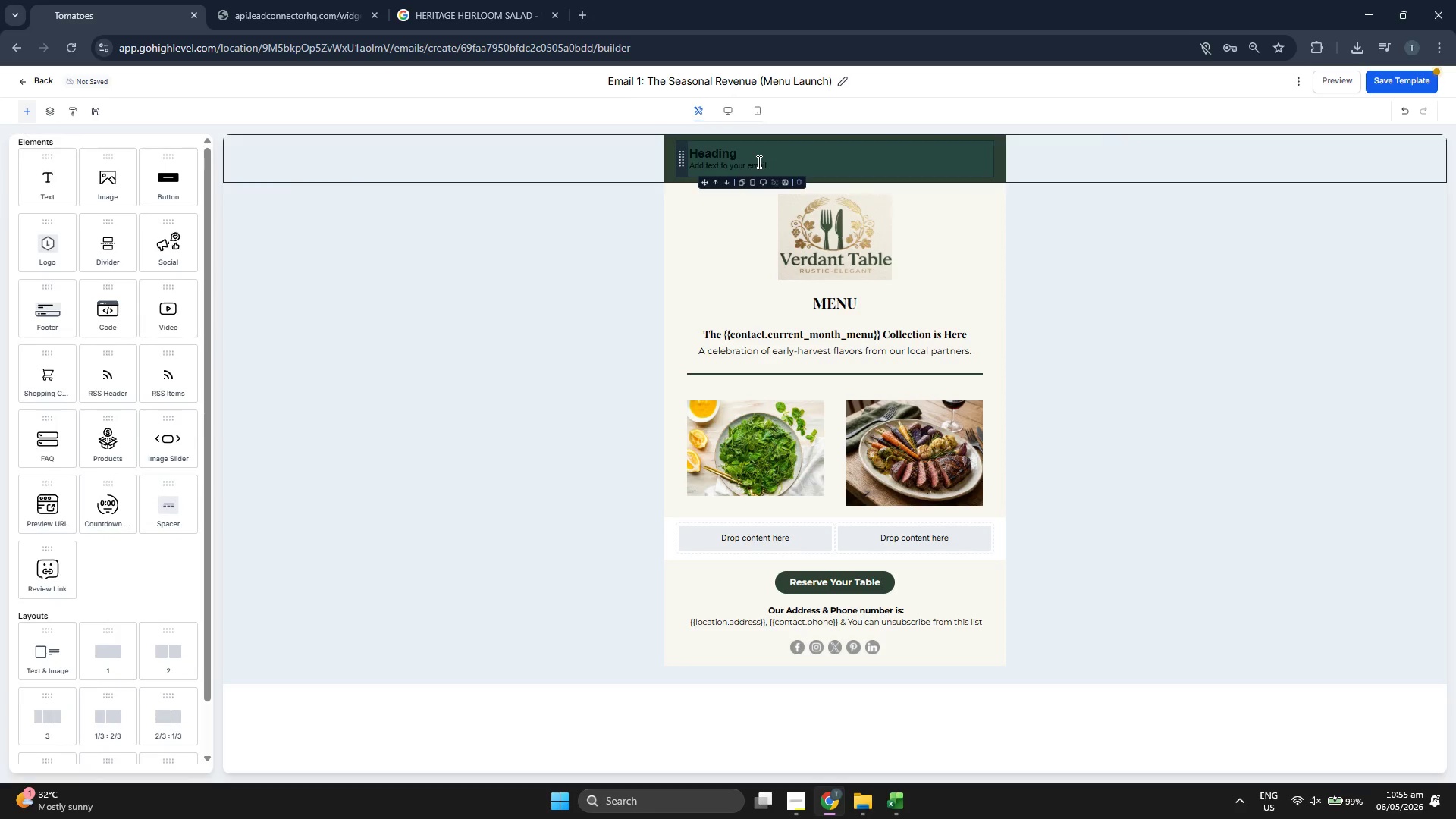 
triple_click([758, 162])
 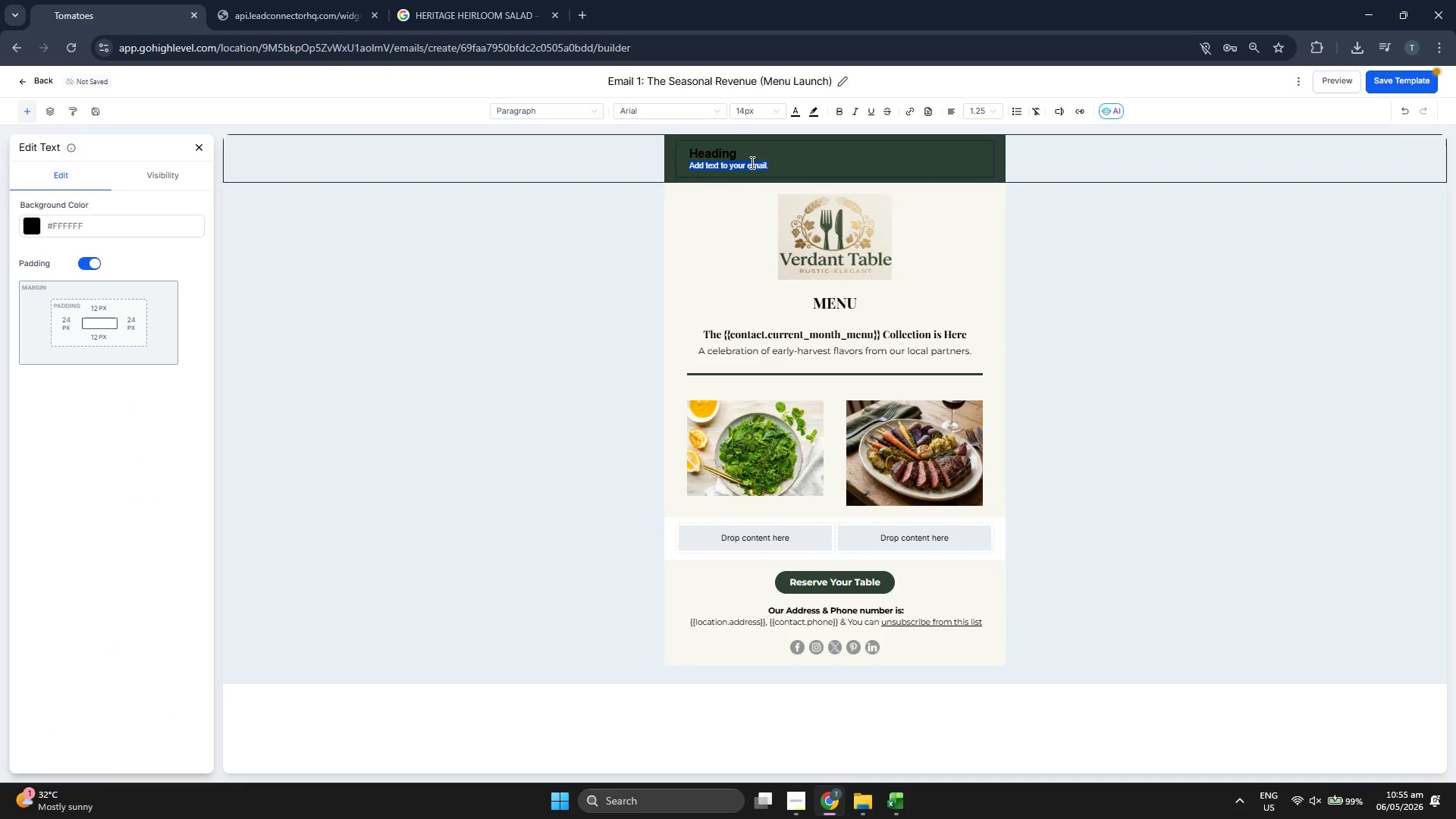 
key(Backspace)
 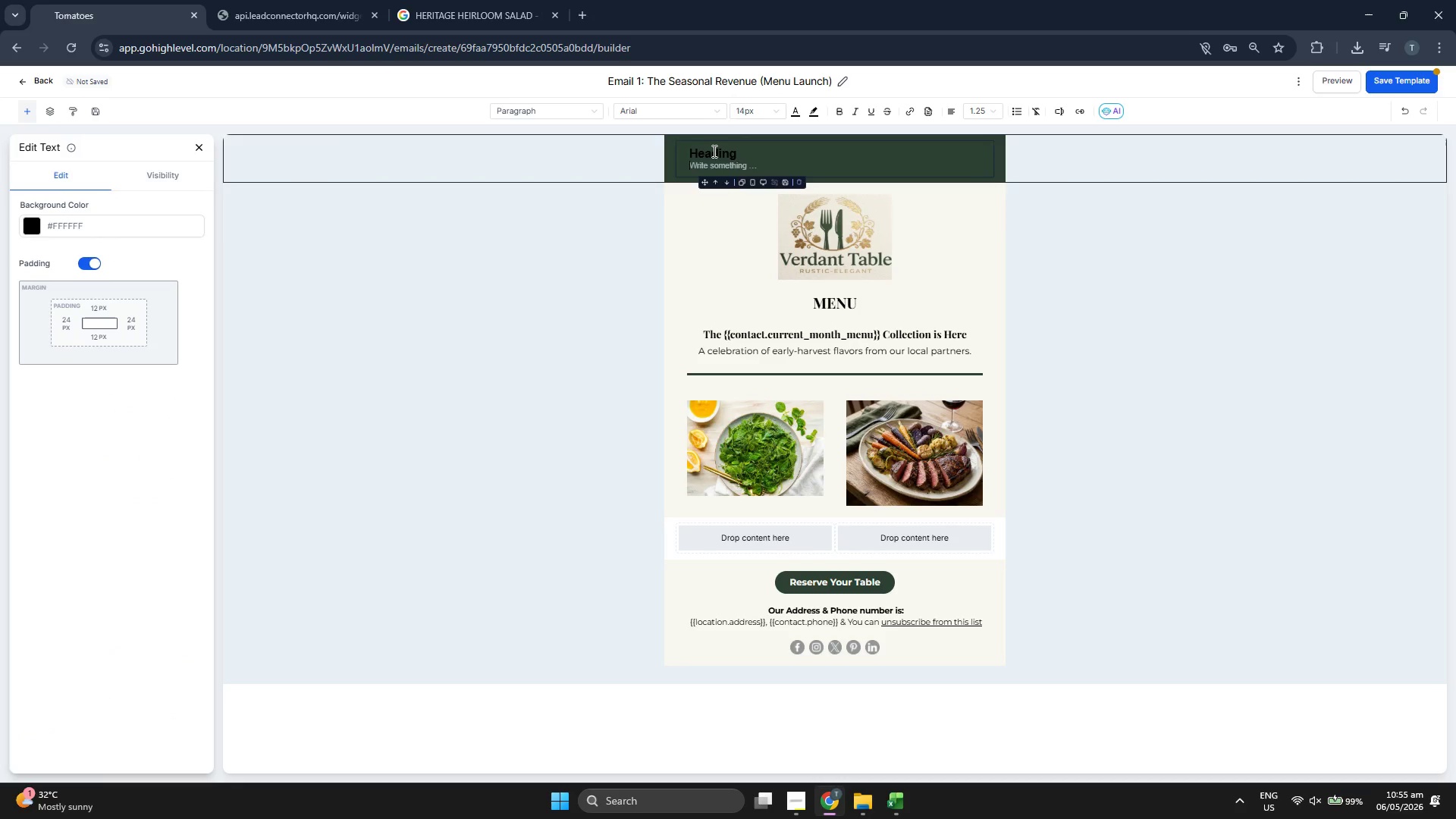 
double_click([713, 151])
 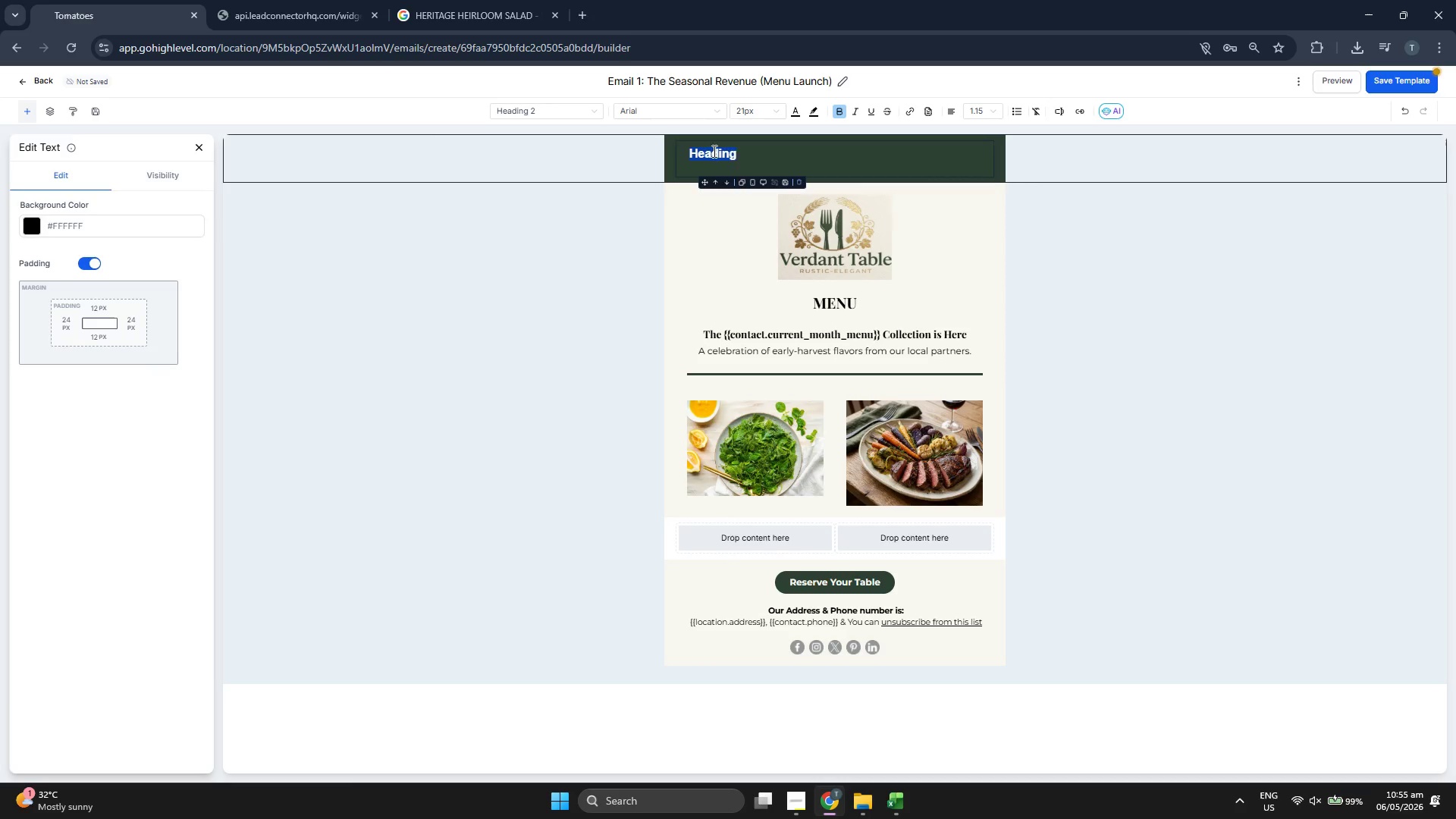 
key(Backspace)
 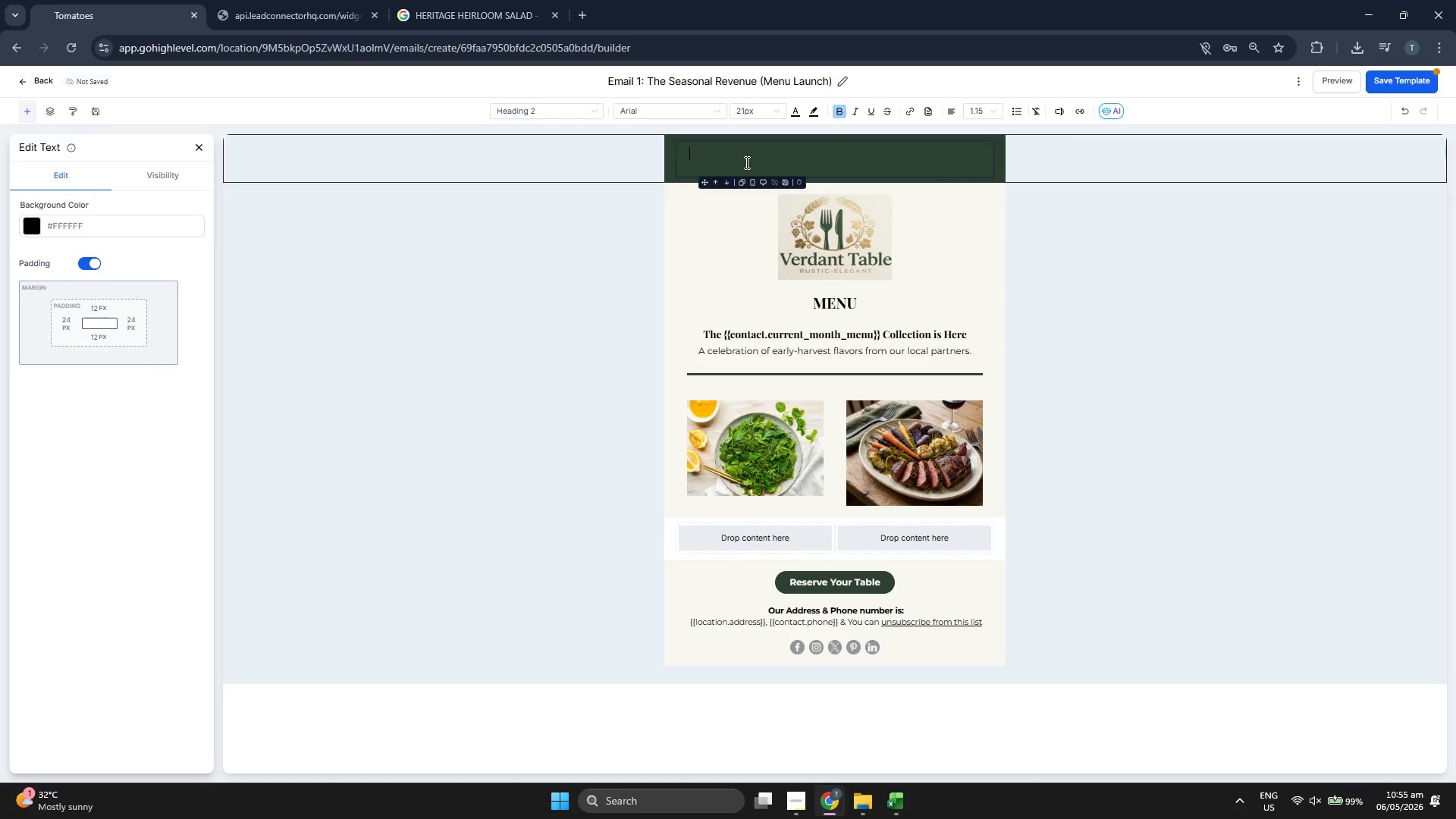 
double_click([745, 162])
 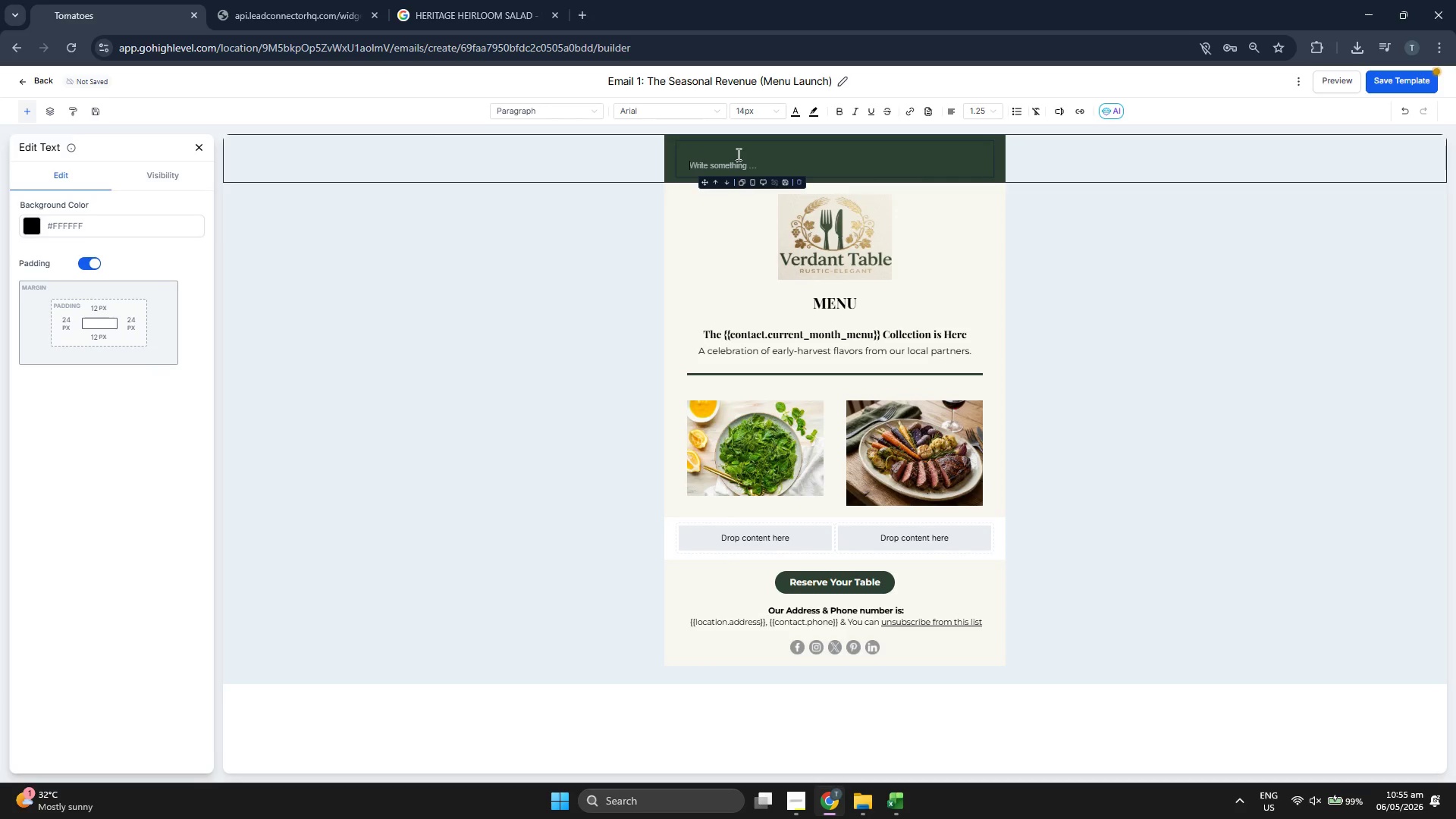 
key(Backspace)
 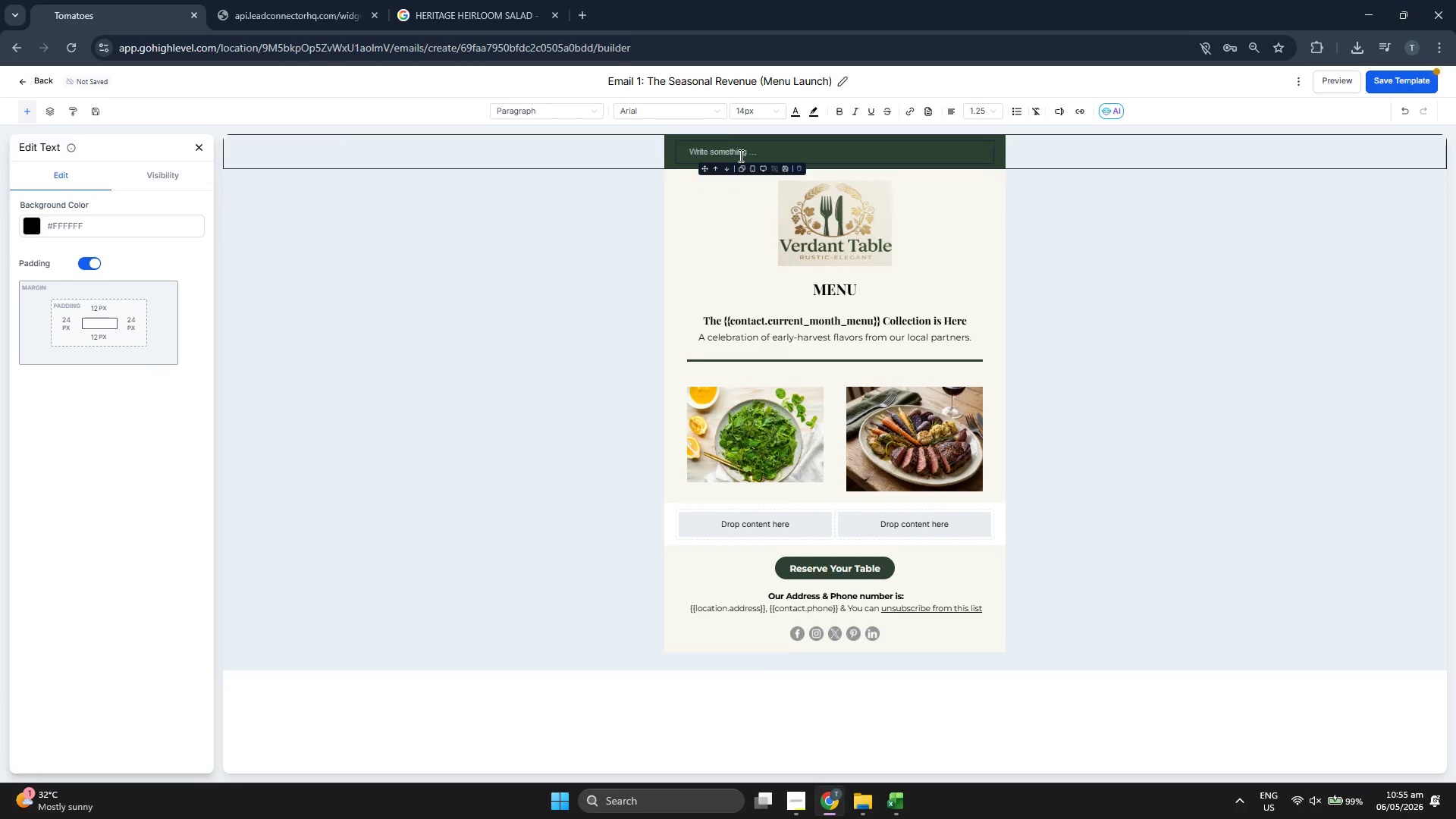 
key(Backspace)
 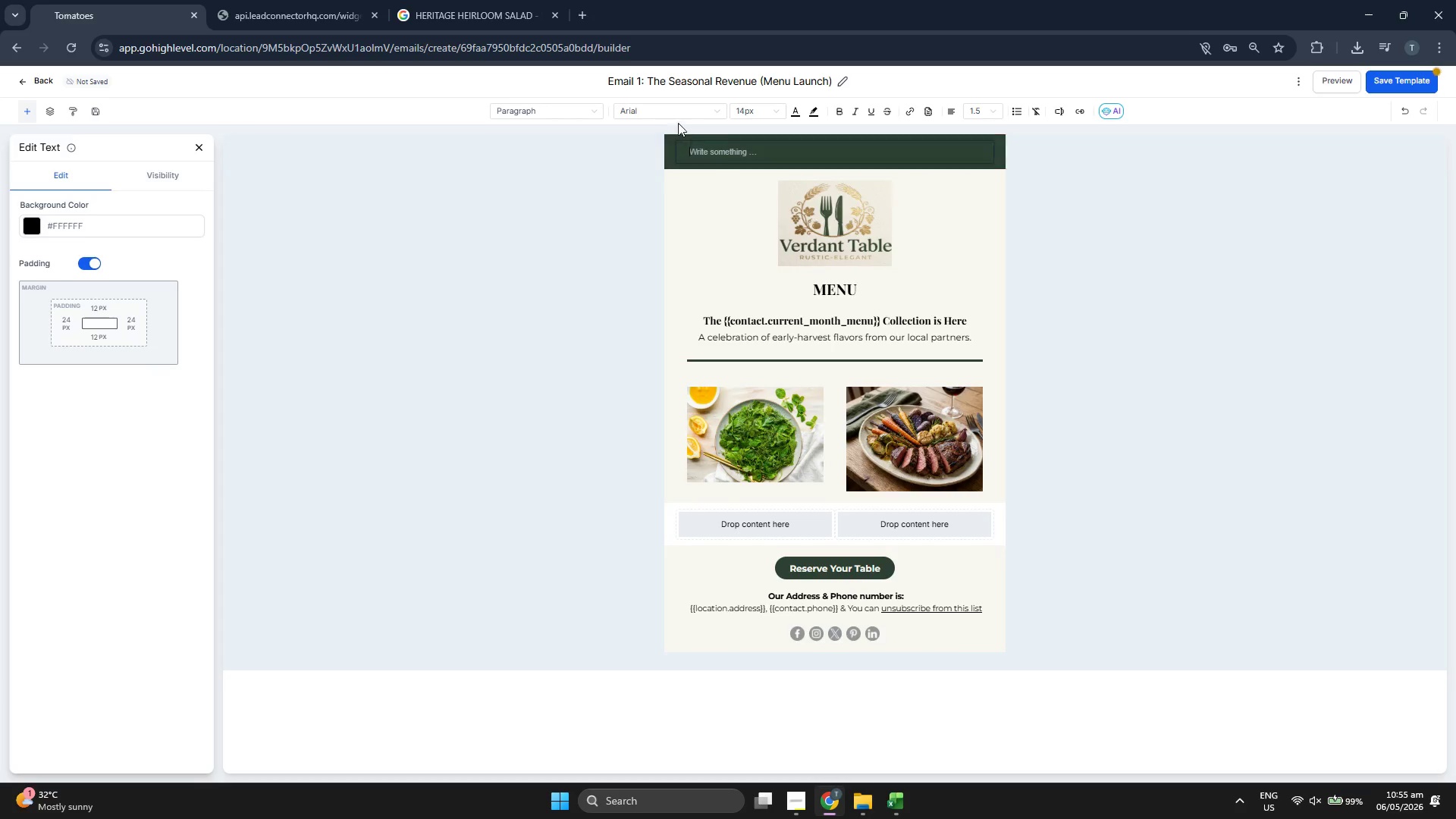 
mouse_move([682, 127])
 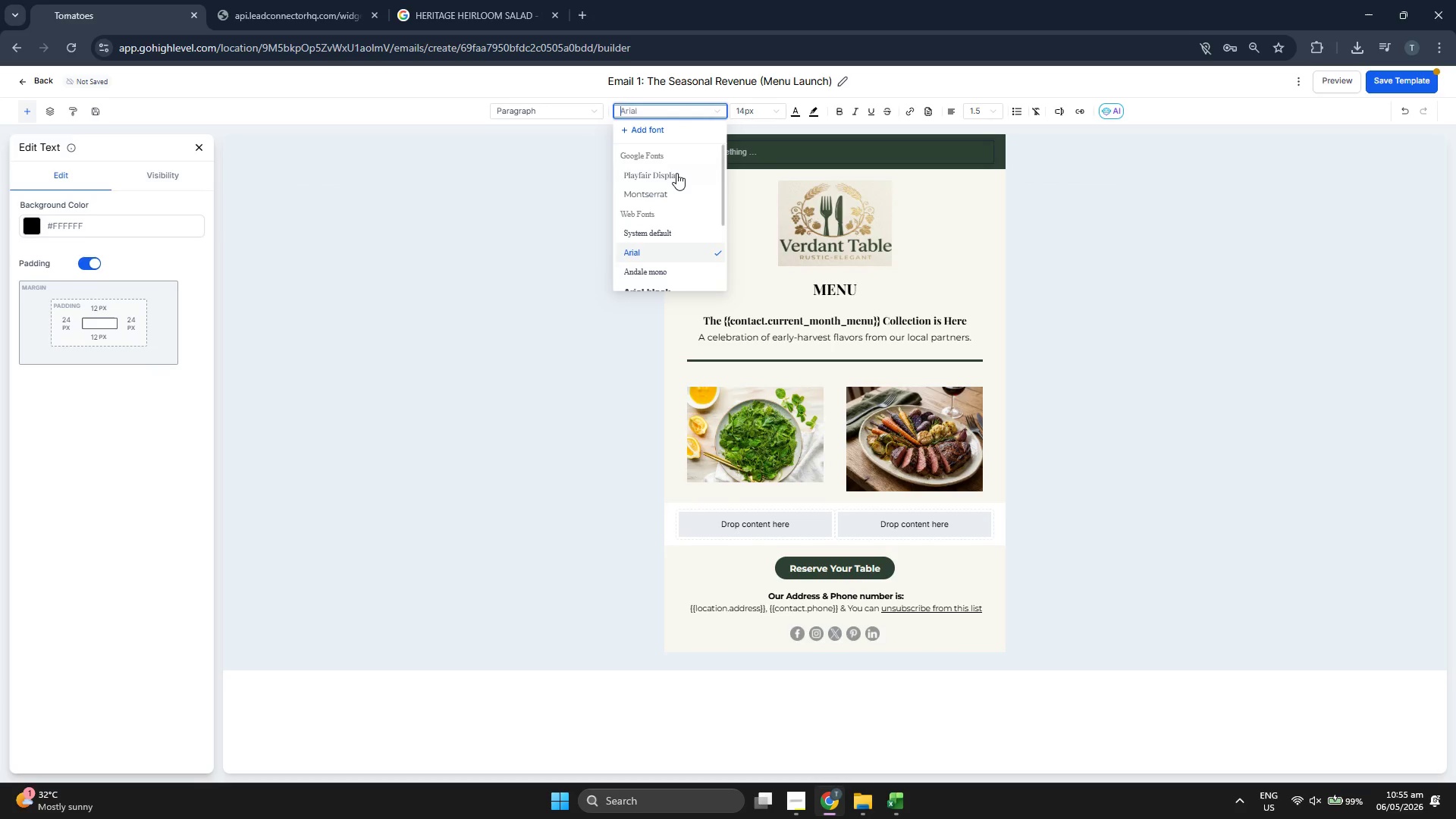 
left_click([676, 173])
 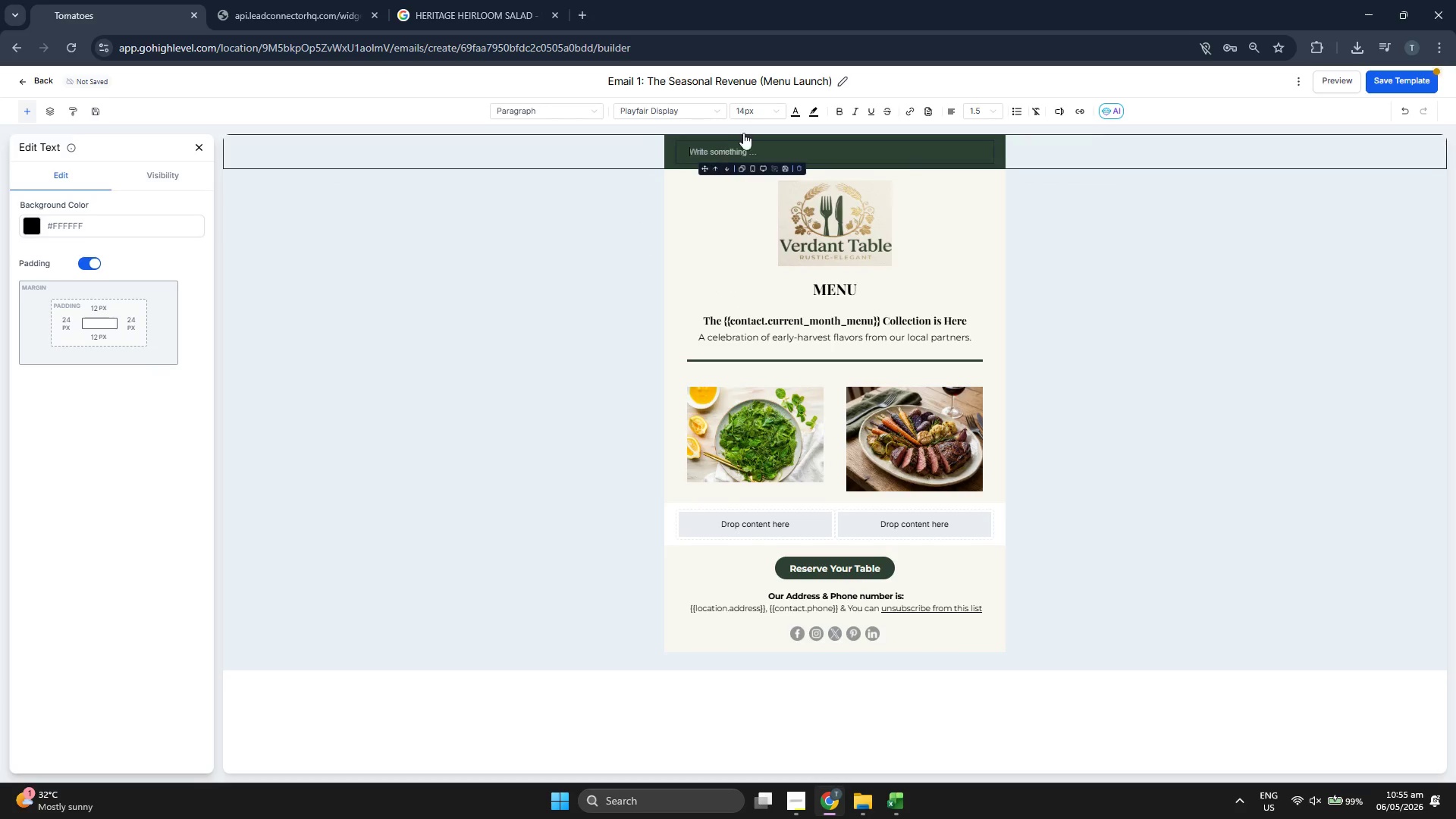 
left_click([758, 109])
 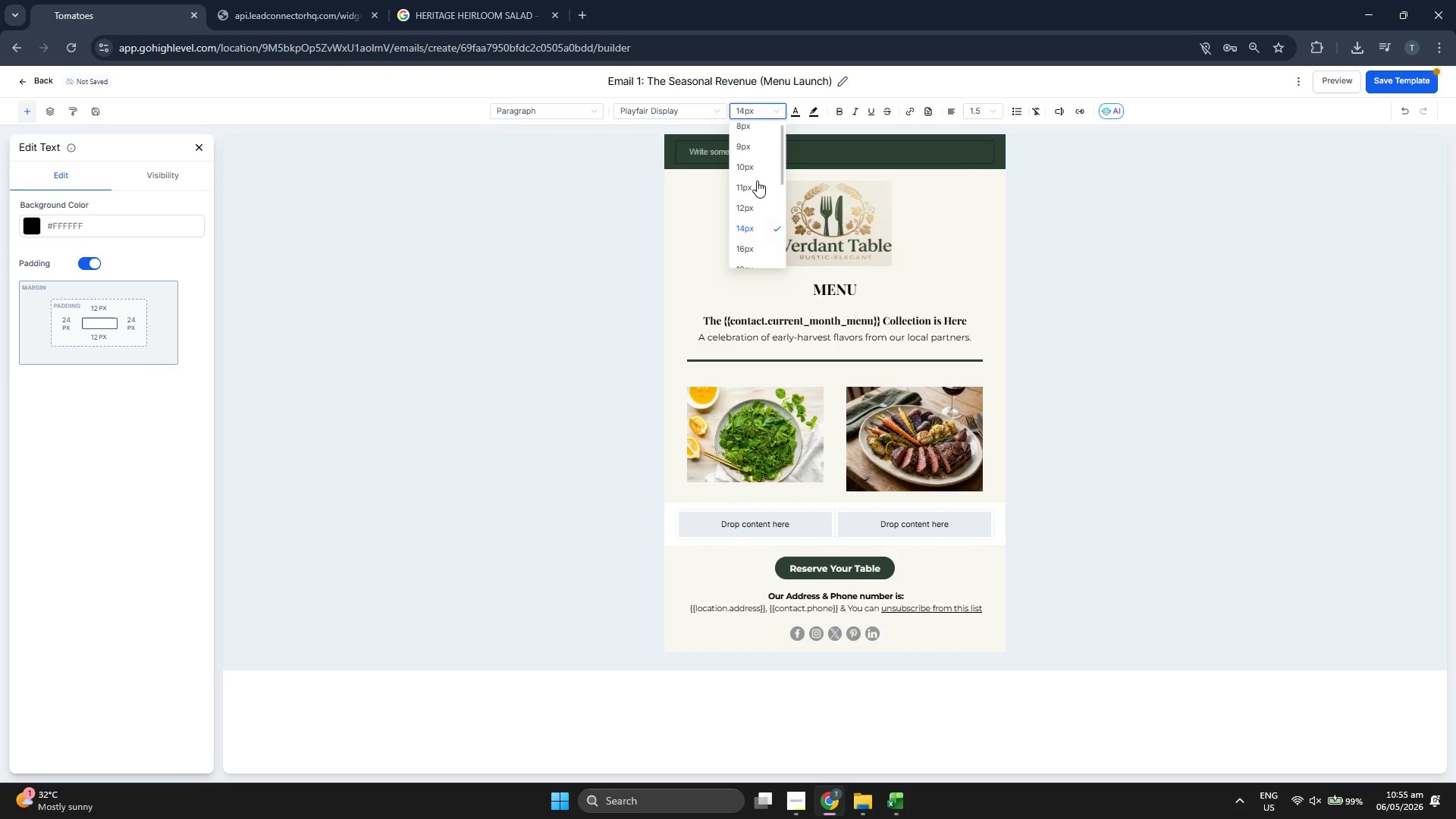 
scroll: coordinate [757, 212], scroll_direction: down, amount: 2.0
 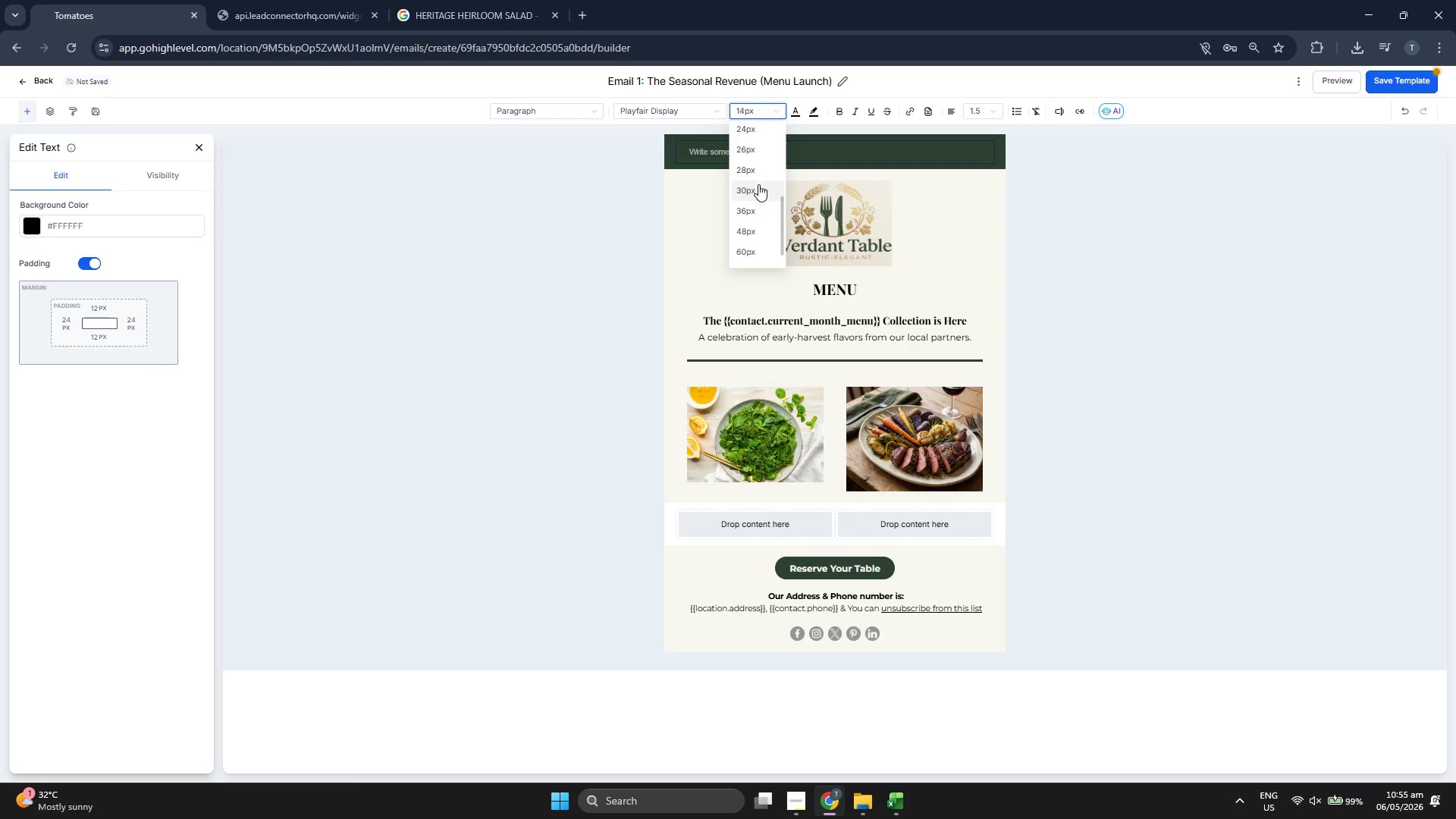 
left_click([758, 168])
 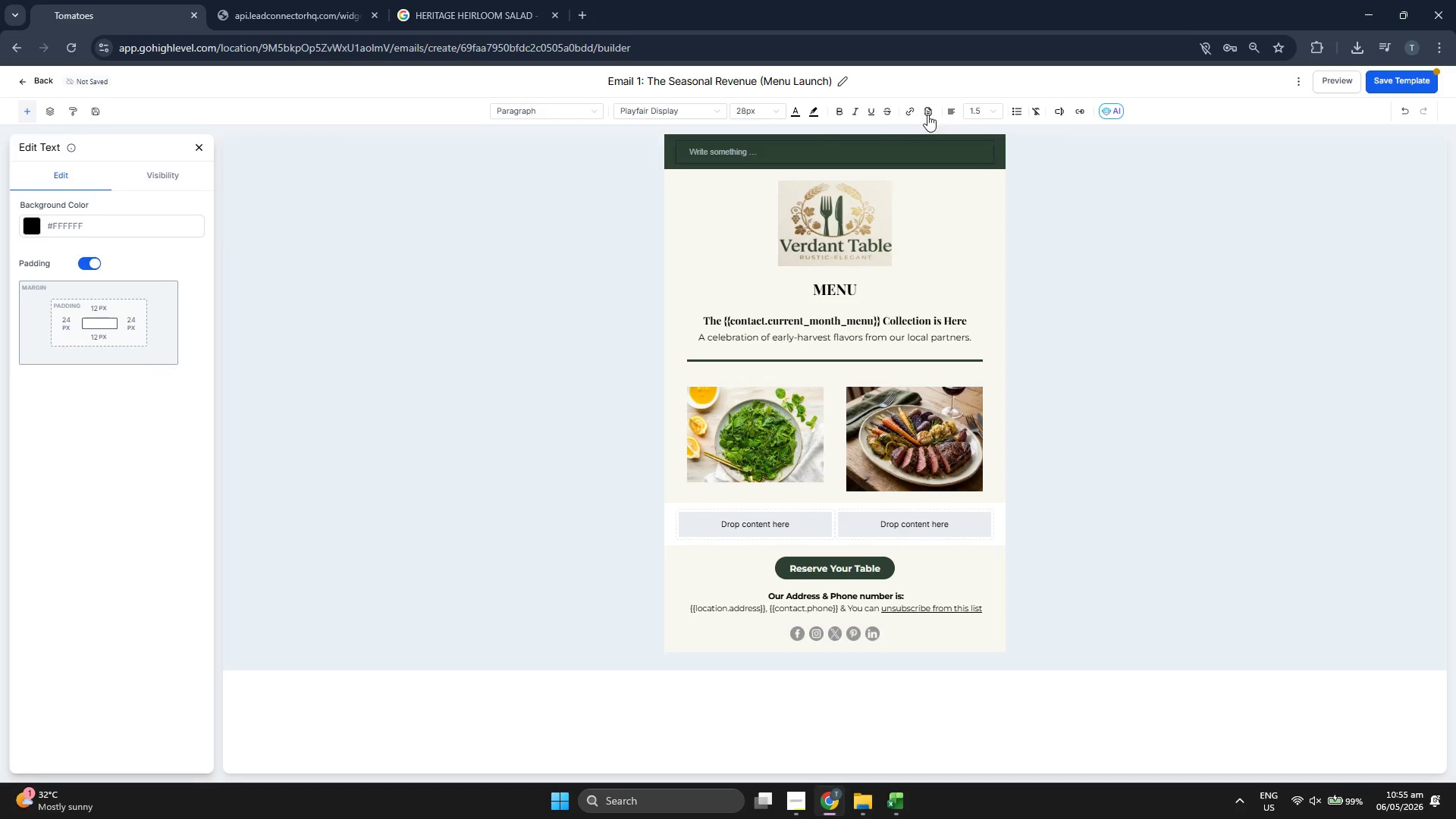 
left_click([953, 112])
 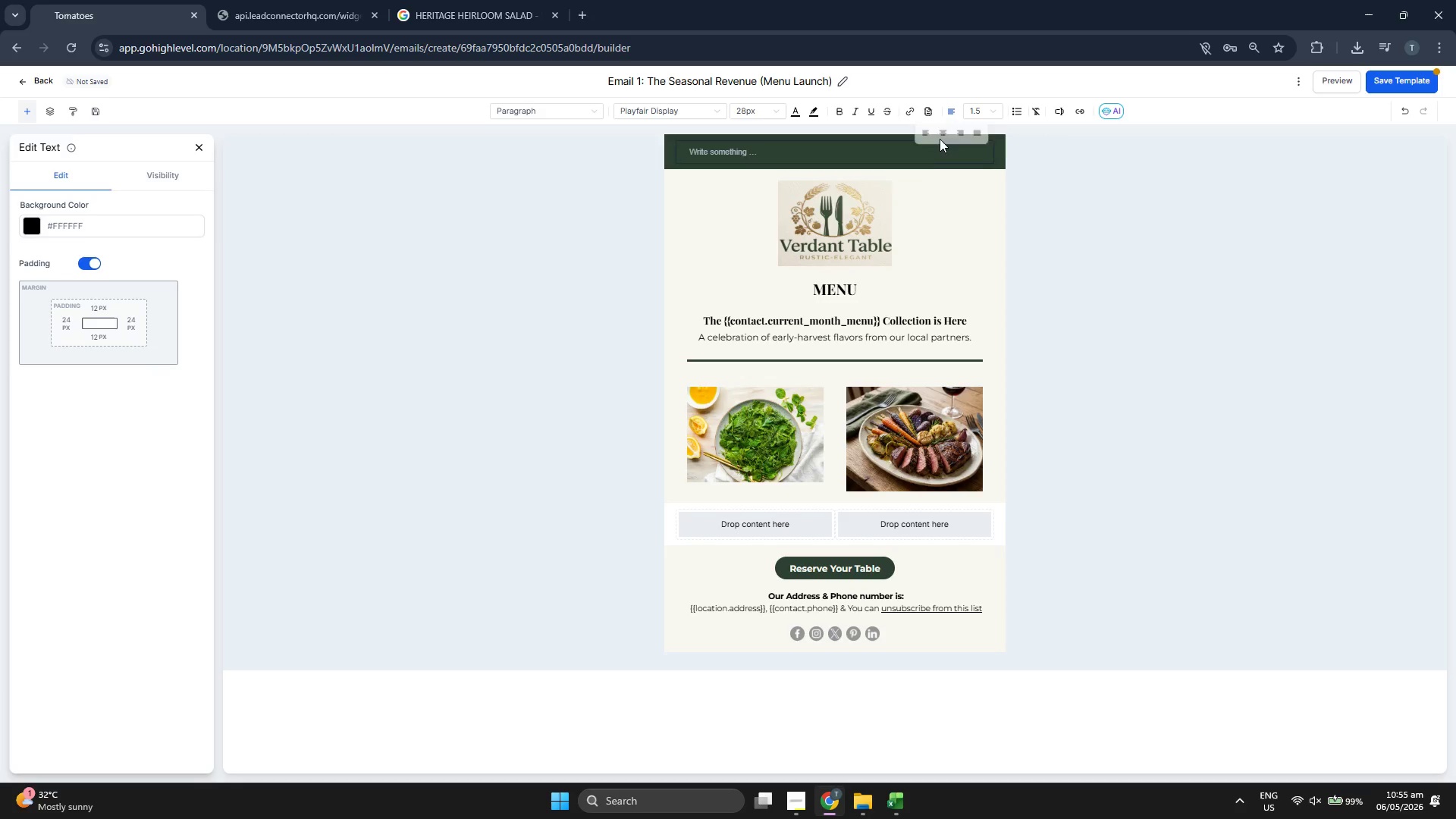 
left_click([942, 134])
 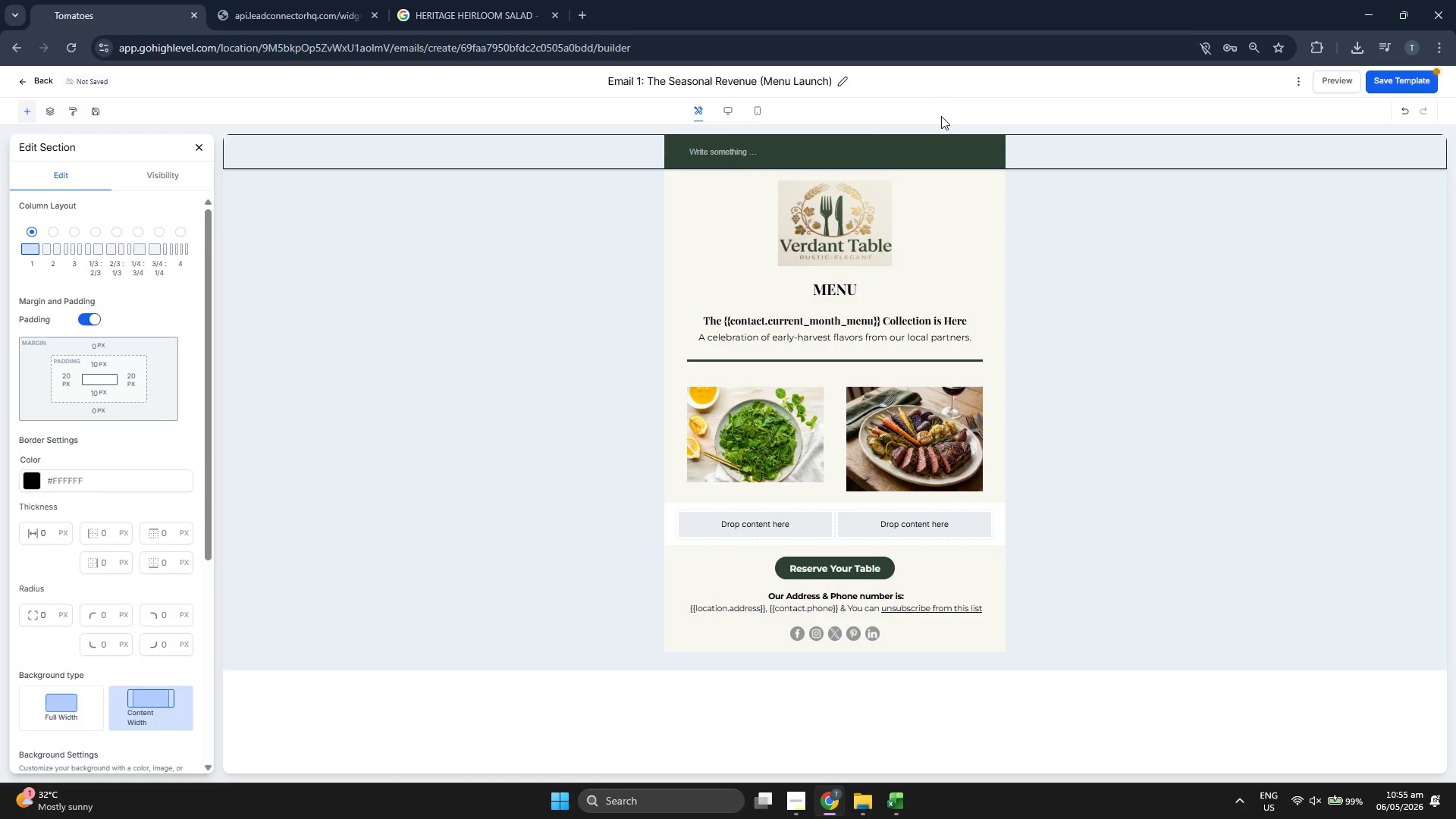 
left_click([834, 149])
 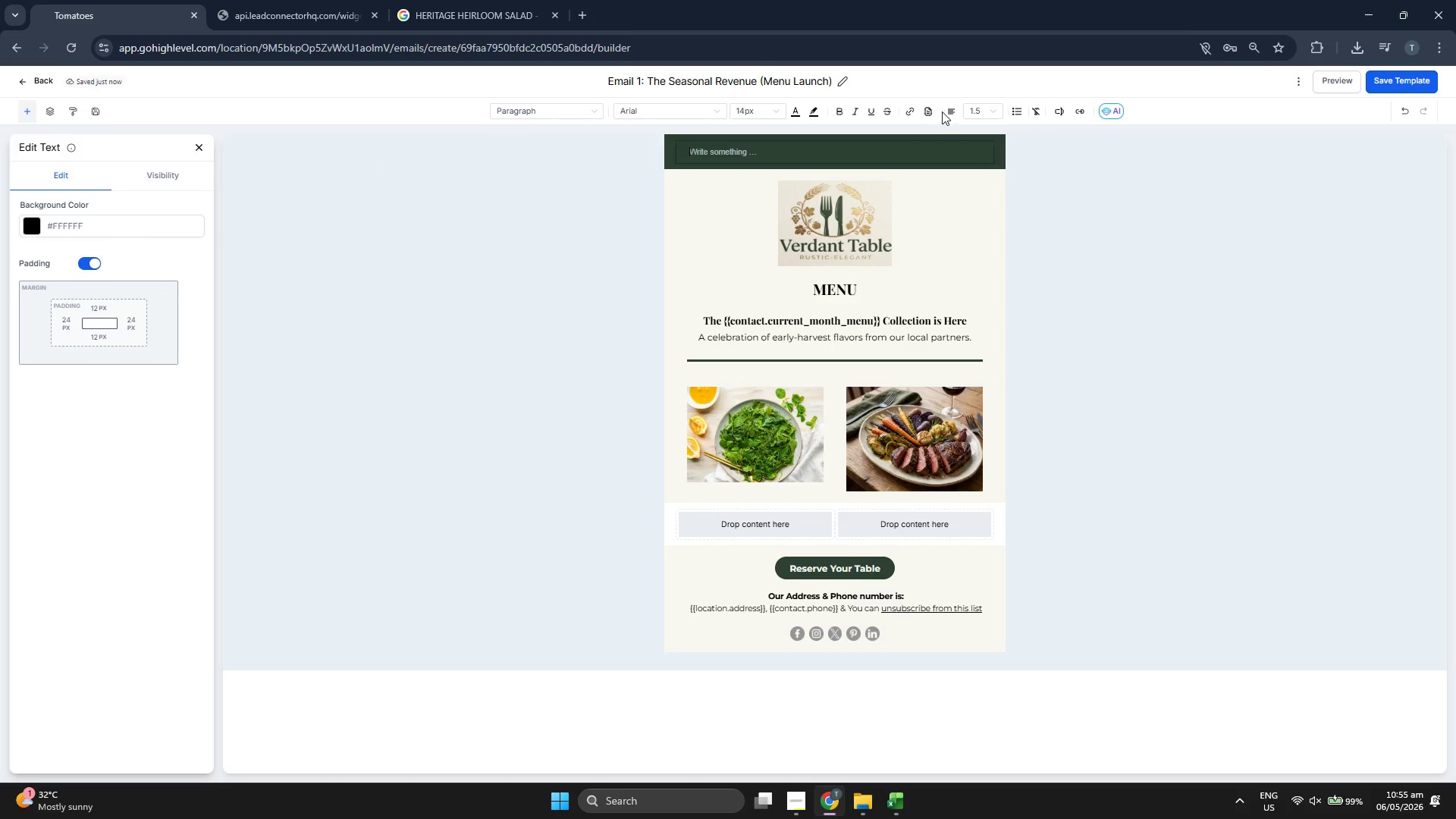 
left_click([950, 109])
 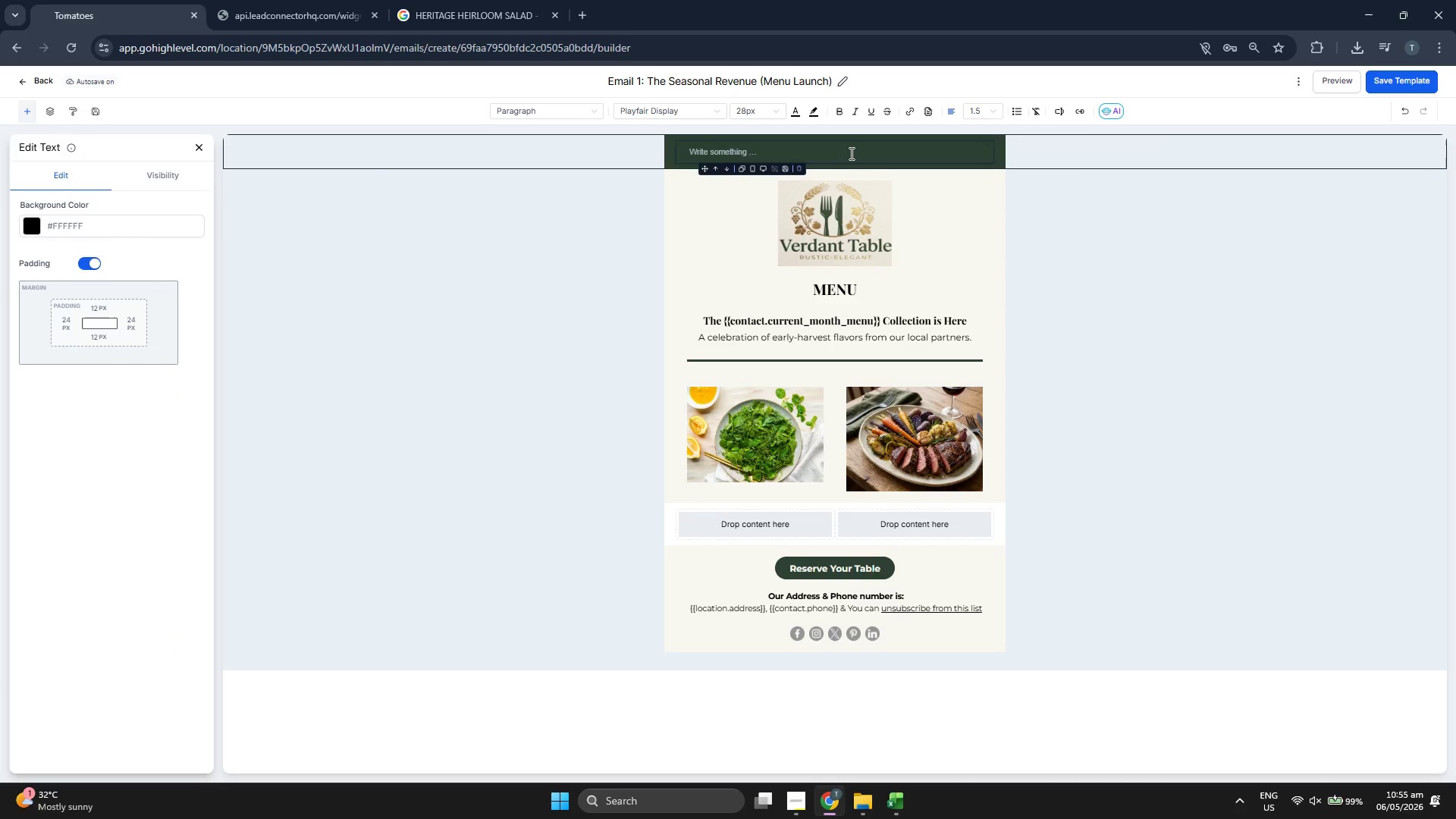 
type(The)
 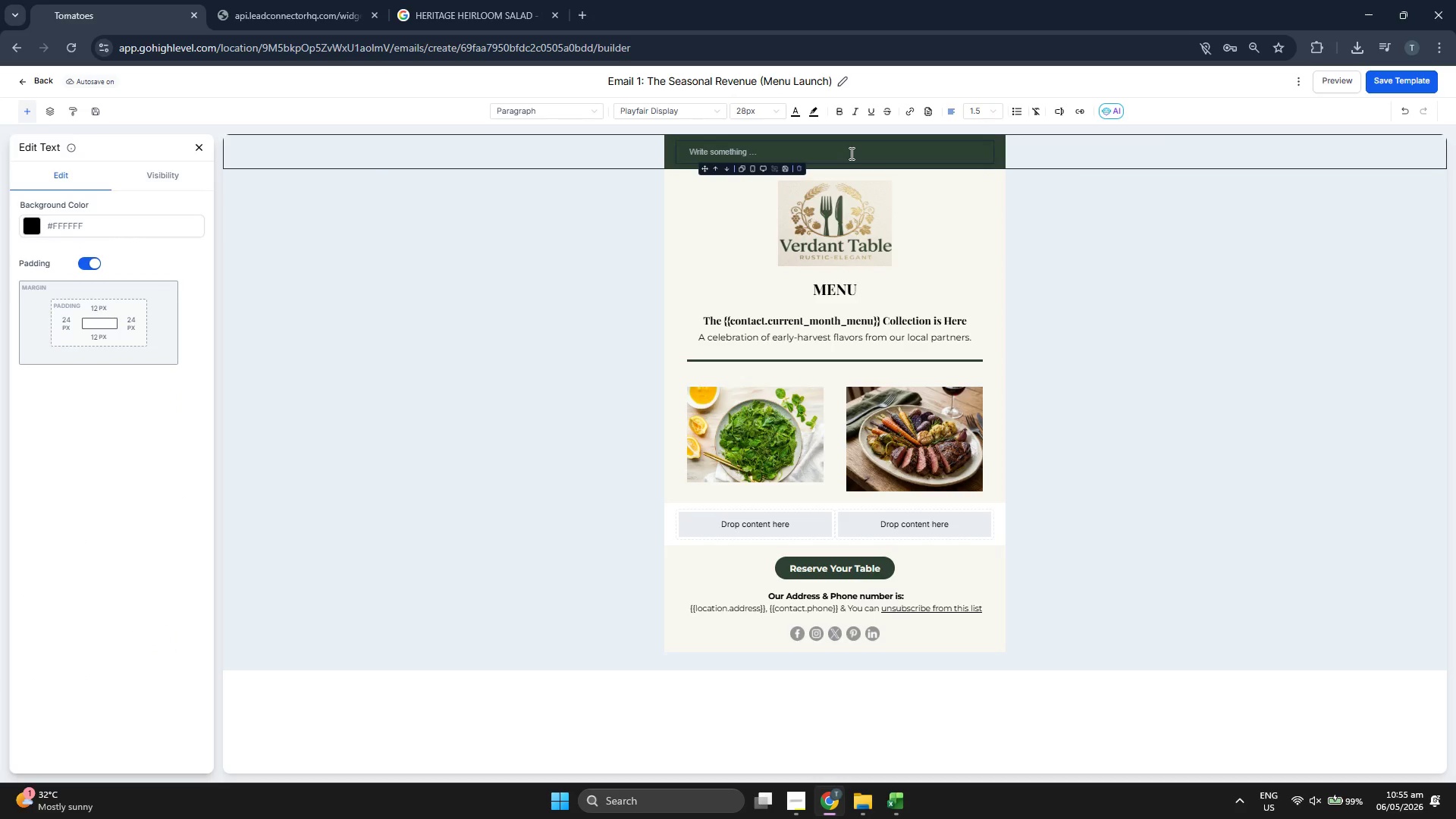 
left_click([850, 153])
 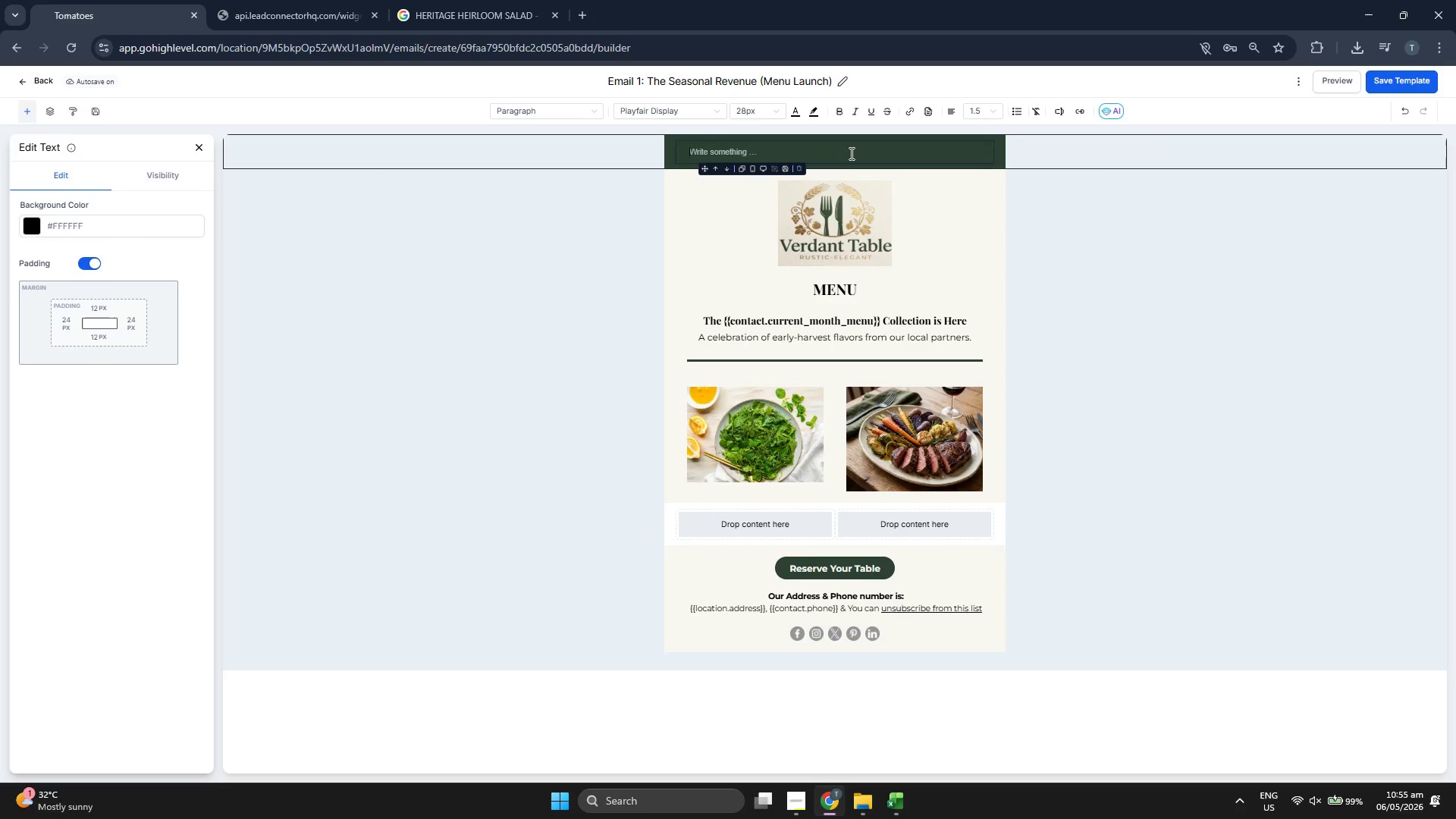 
type(t)
key(Backspace)
type(The Seasona;)
key(Backspace)
type(l Table | May Menu)
 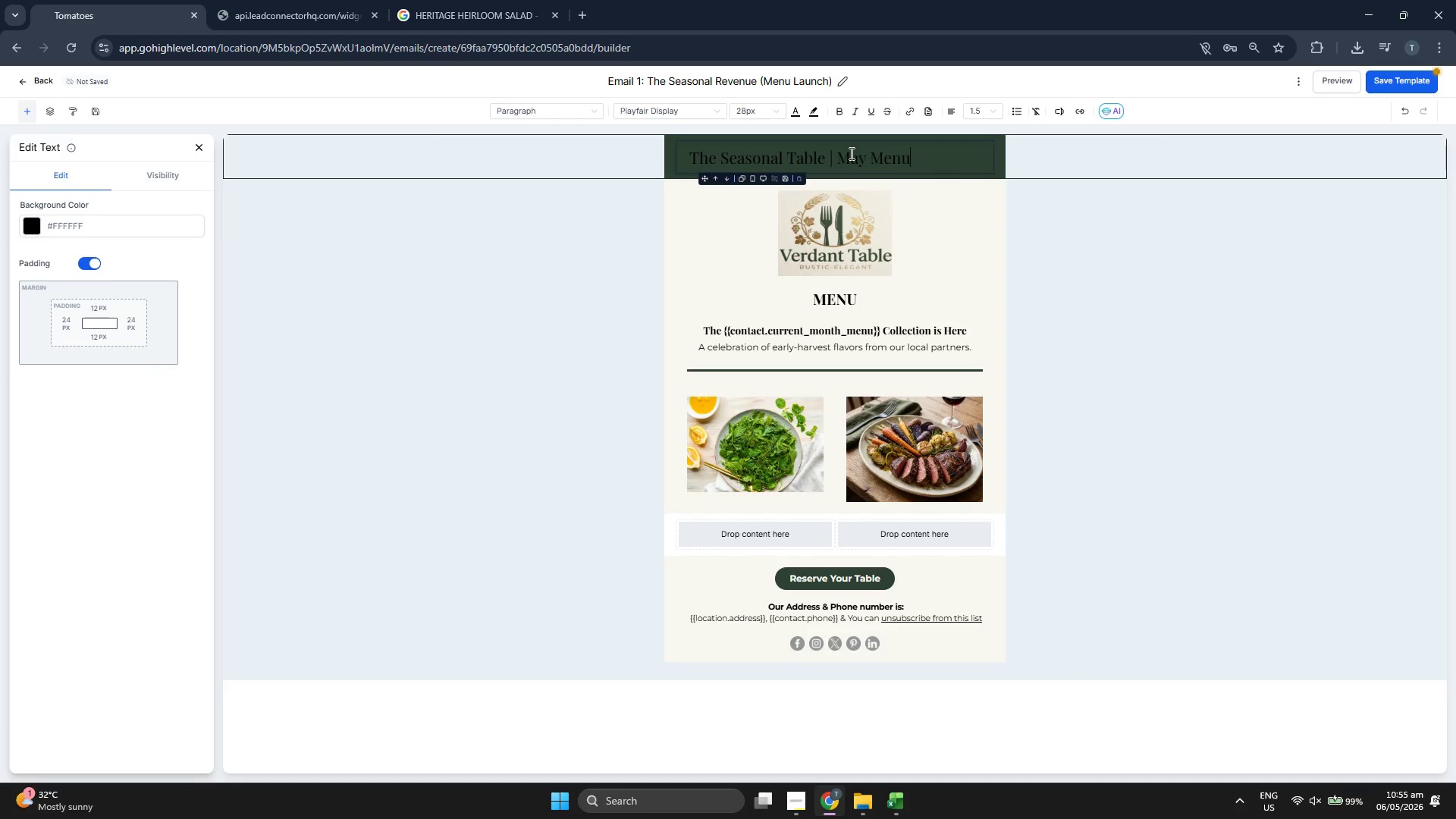 
left_click_drag(start_coordinate=[840, 157], to_coordinate=[910, 161])
 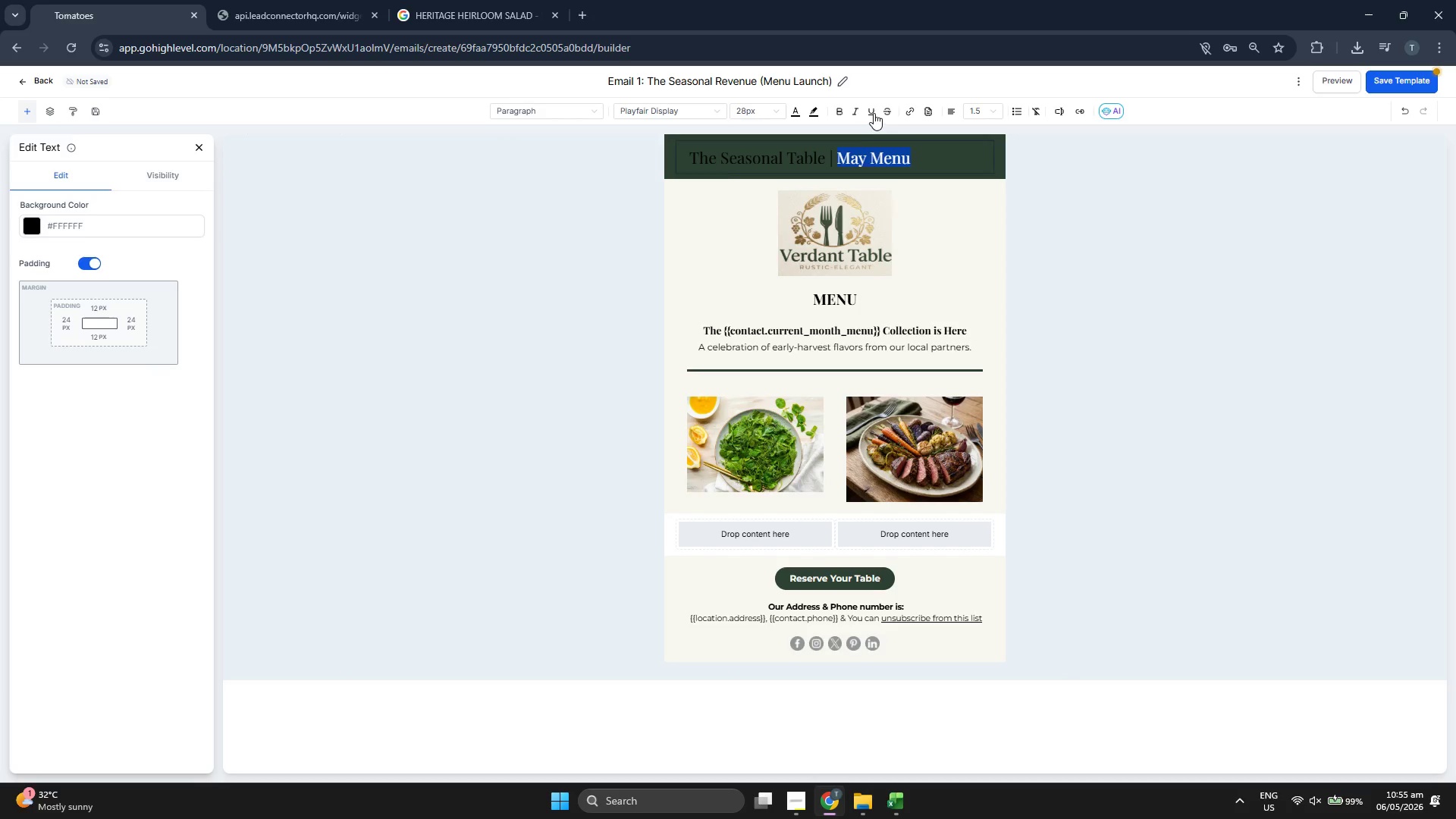 
left_click([874, 113])
 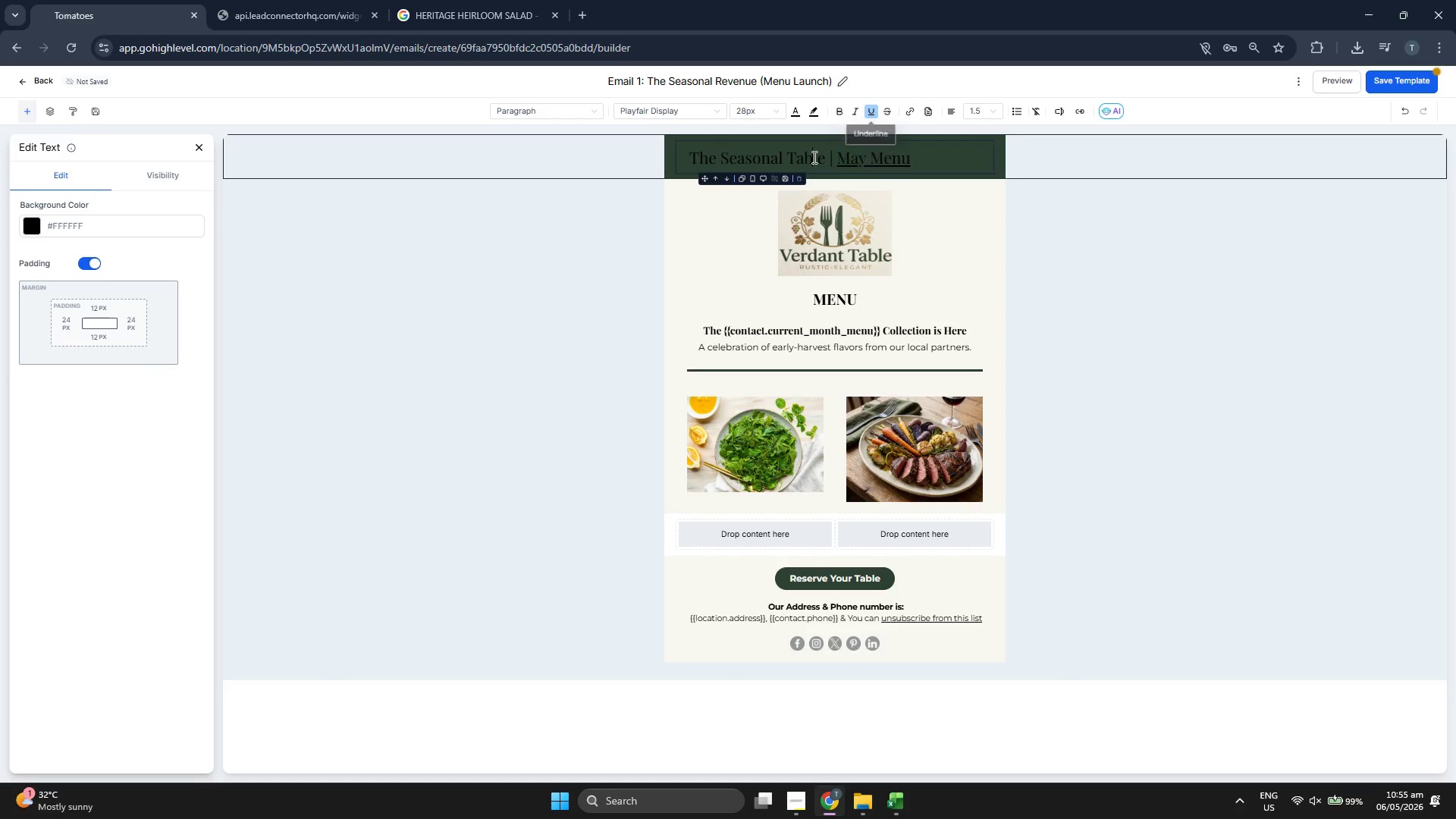 
double_click([813, 157])
 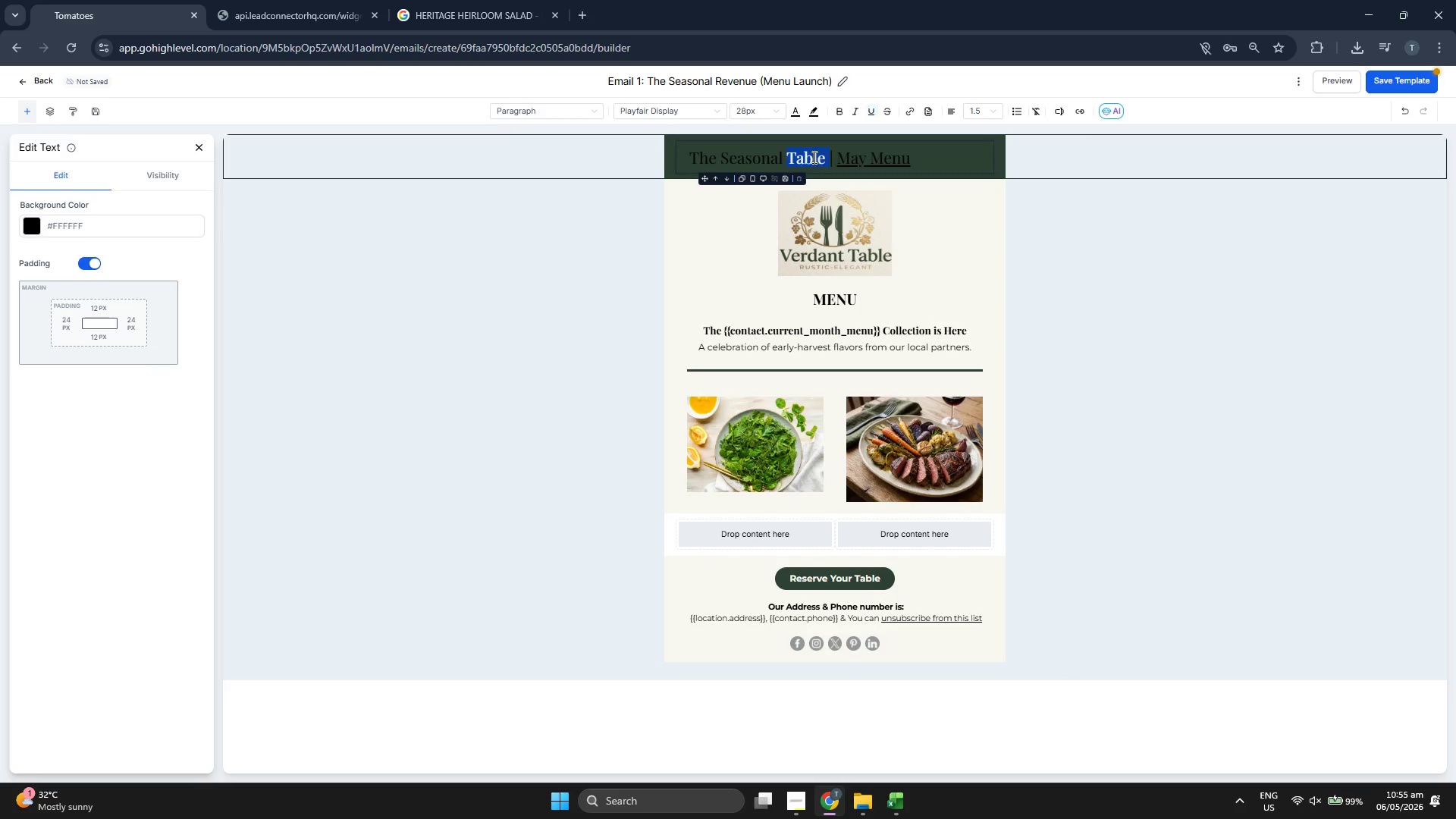 
triple_click([813, 157])
 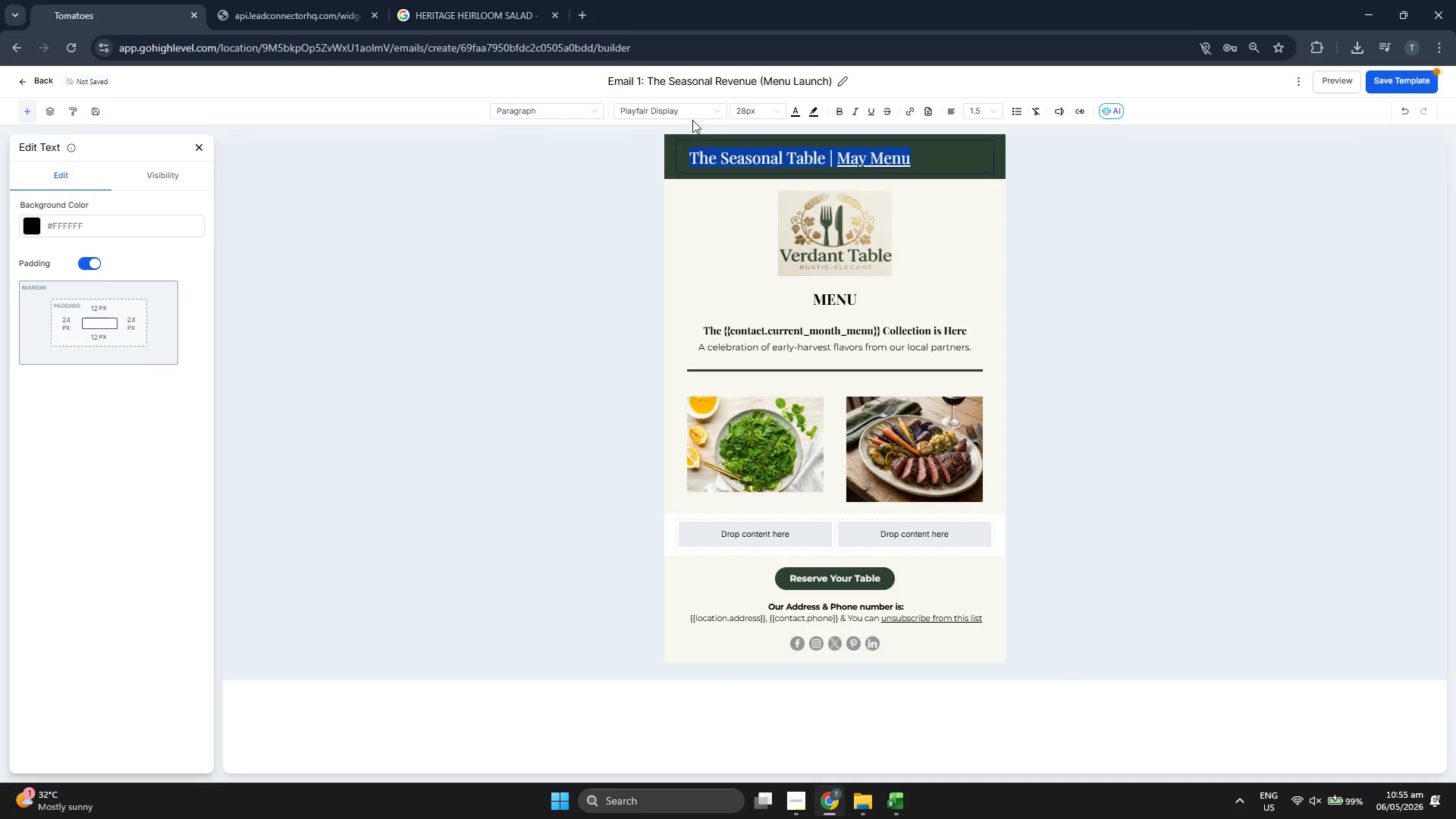 
left_click([757, 112])
 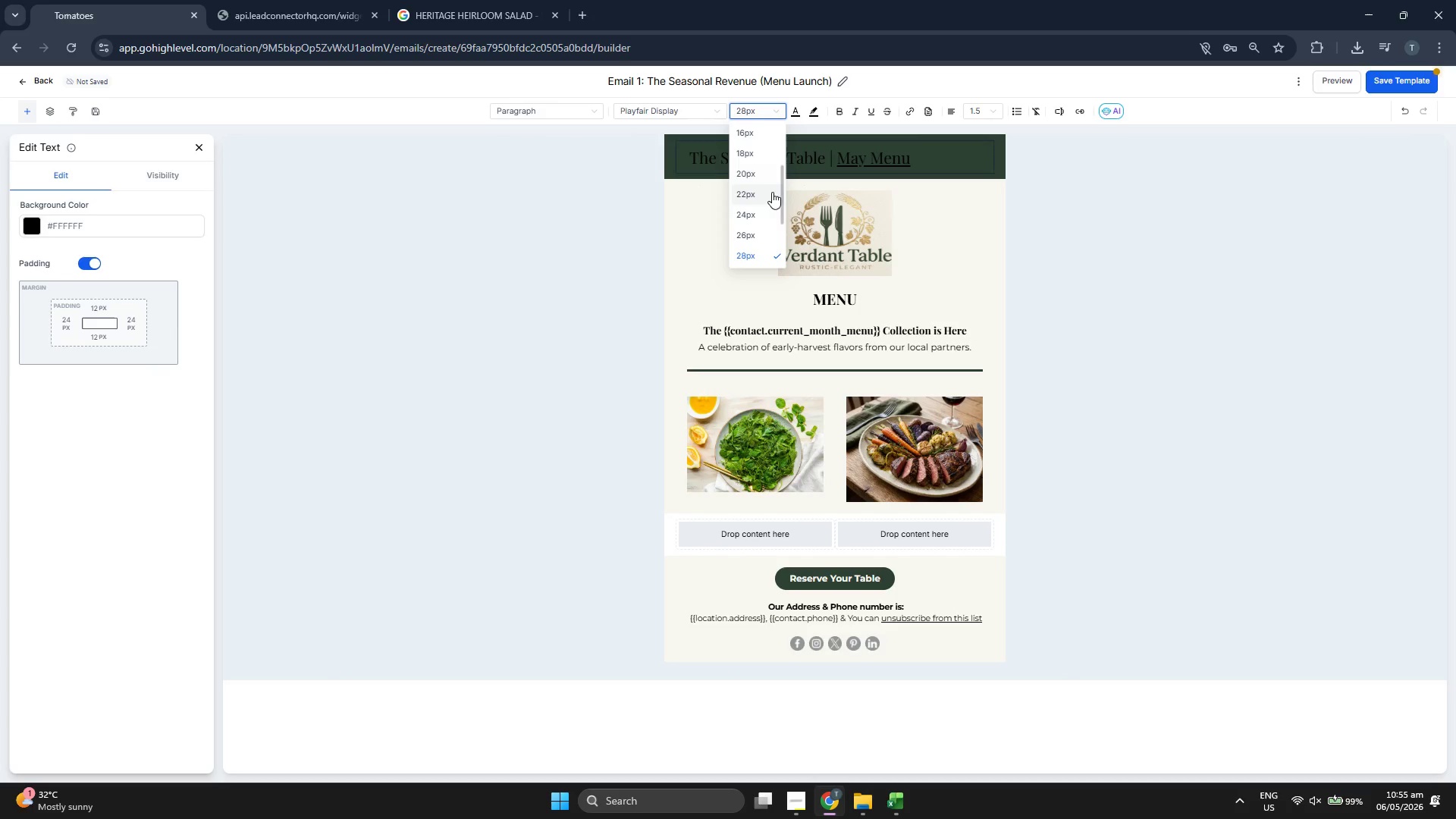 
left_click([759, 172])
 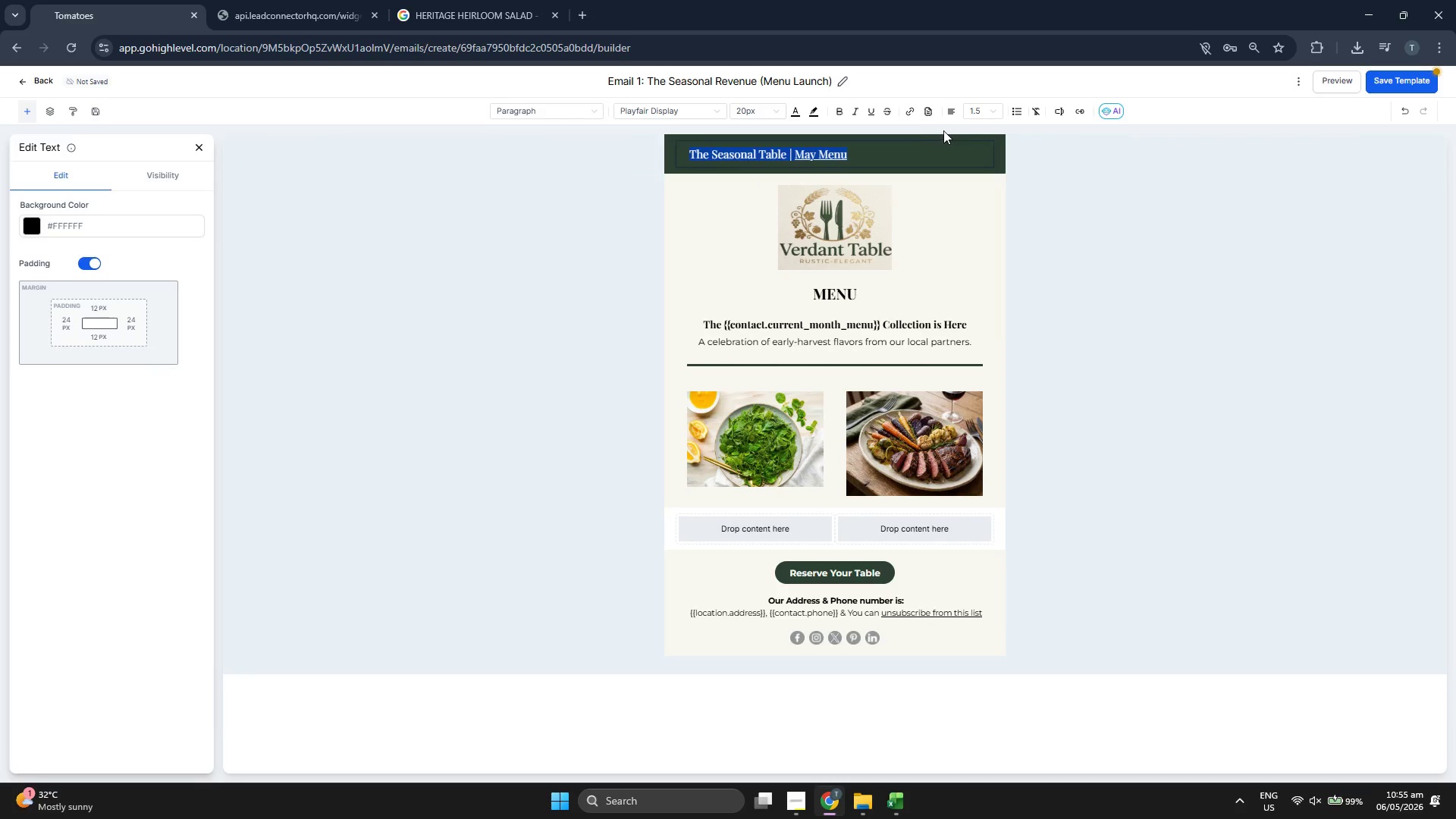 
left_click([949, 111])
 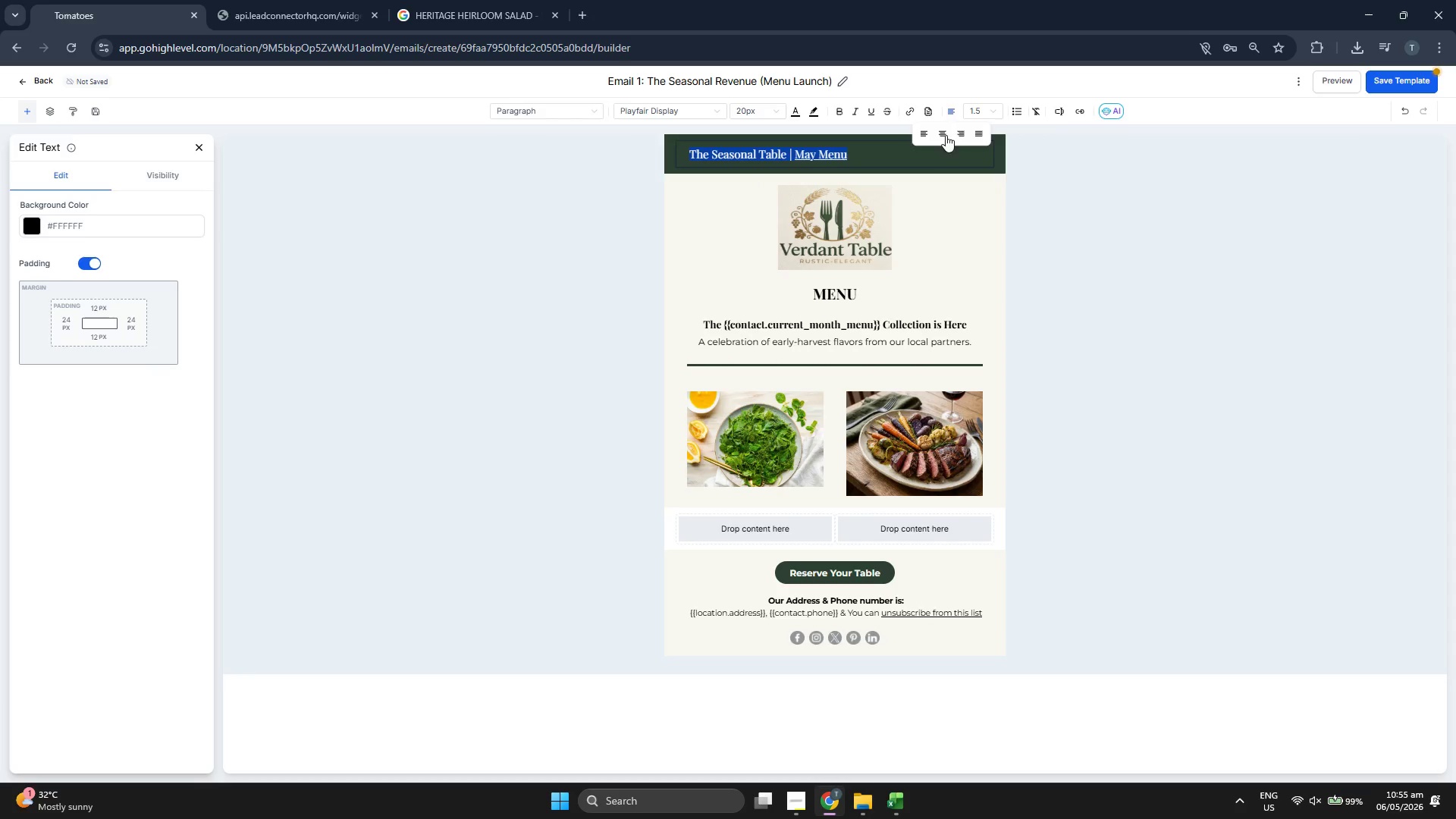 
left_click([940, 133])
 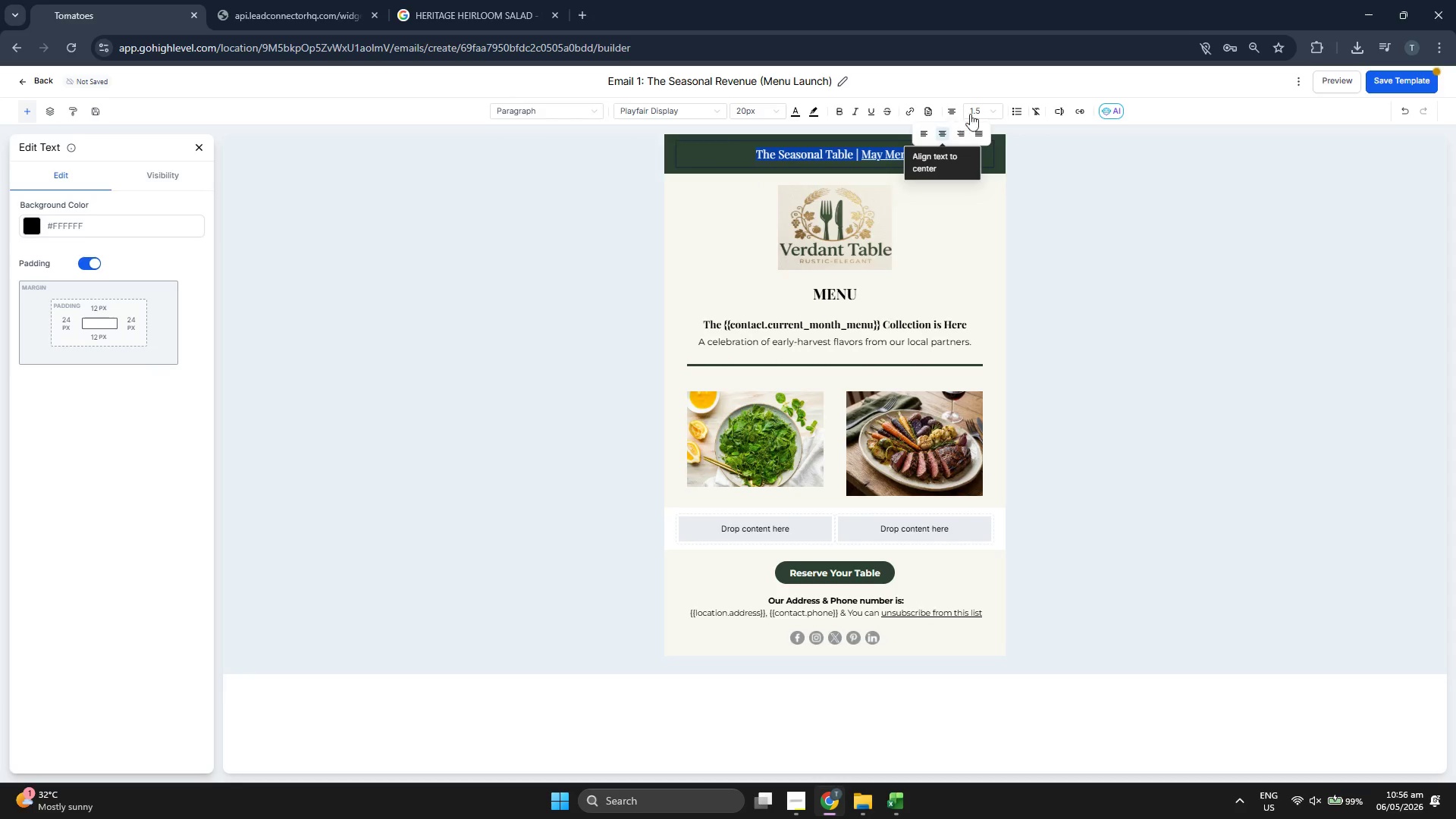 
left_click([977, 108])
 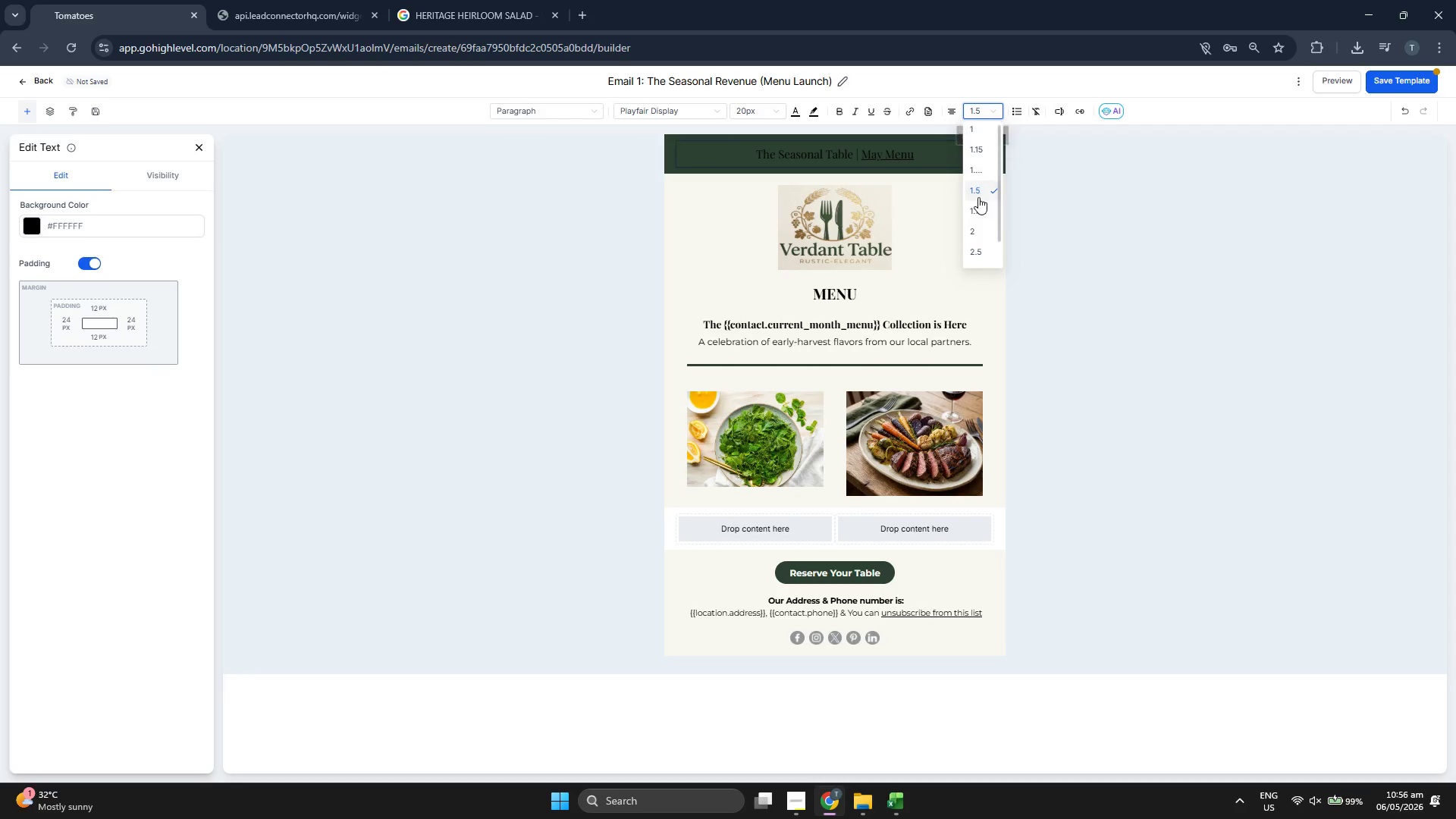 
left_click([978, 191])
 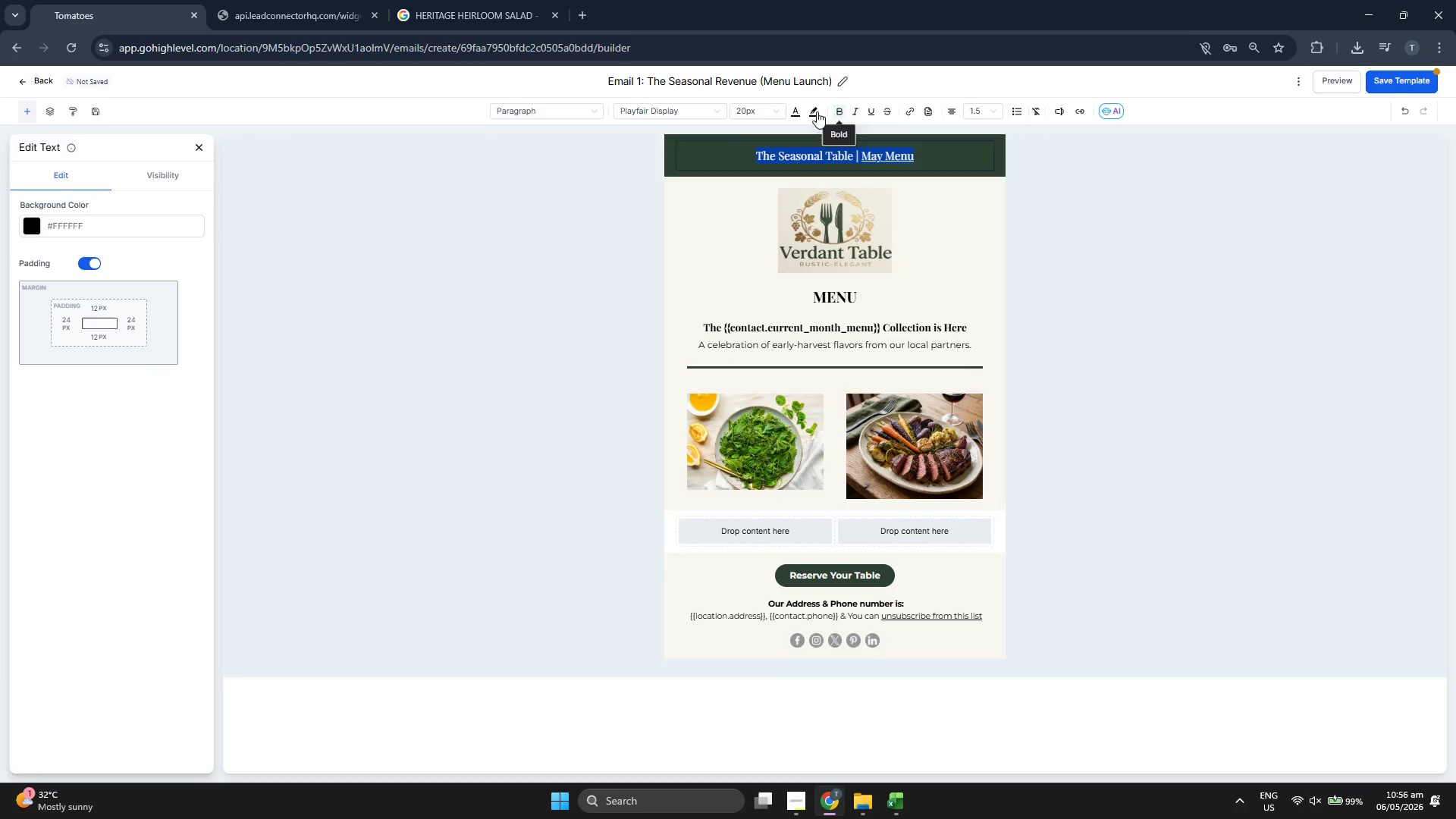 
left_click([798, 113])
 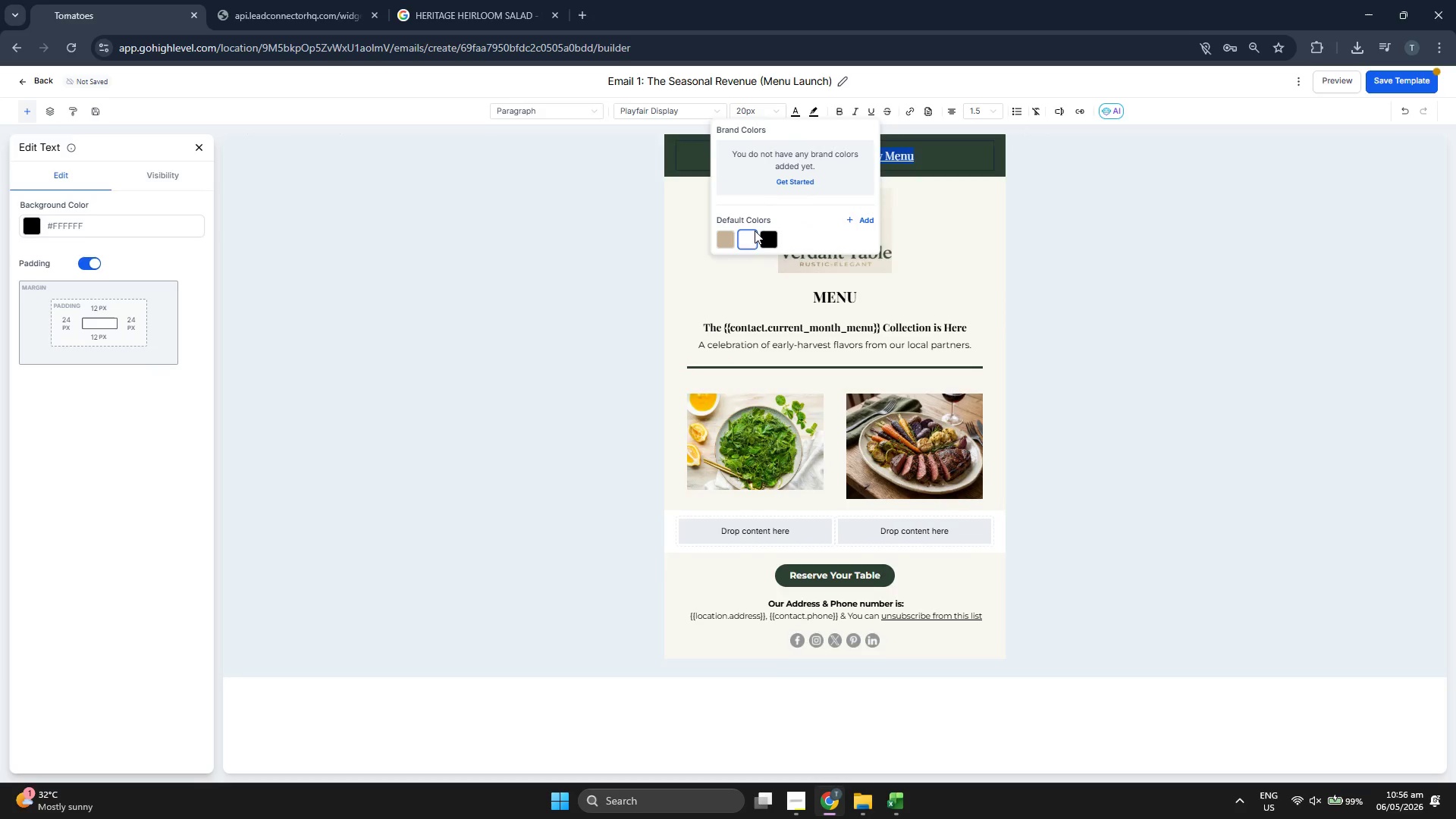 
left_click([750, 238])
 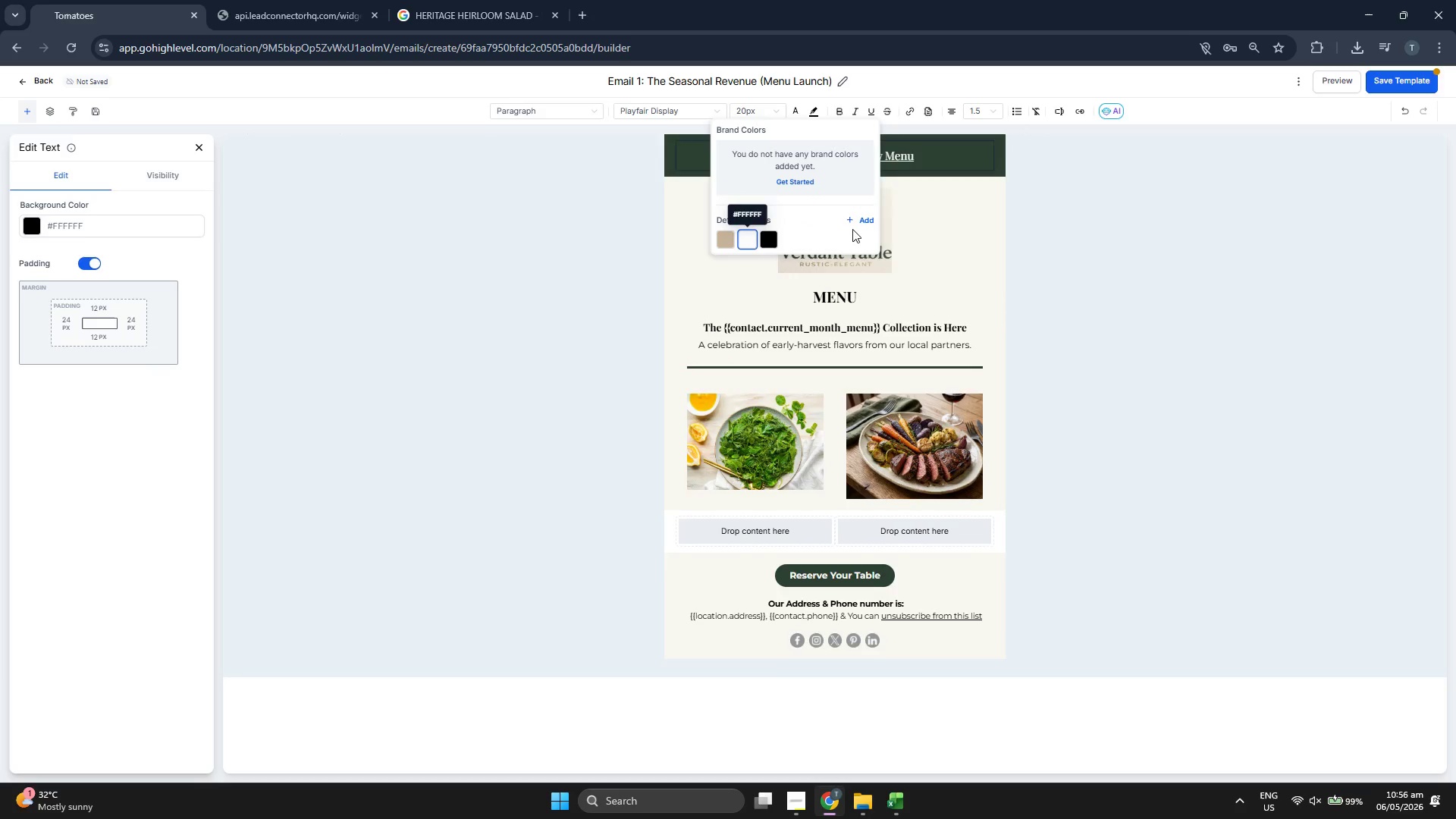 
left_click([924, 215])
 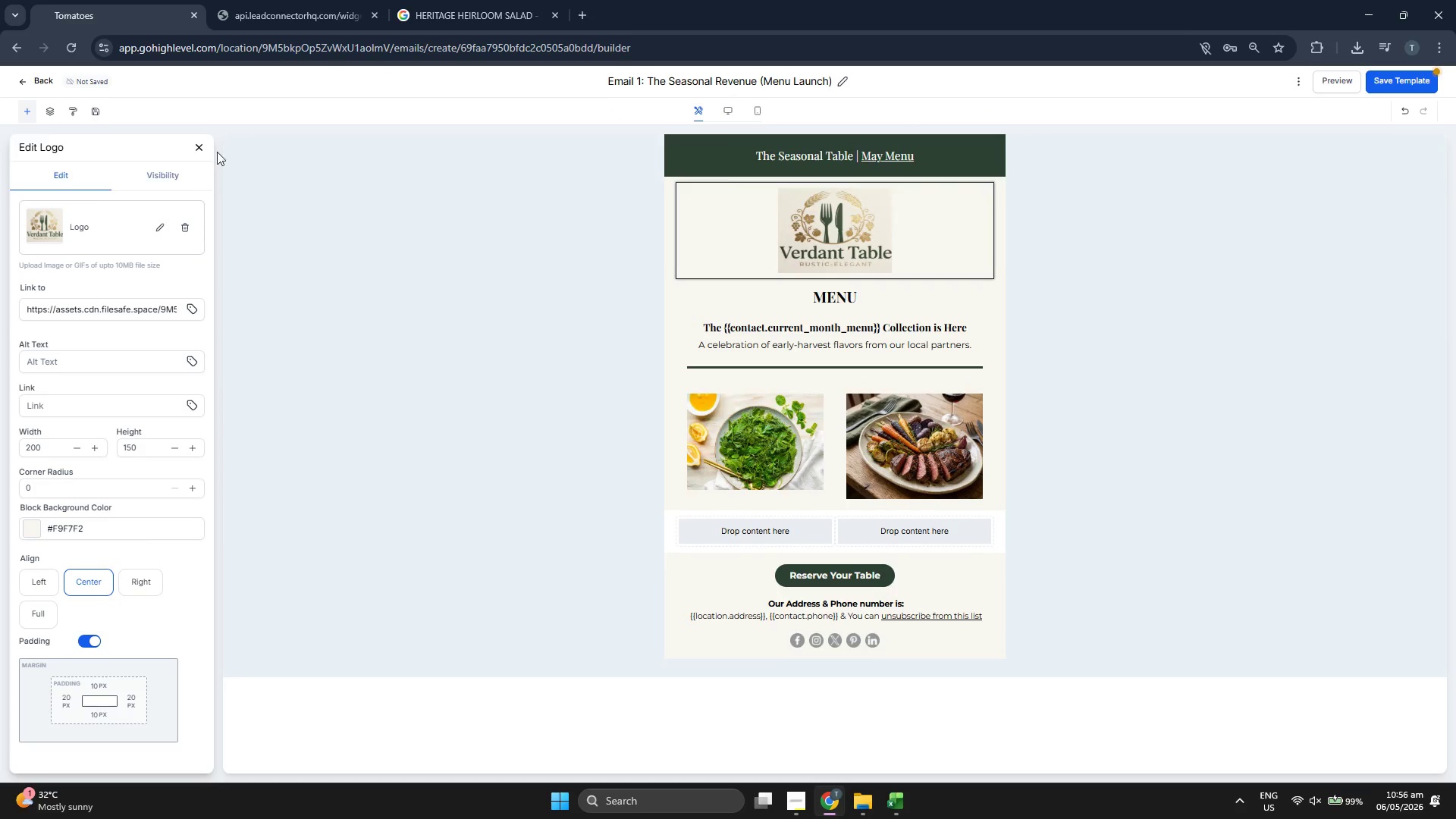 
left_click([201, 149])
 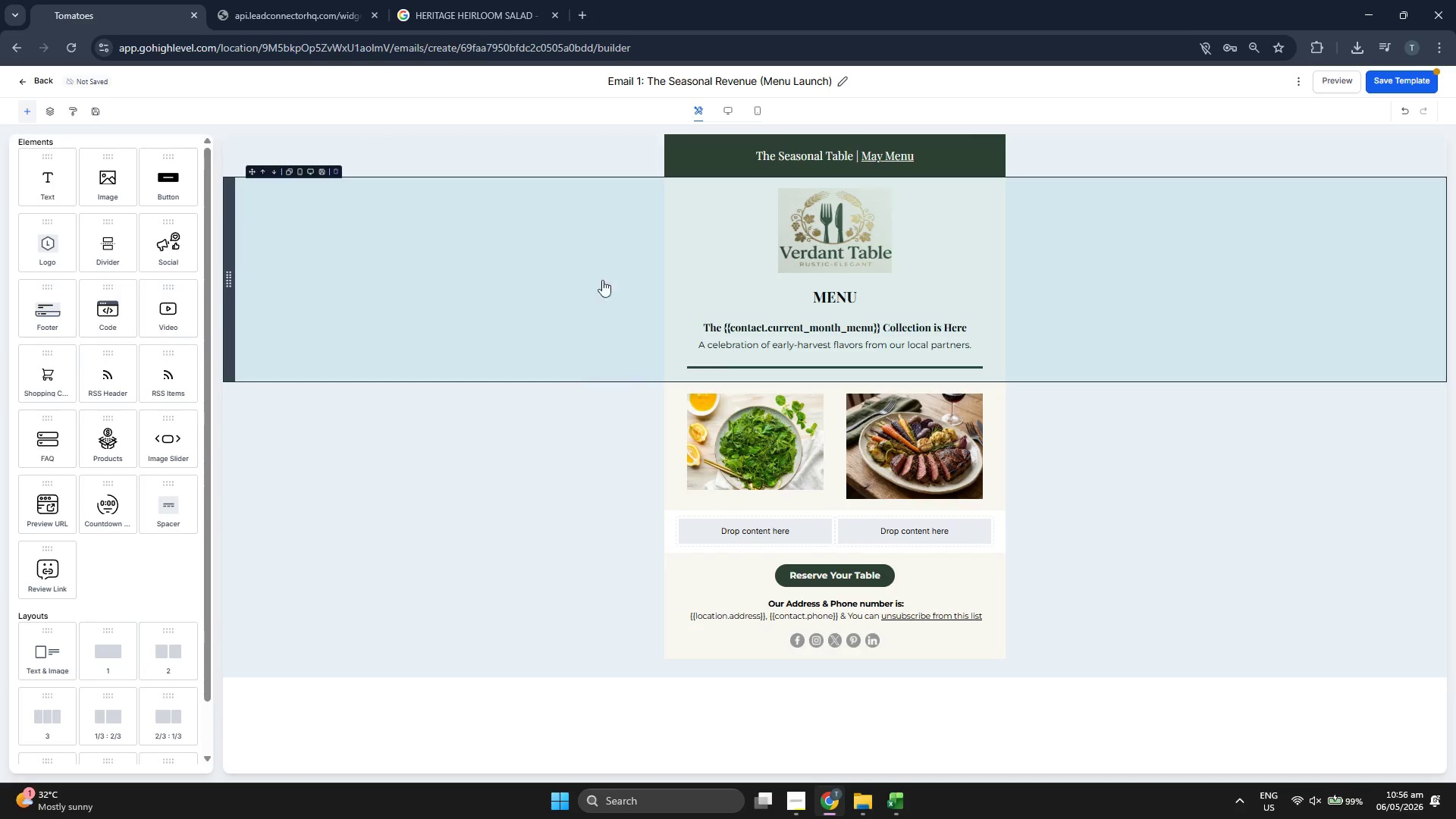 
left_click([576, 145])
 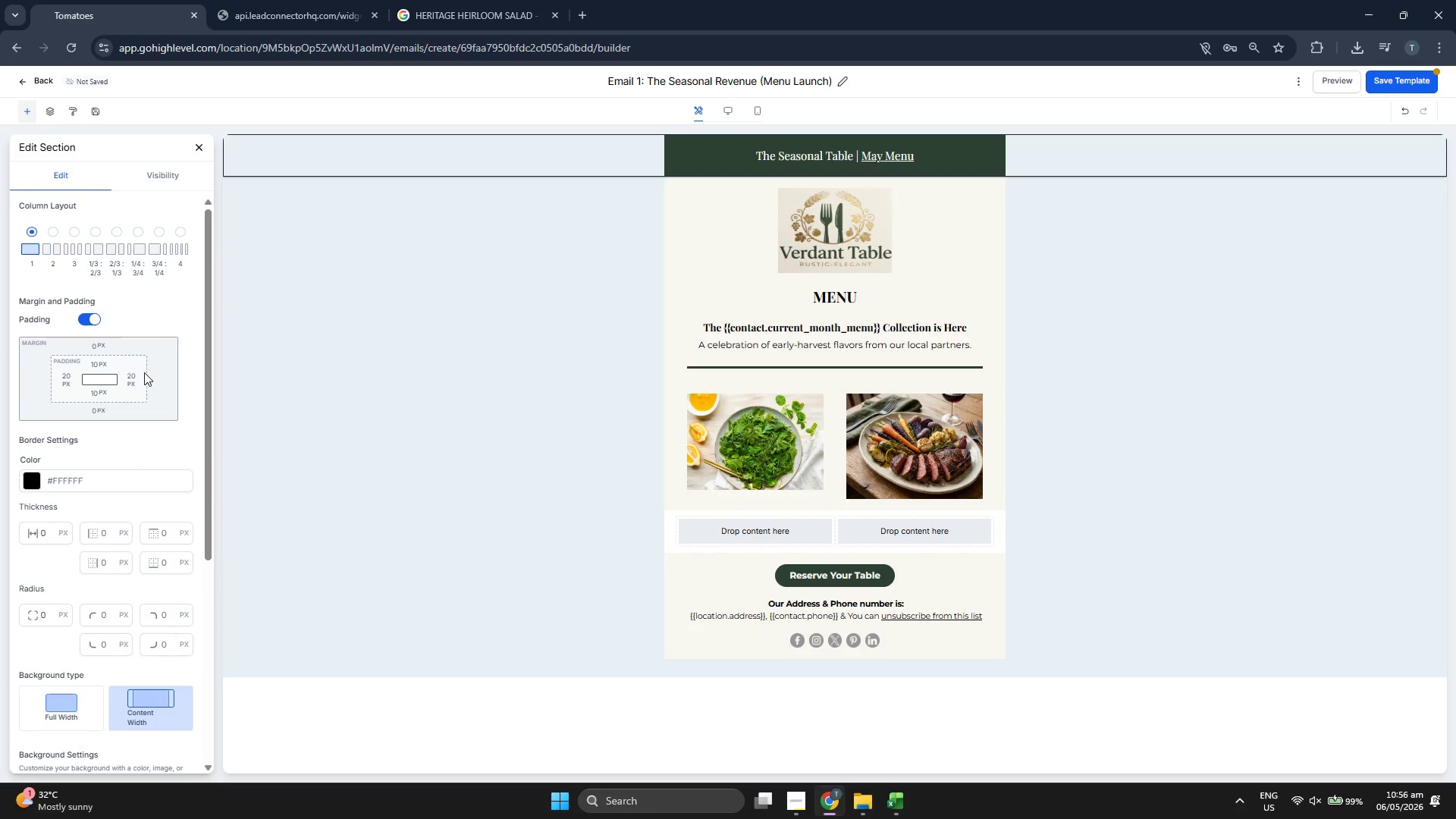 
left_click([99, 395])
 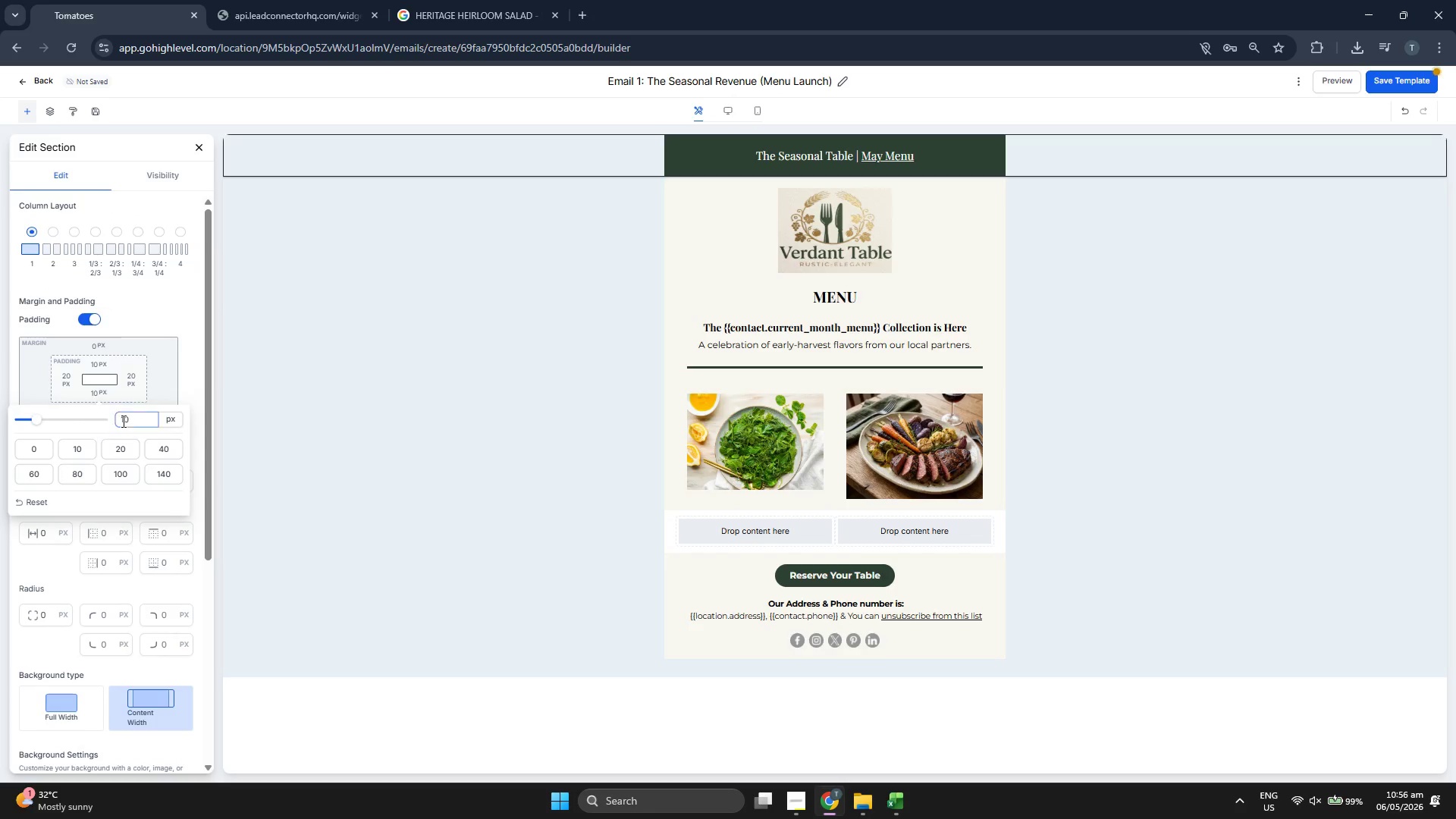 
double_click([123, 420])
 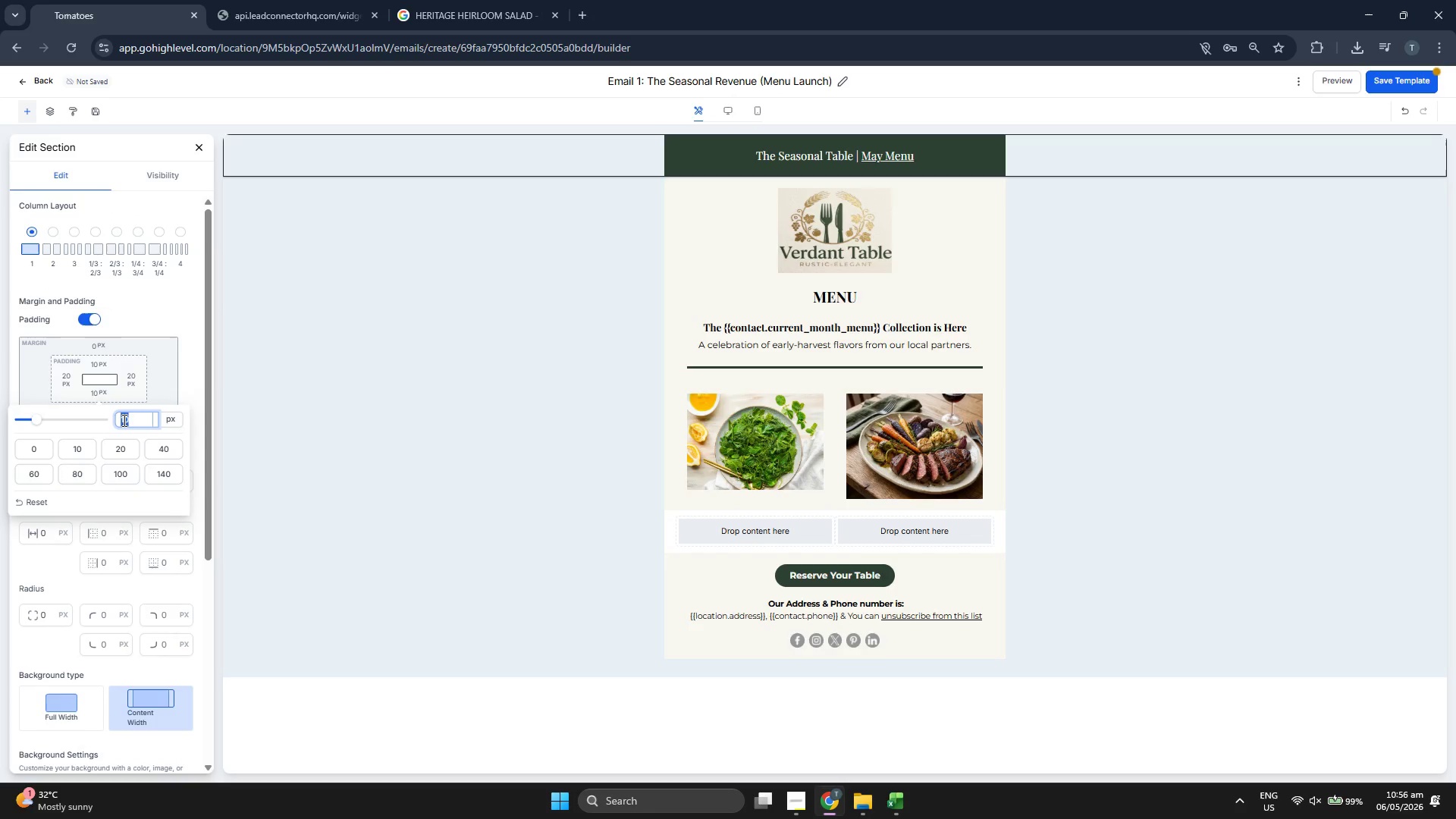 
key(5)
 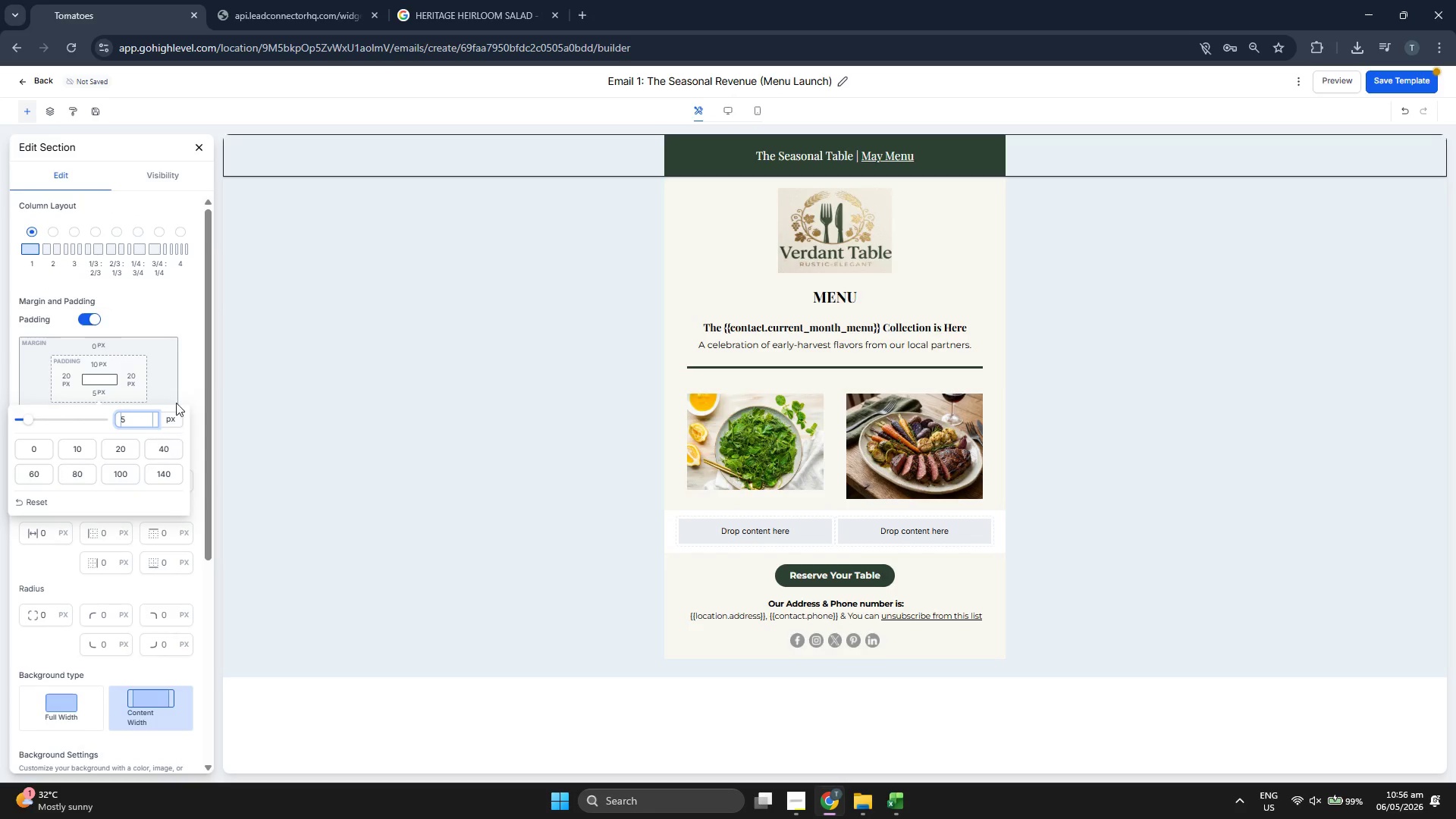 
left_click([189, 382])
 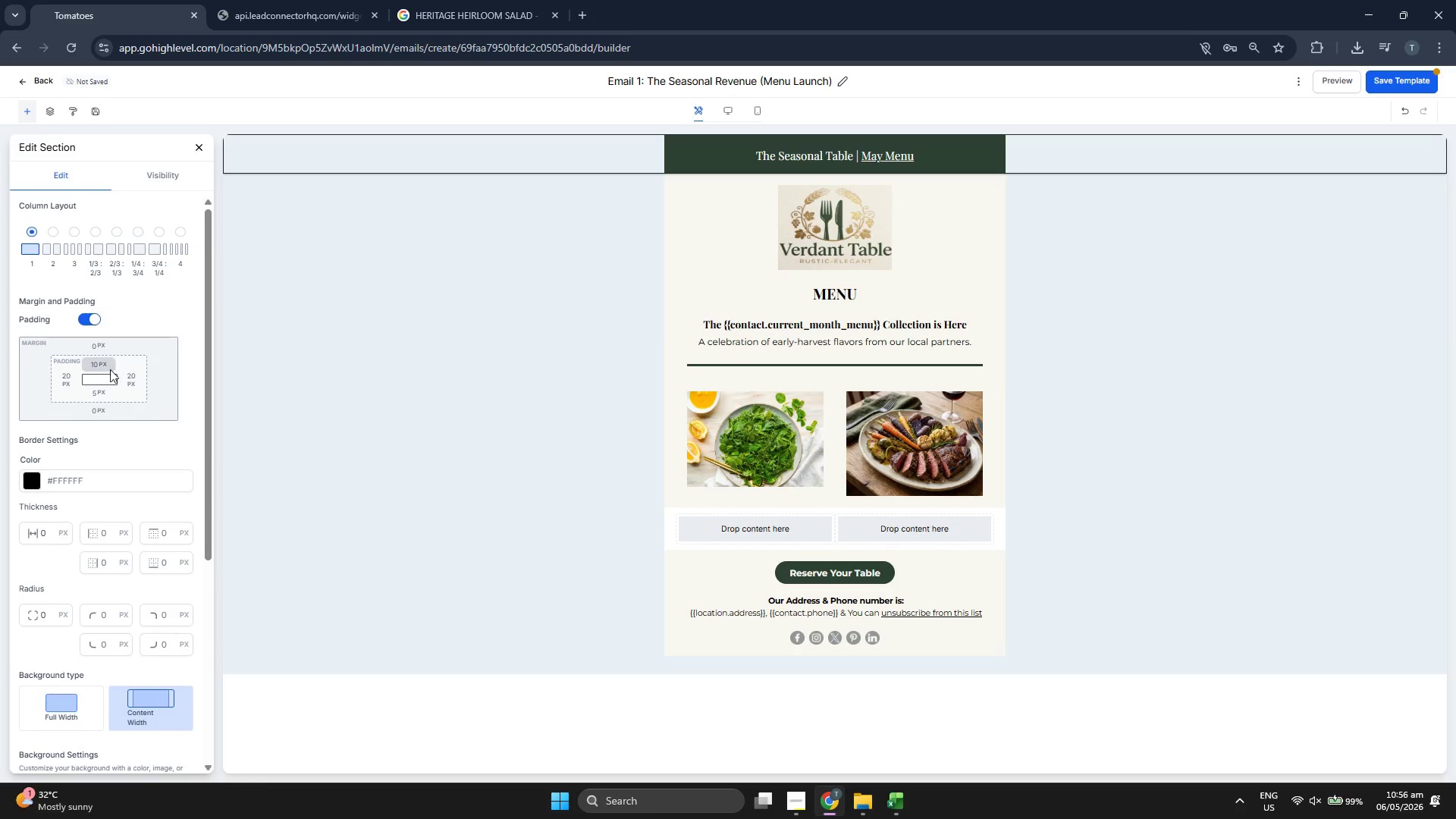 
left_click([104, 362])
 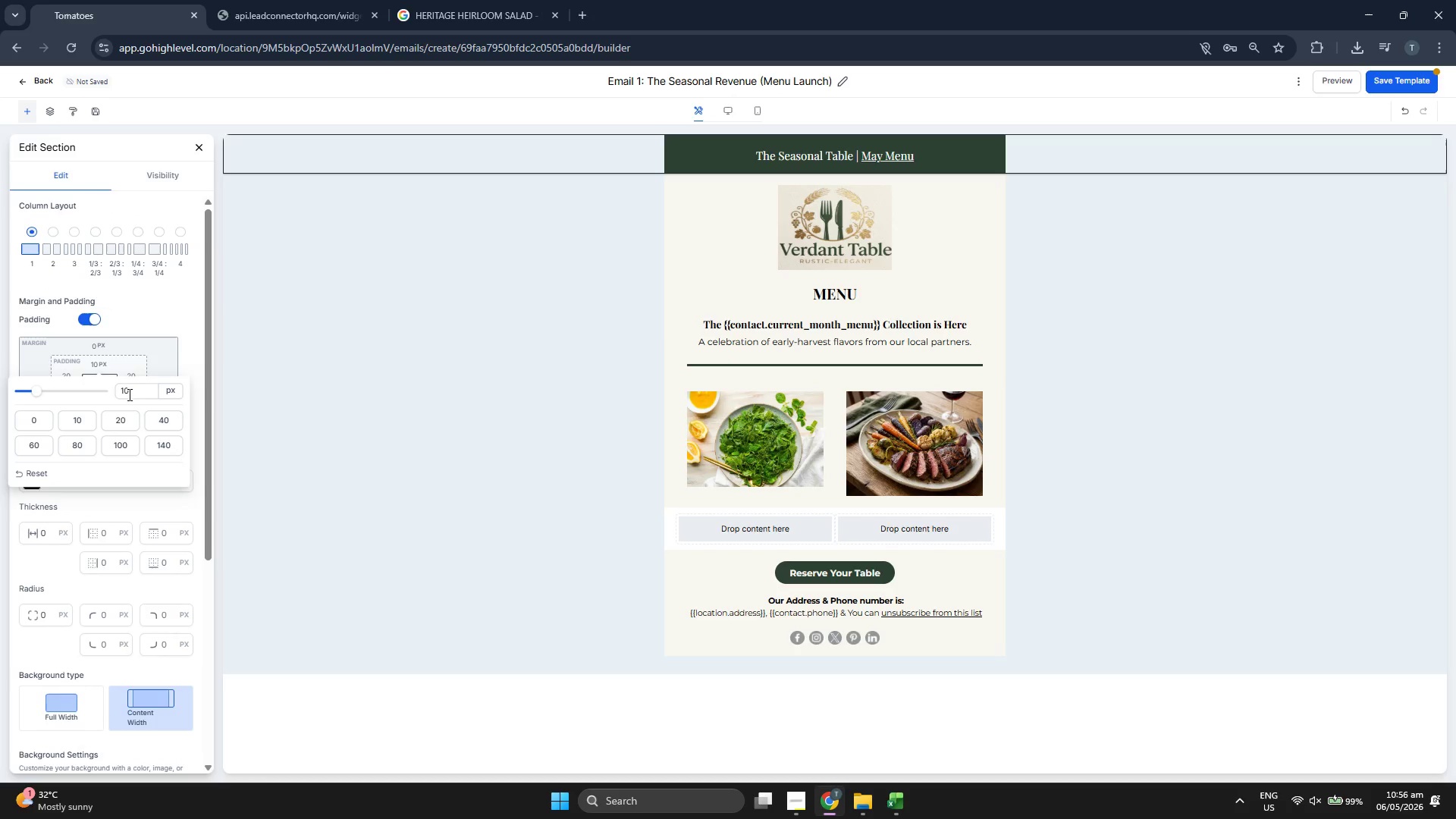 
double_click([129, 391])
 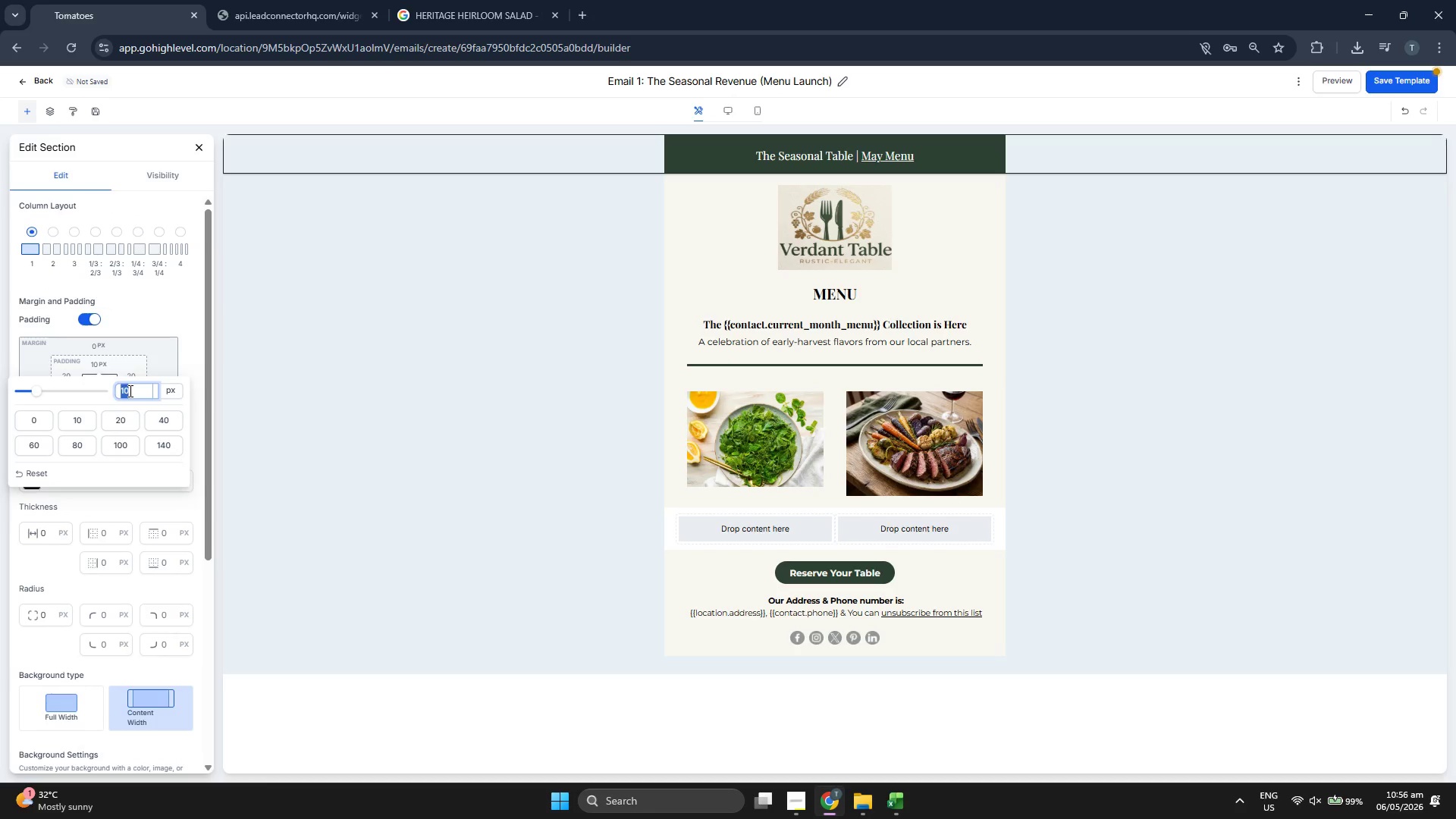 
key(5)
 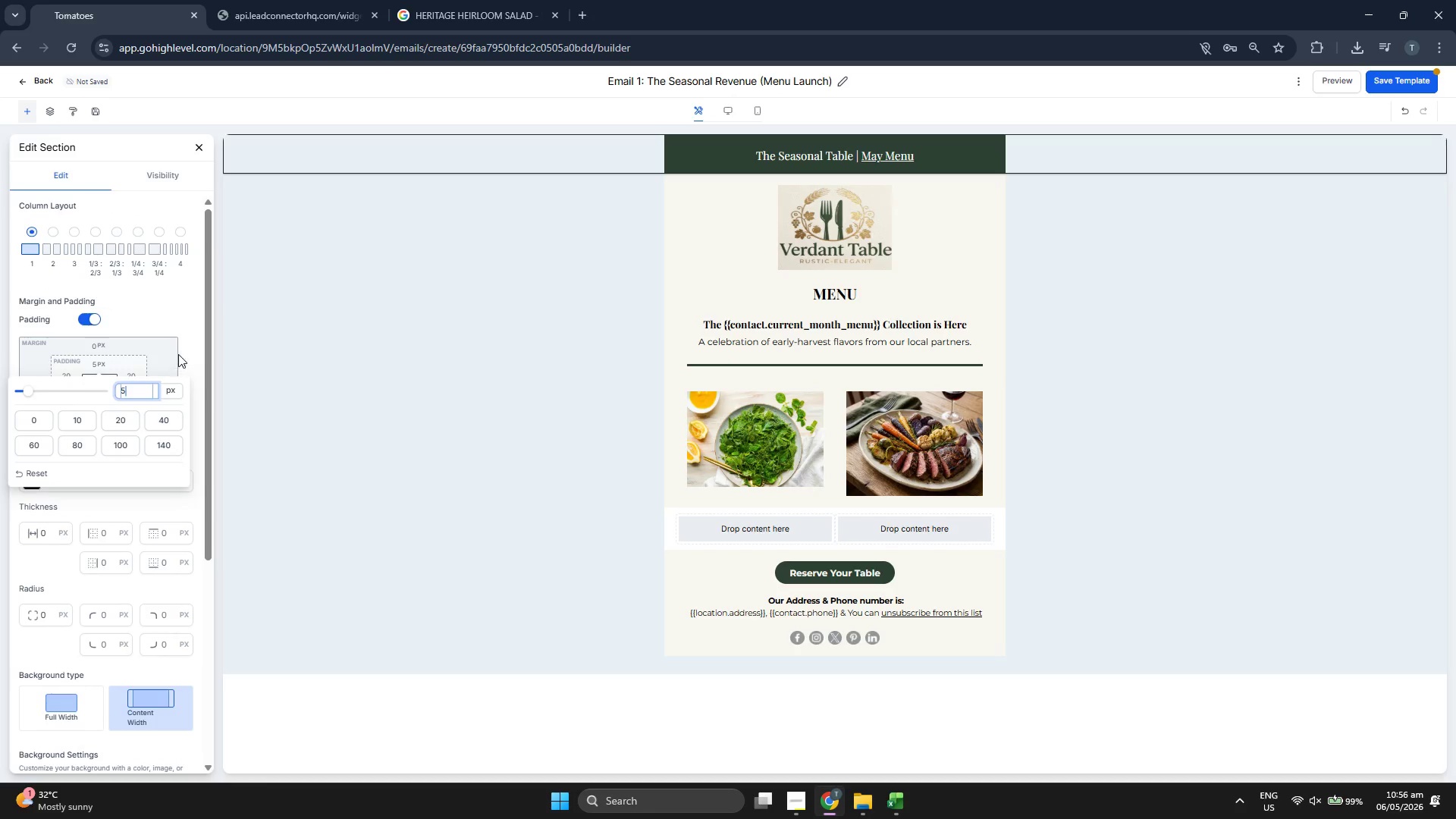 
left_click([185, 350])
 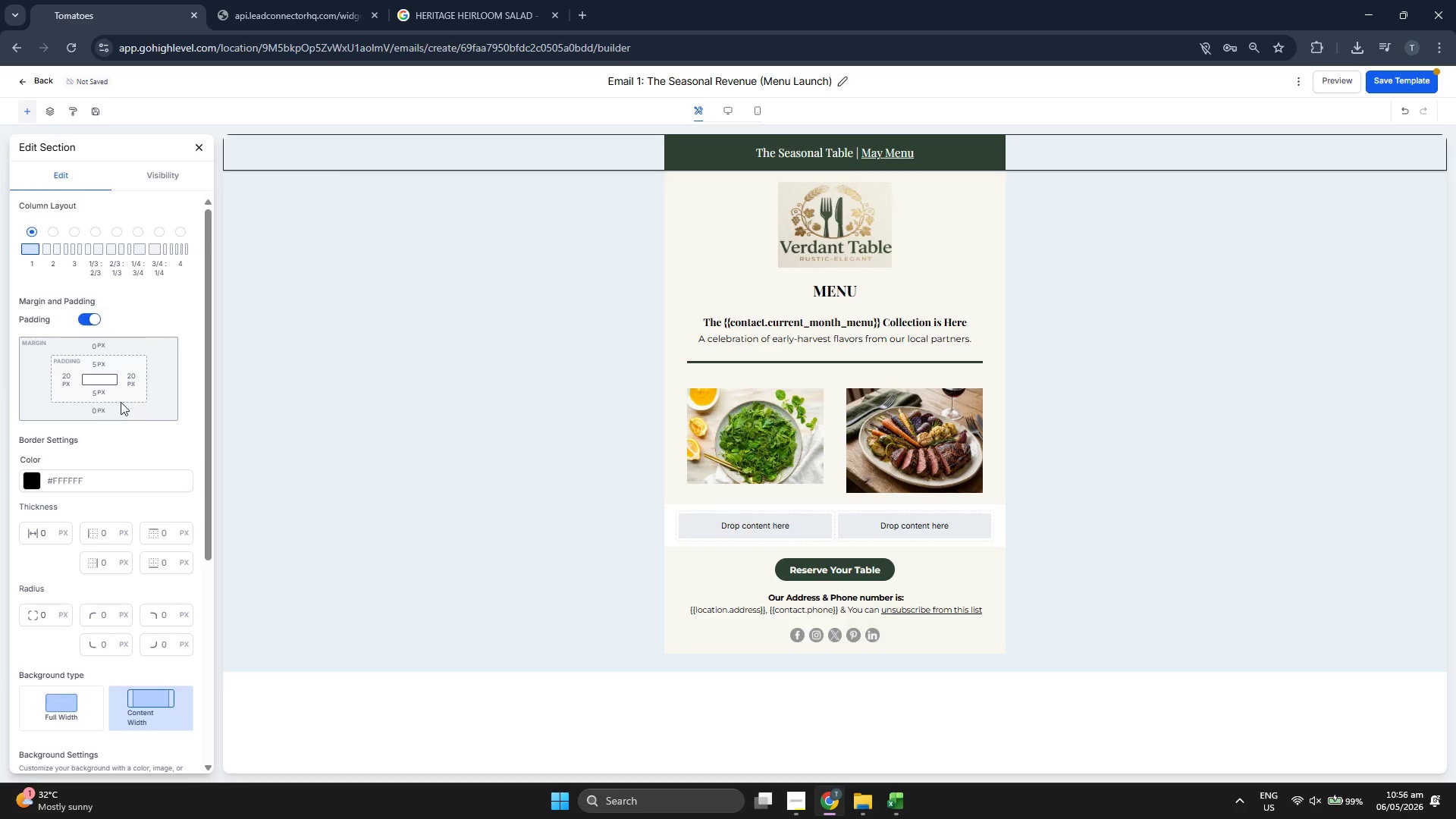 
left_click([105, 413])
 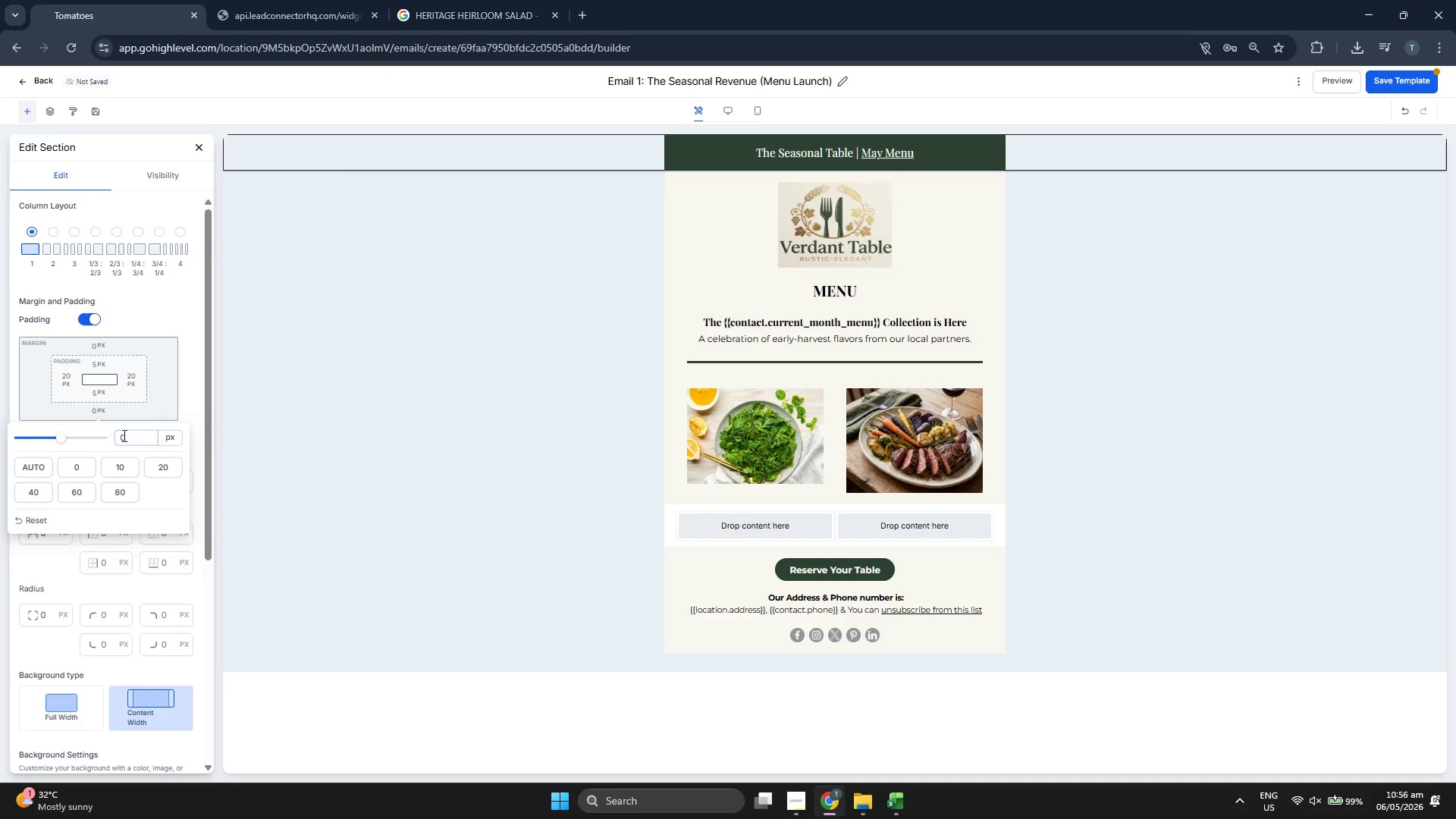 
double_click([123, 435])
 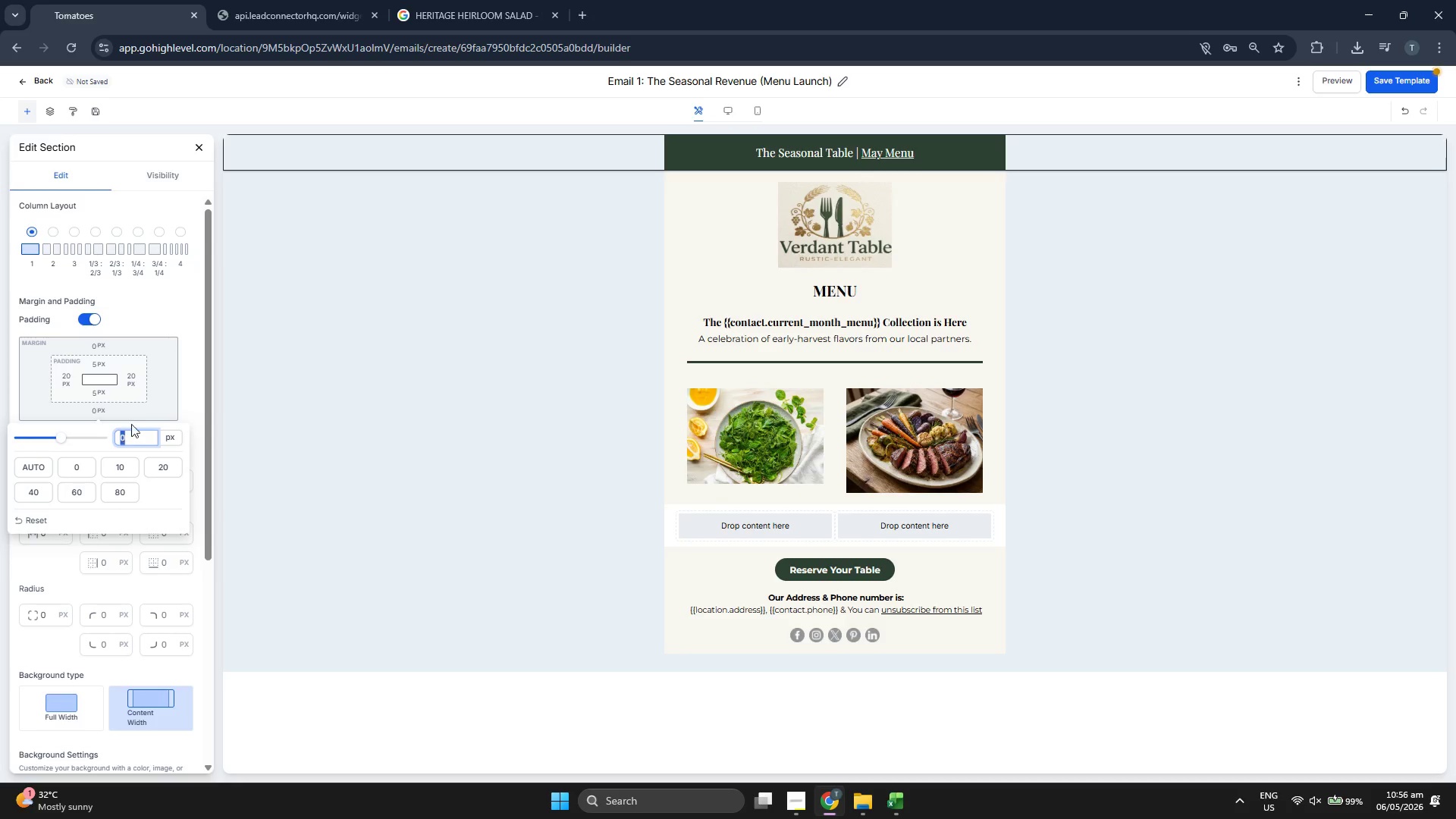 
key(5)
 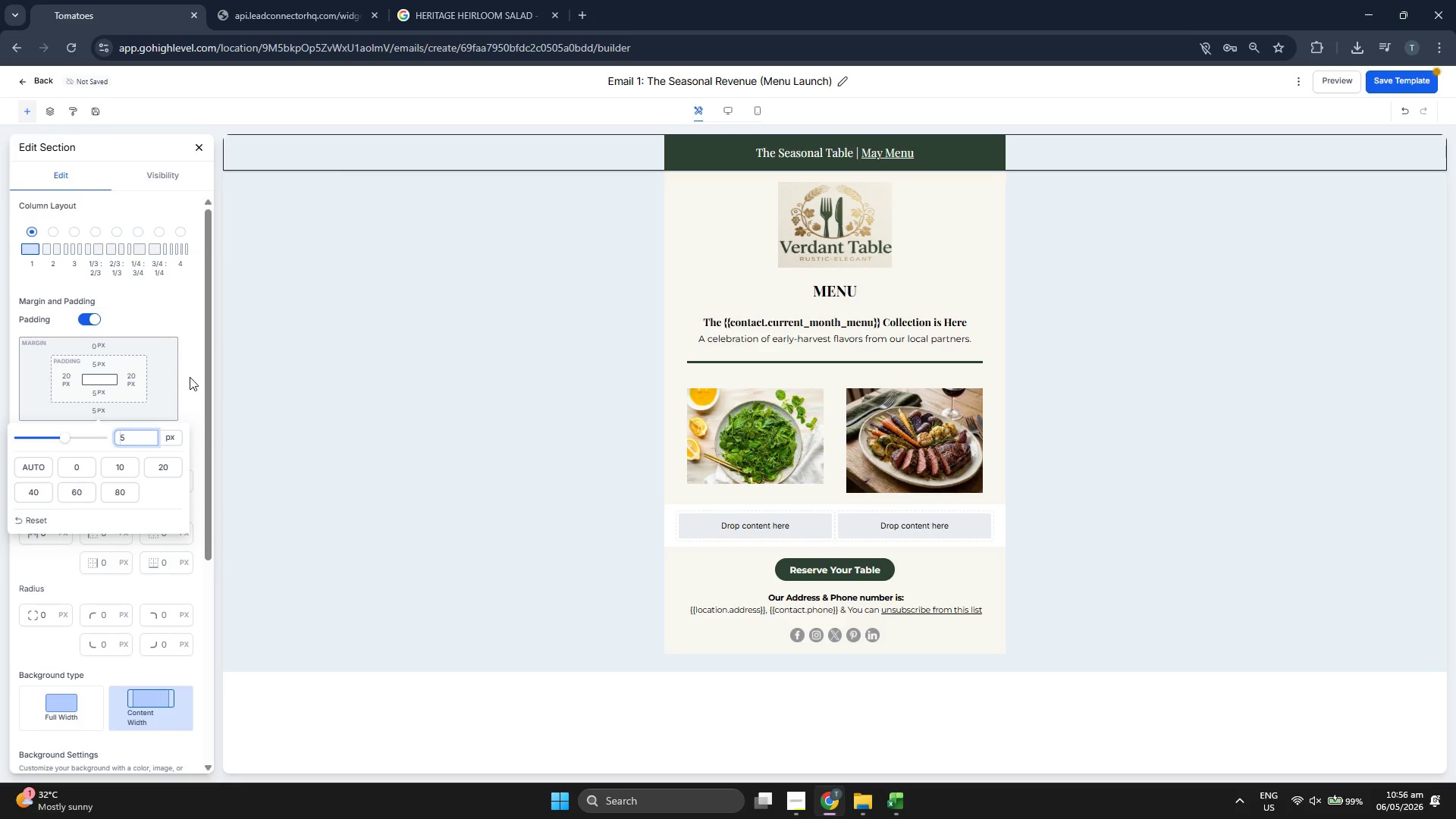 
left_click([191, 362])
 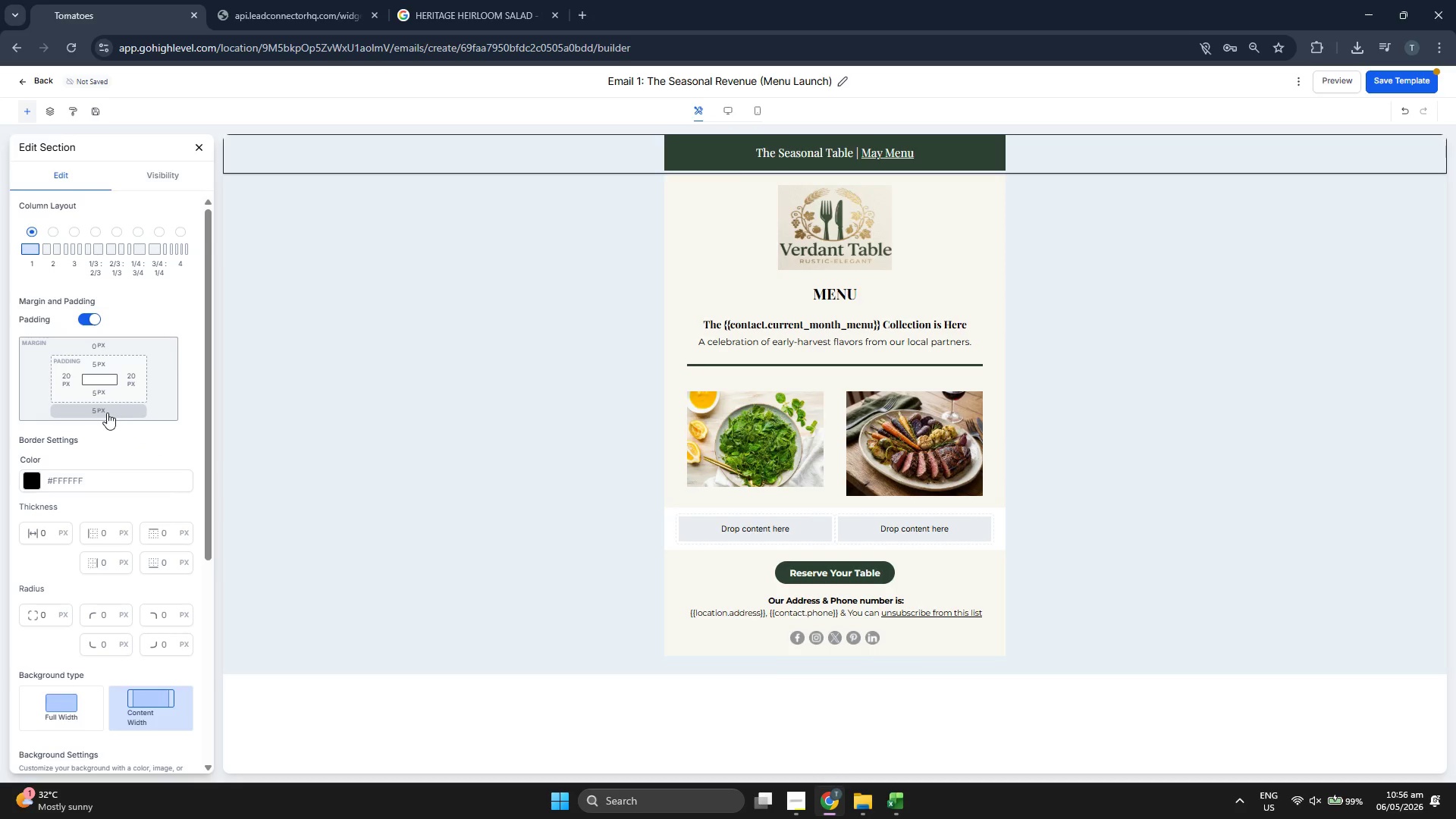 
left_click([105, 417])
 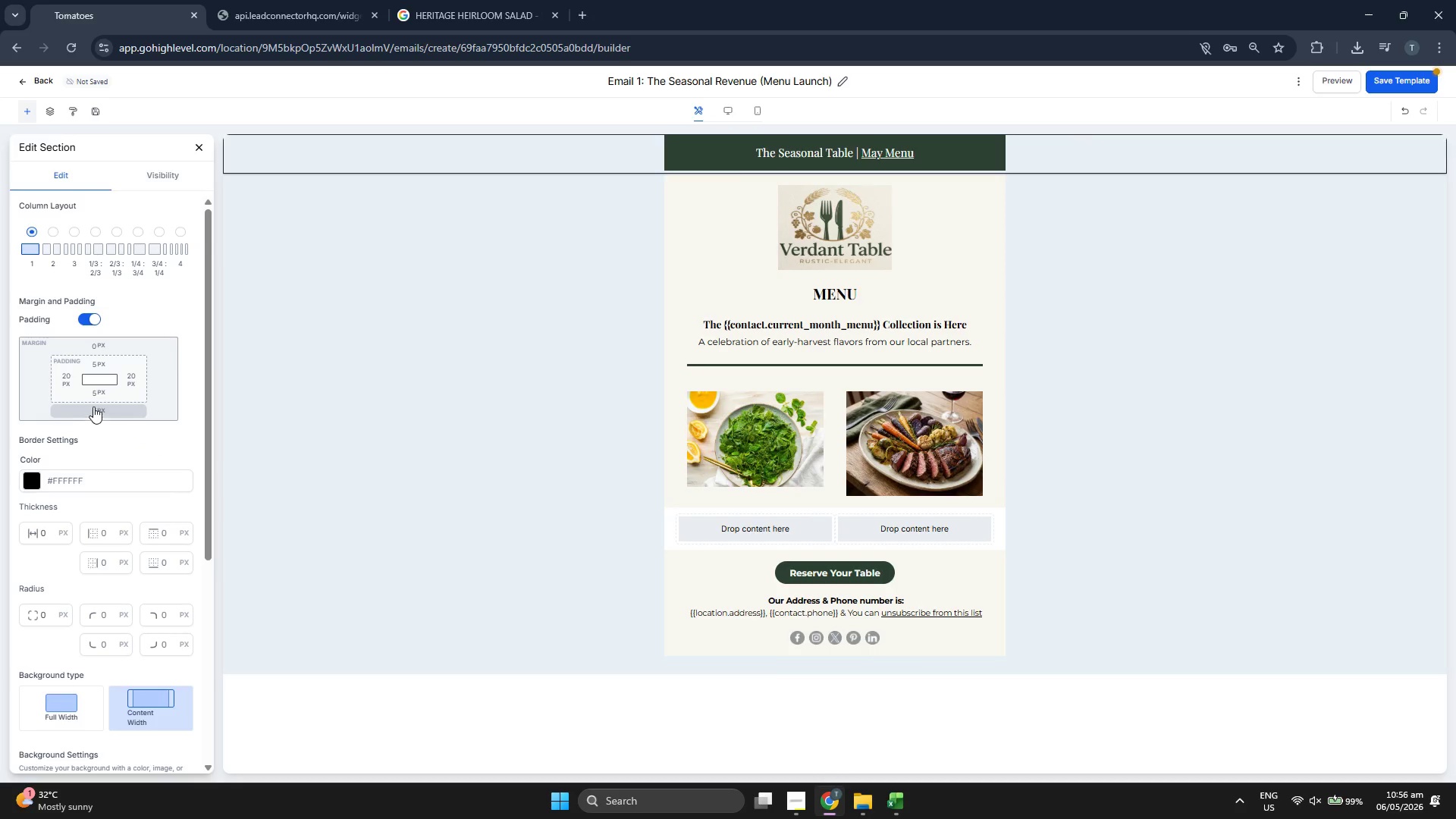 
left_click([94, 406])
 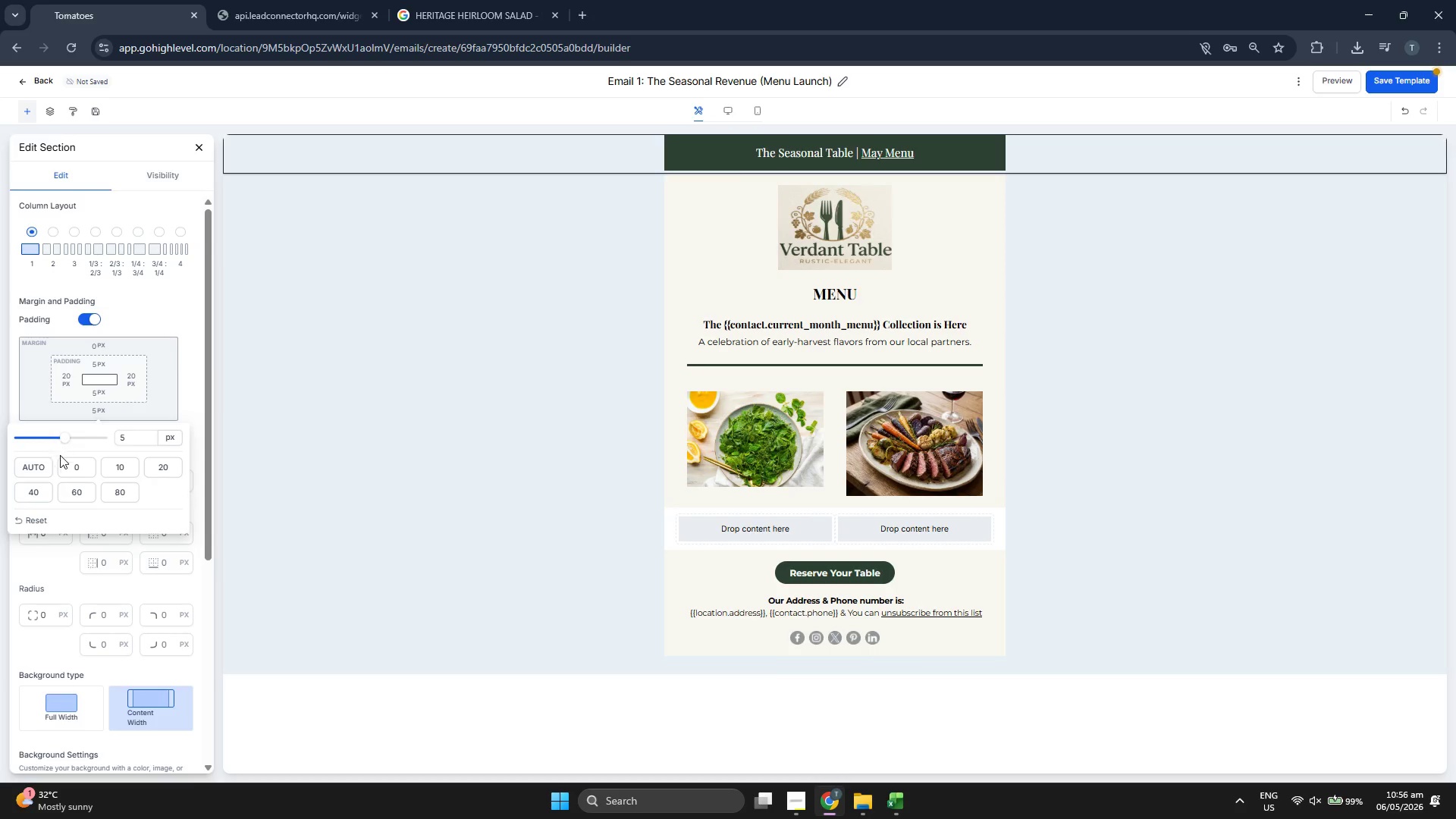 
left_click([77, 465])
 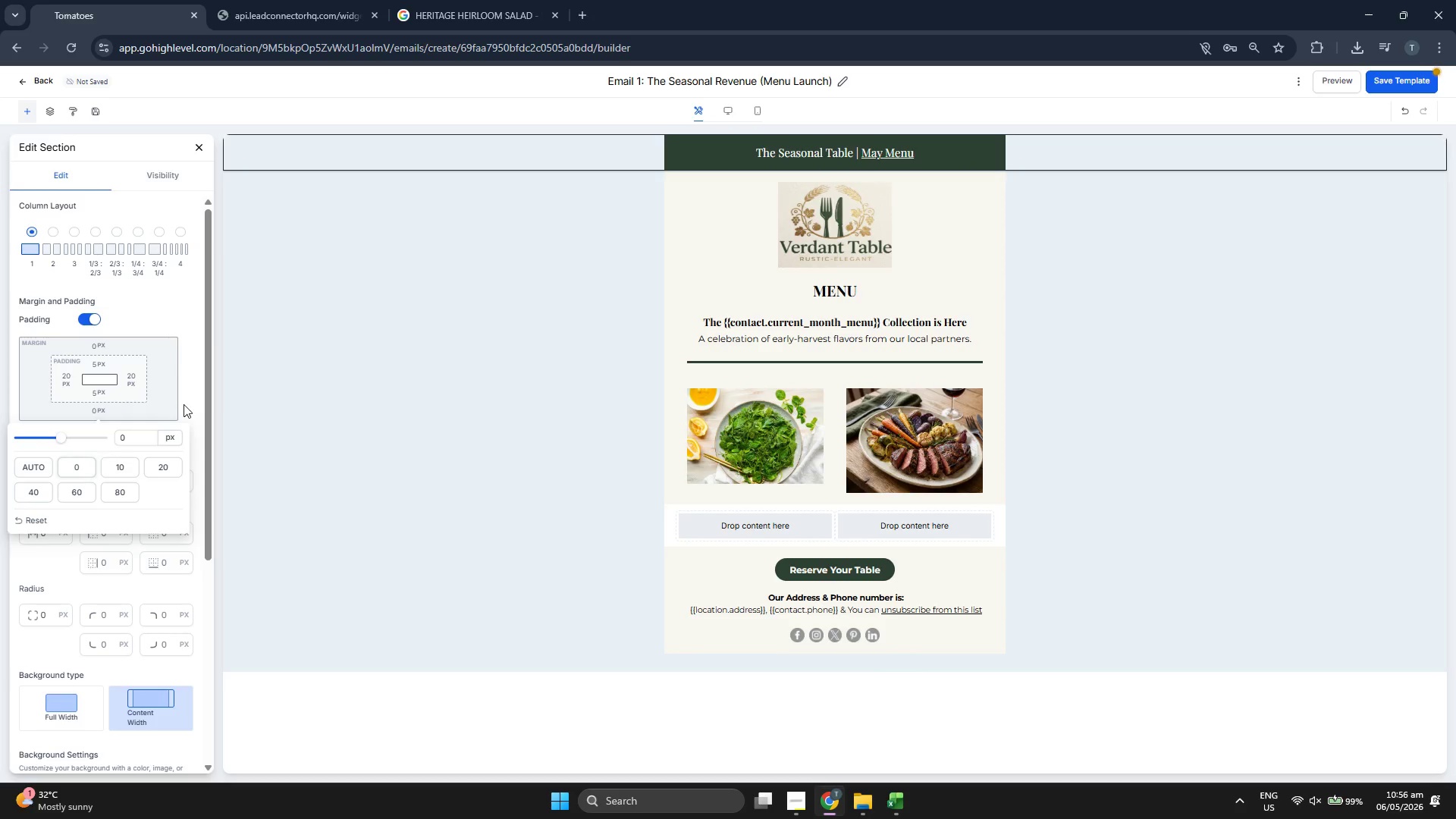 
left_click([191, 397])
 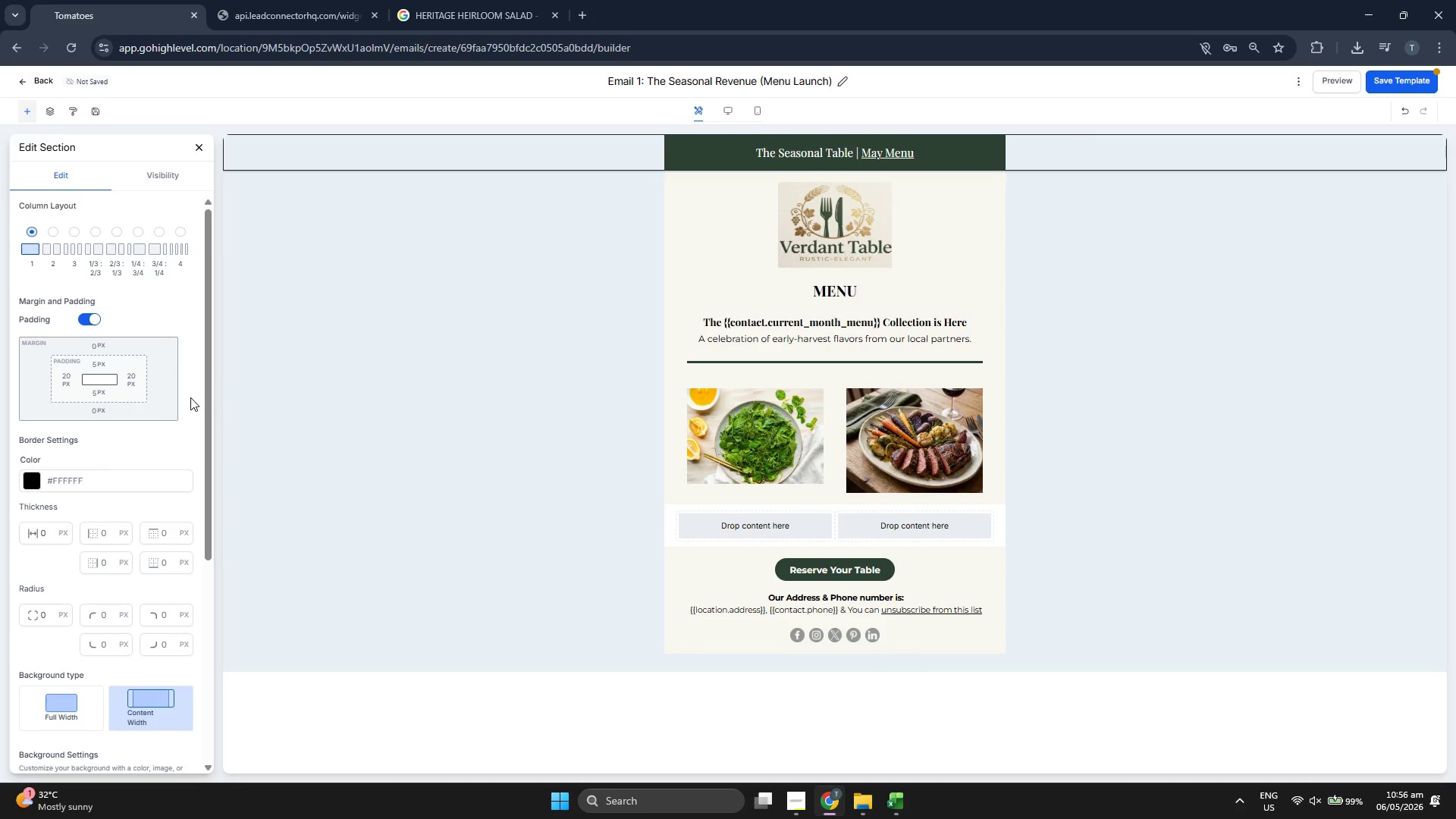 
scroll: coordinate [189, 397], scroll_direction: up, amount: 2.0
 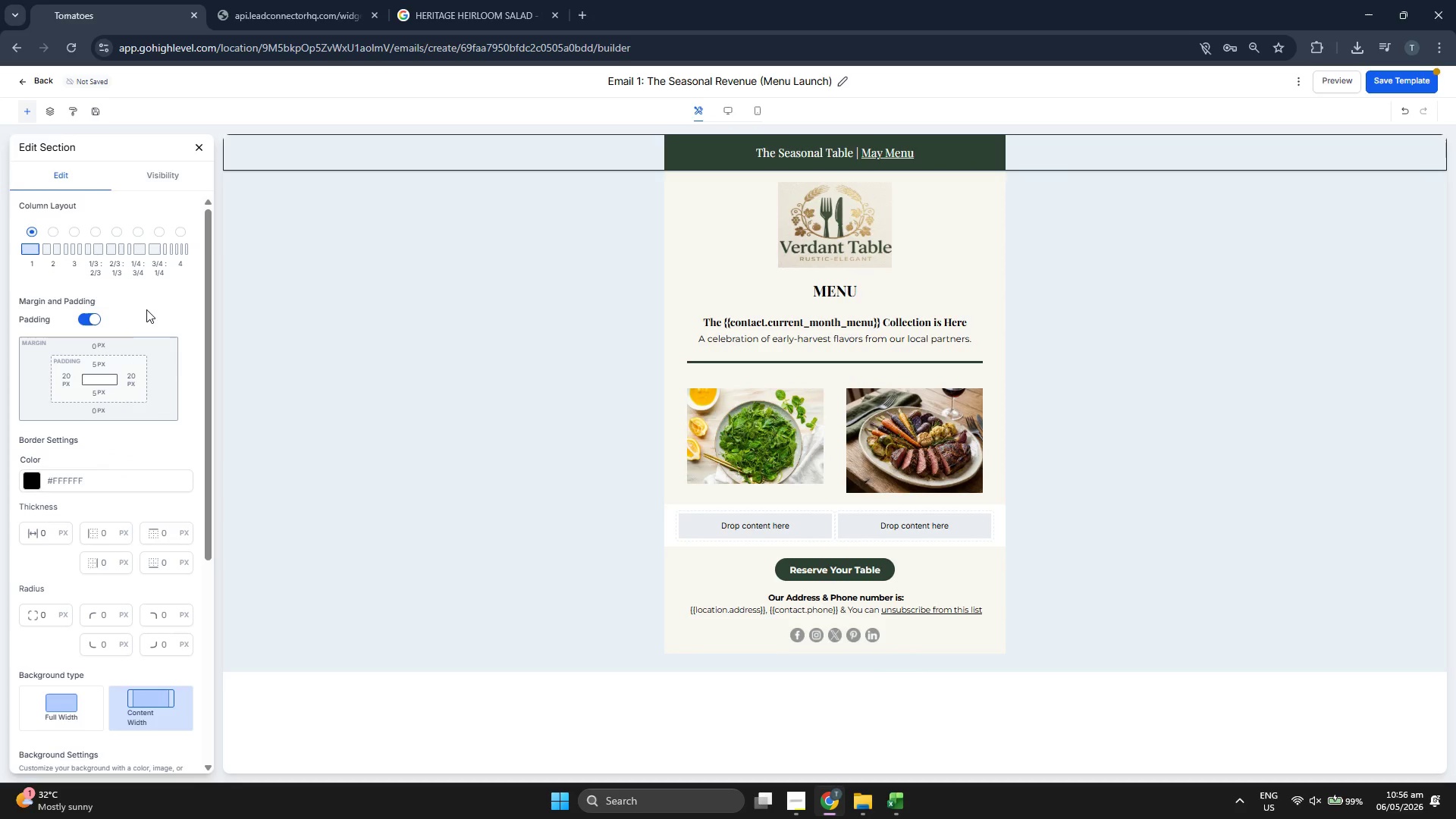 
scroll: coordinate [152, 309], scroll_direction: down, amount: 1.0
 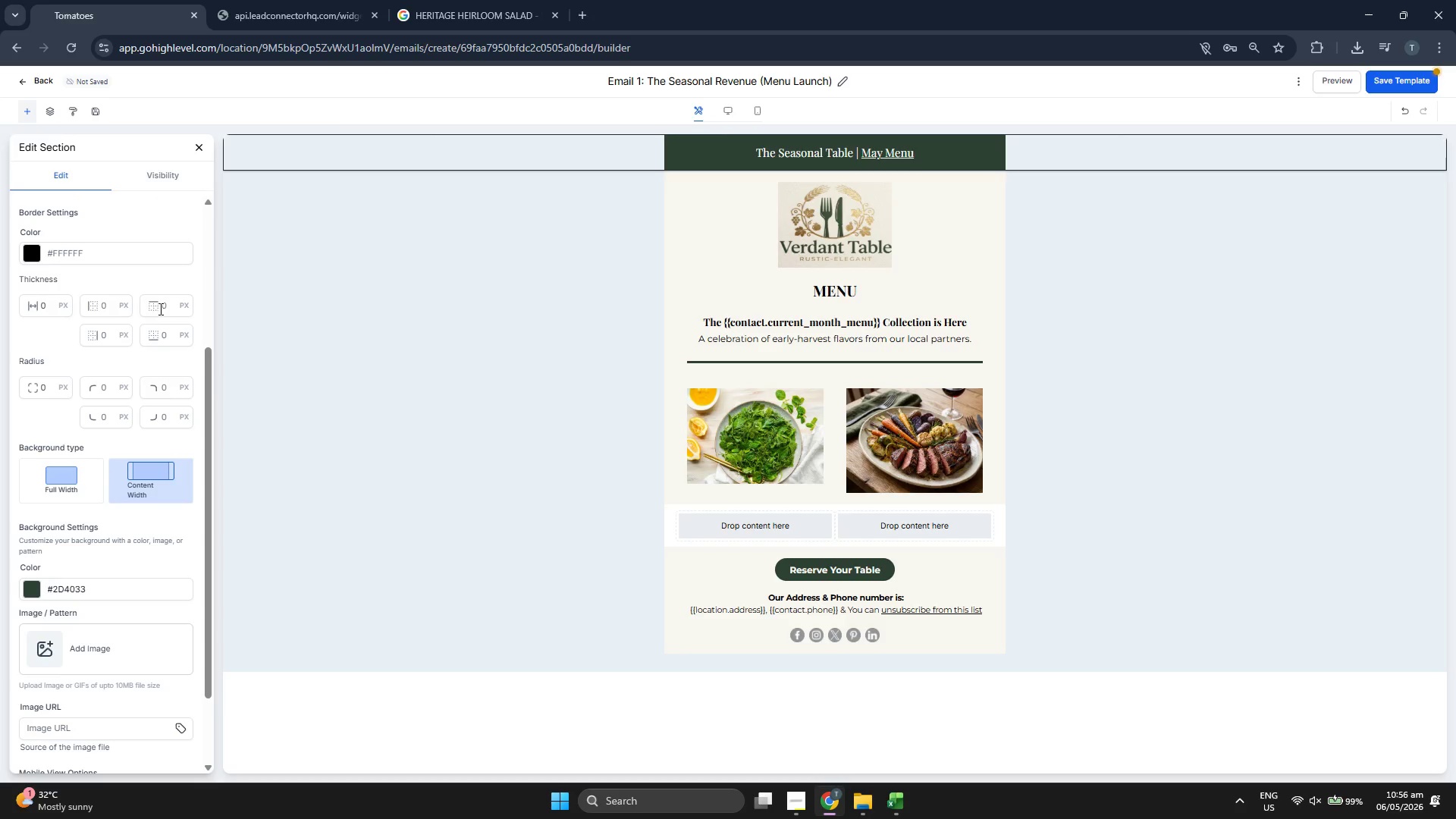 
scroll: coordinate [168, 309], scroll_direction: none, amount: 0.0
 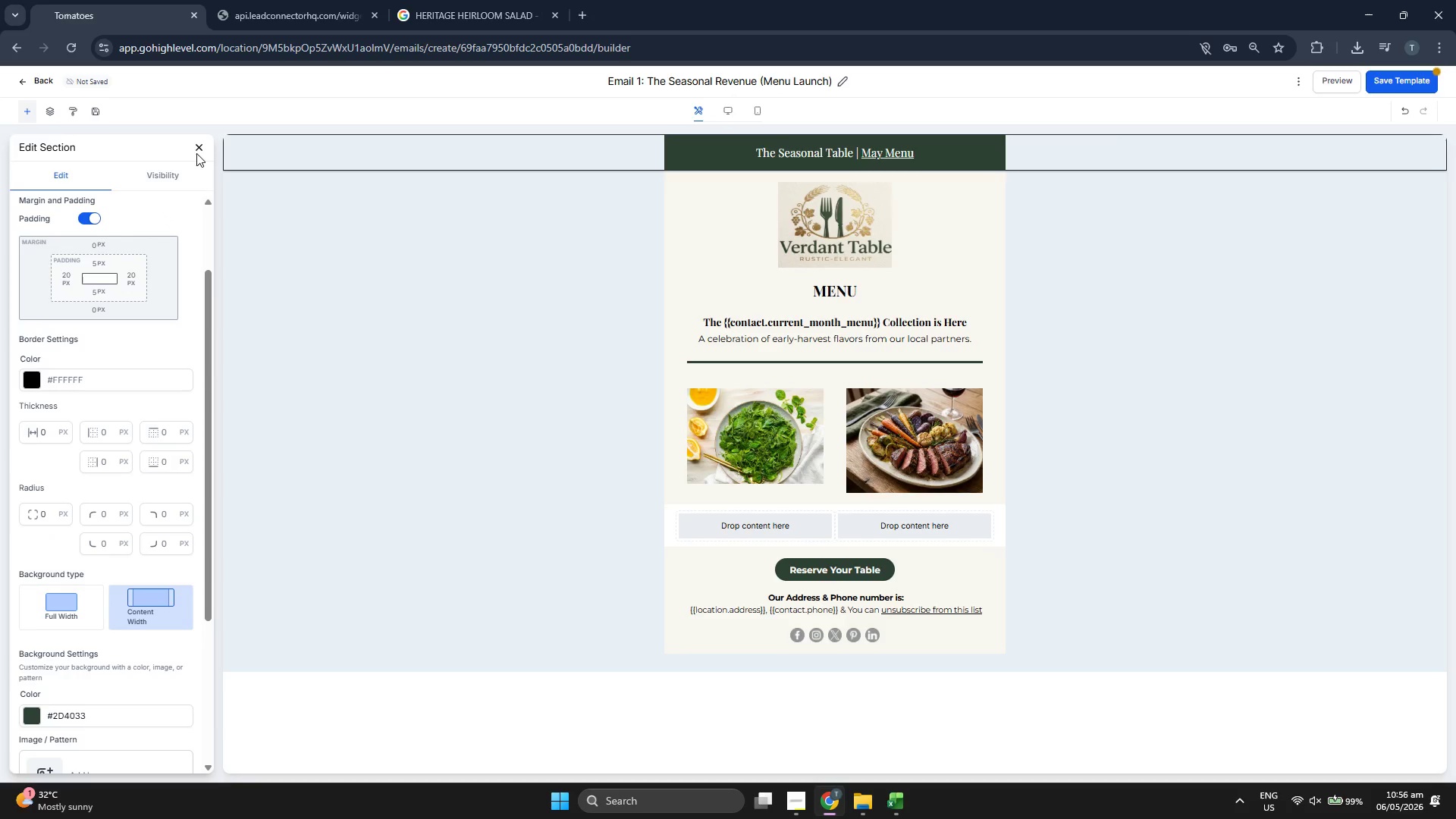 
left_click([197, 148])
 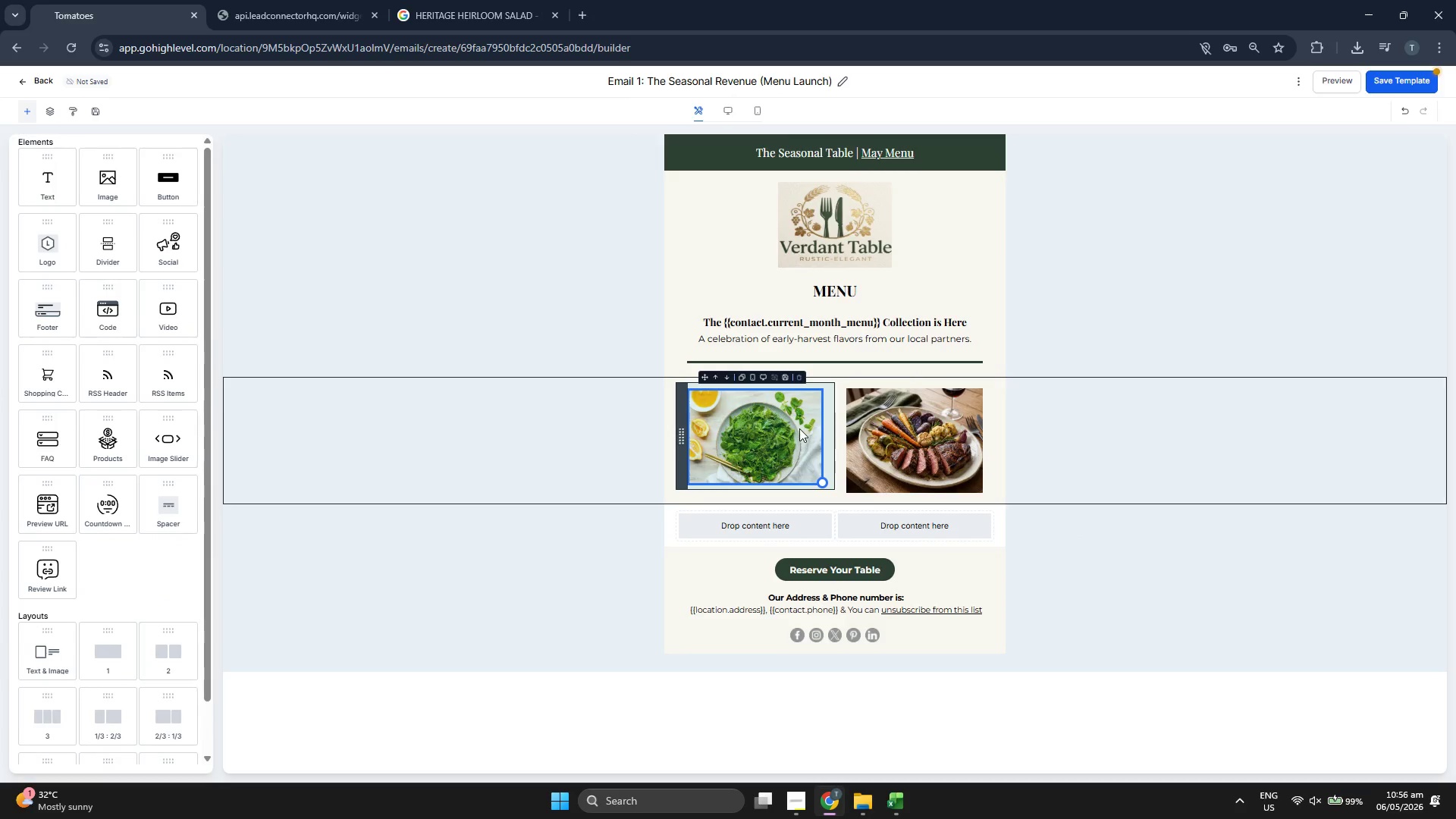 
left_click([801, 378])
 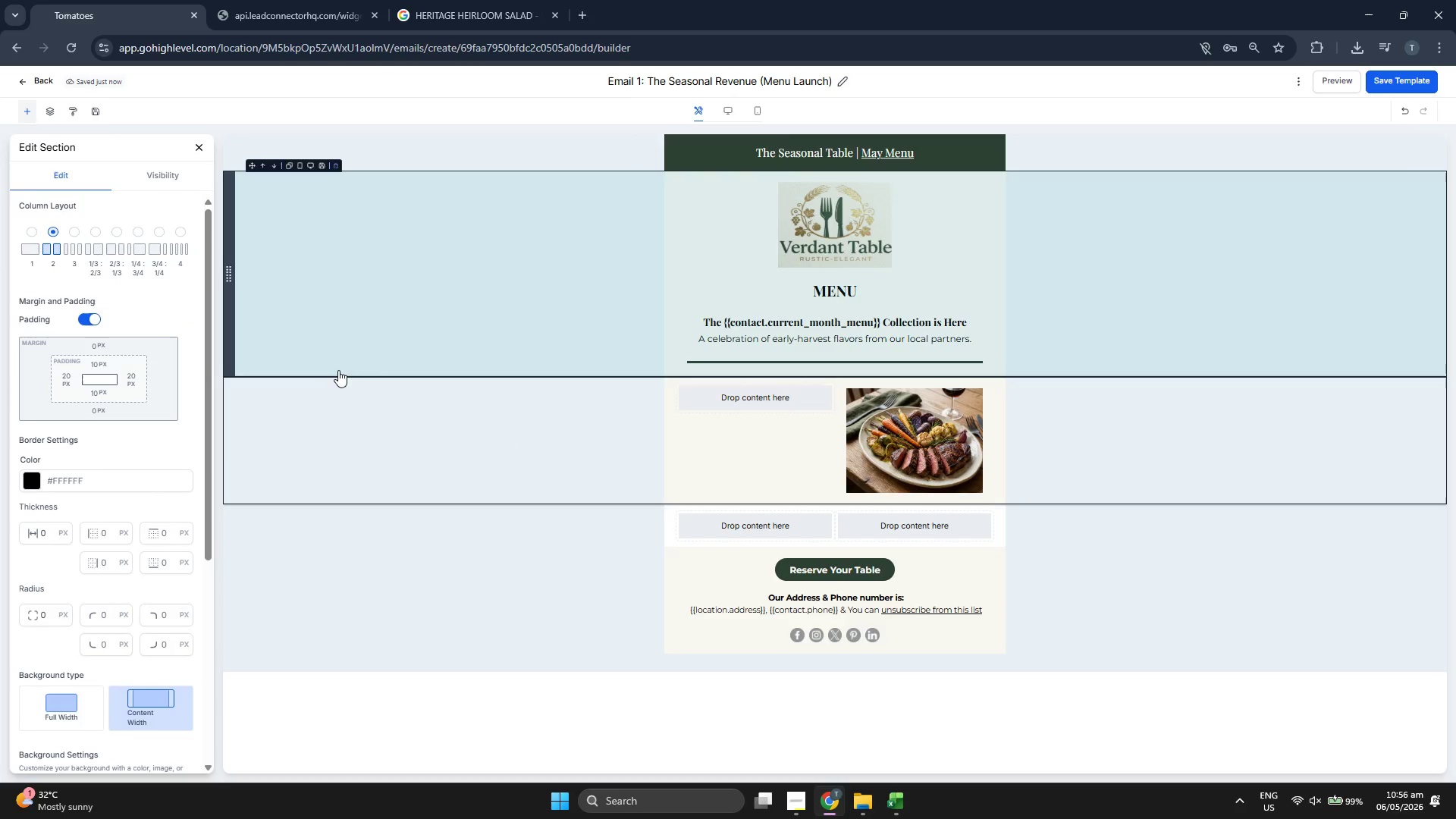 
left_click([337, 372])
 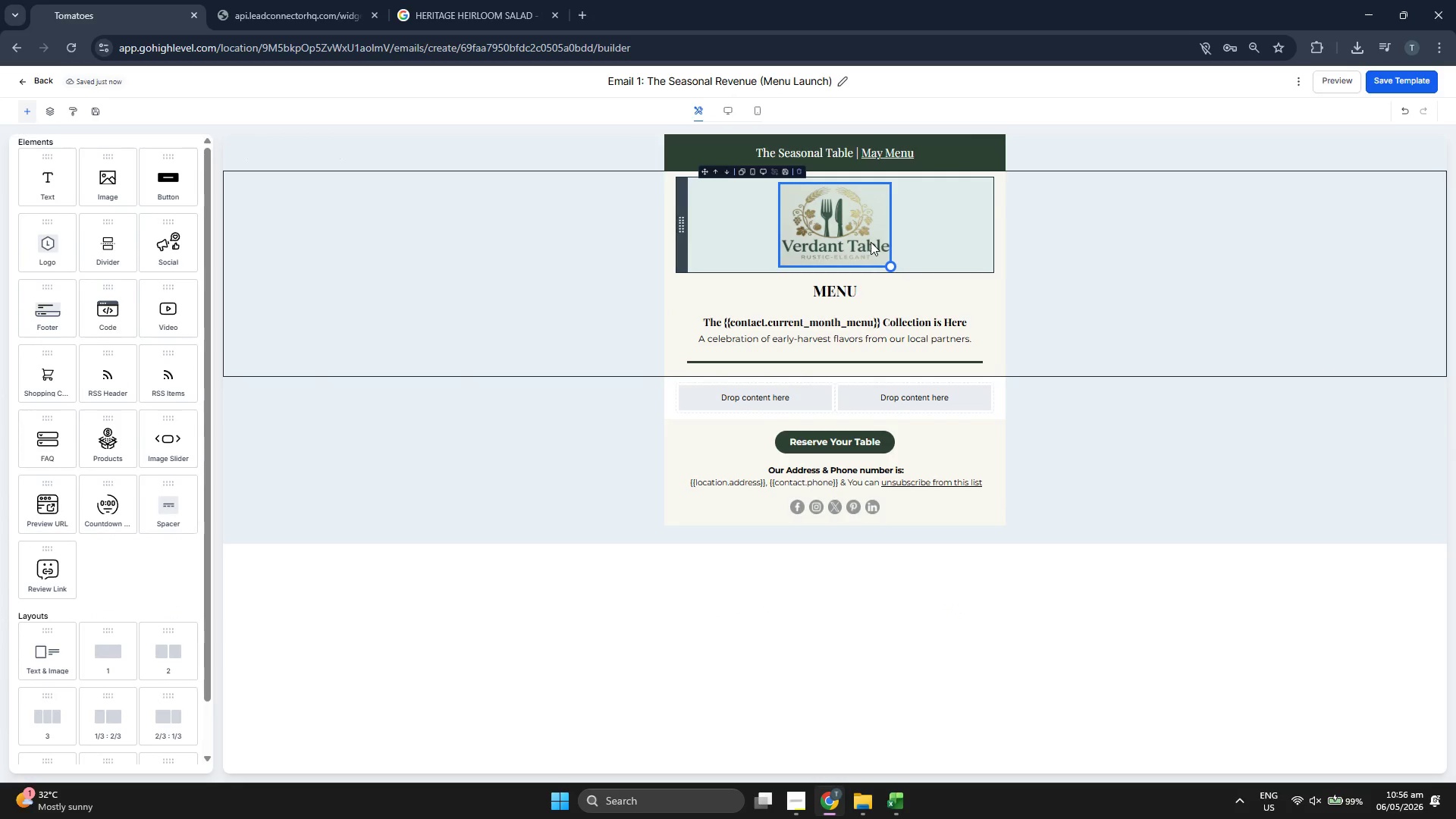 
wait(7.97)
 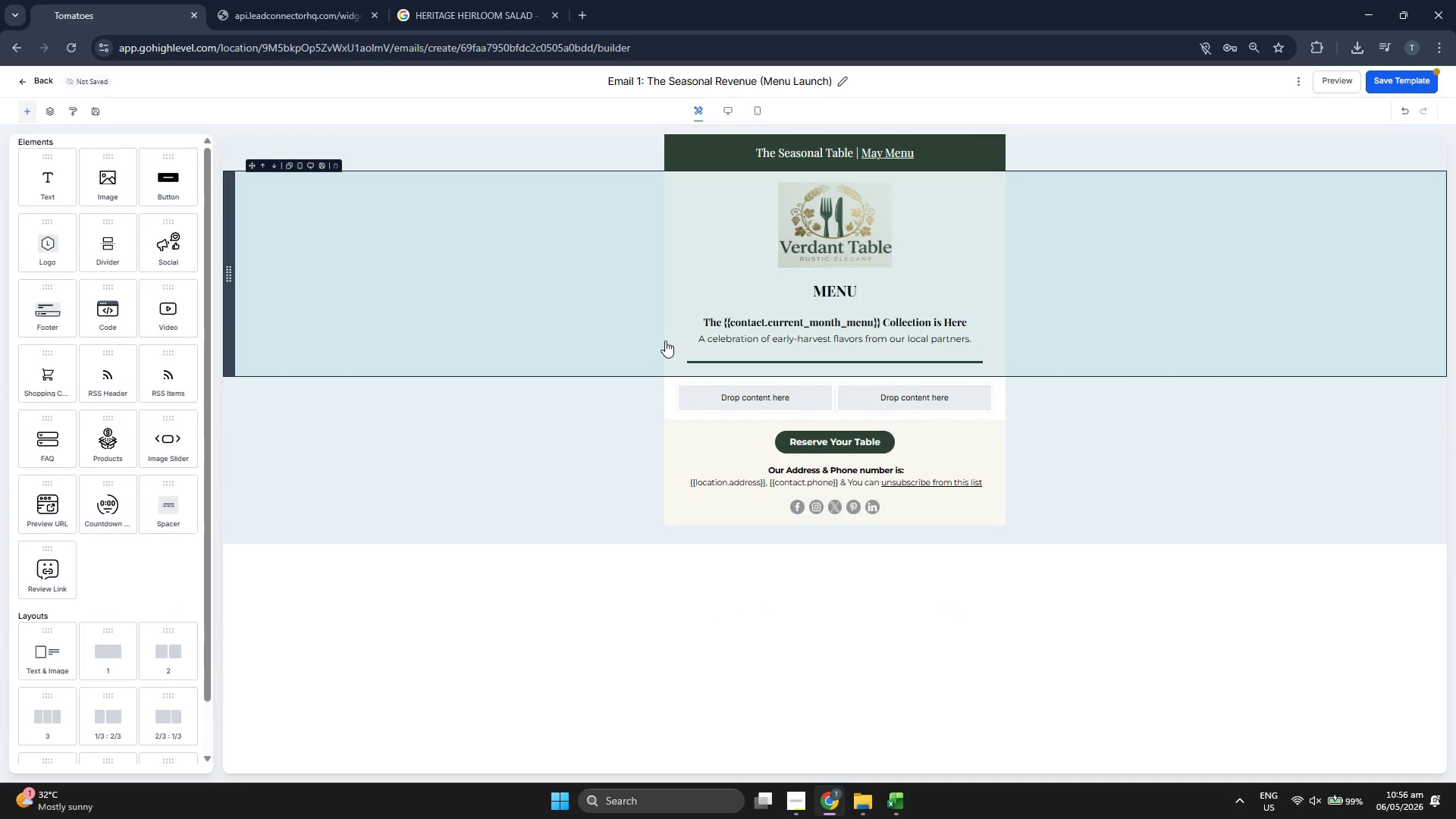 
left_click([801, 267])
 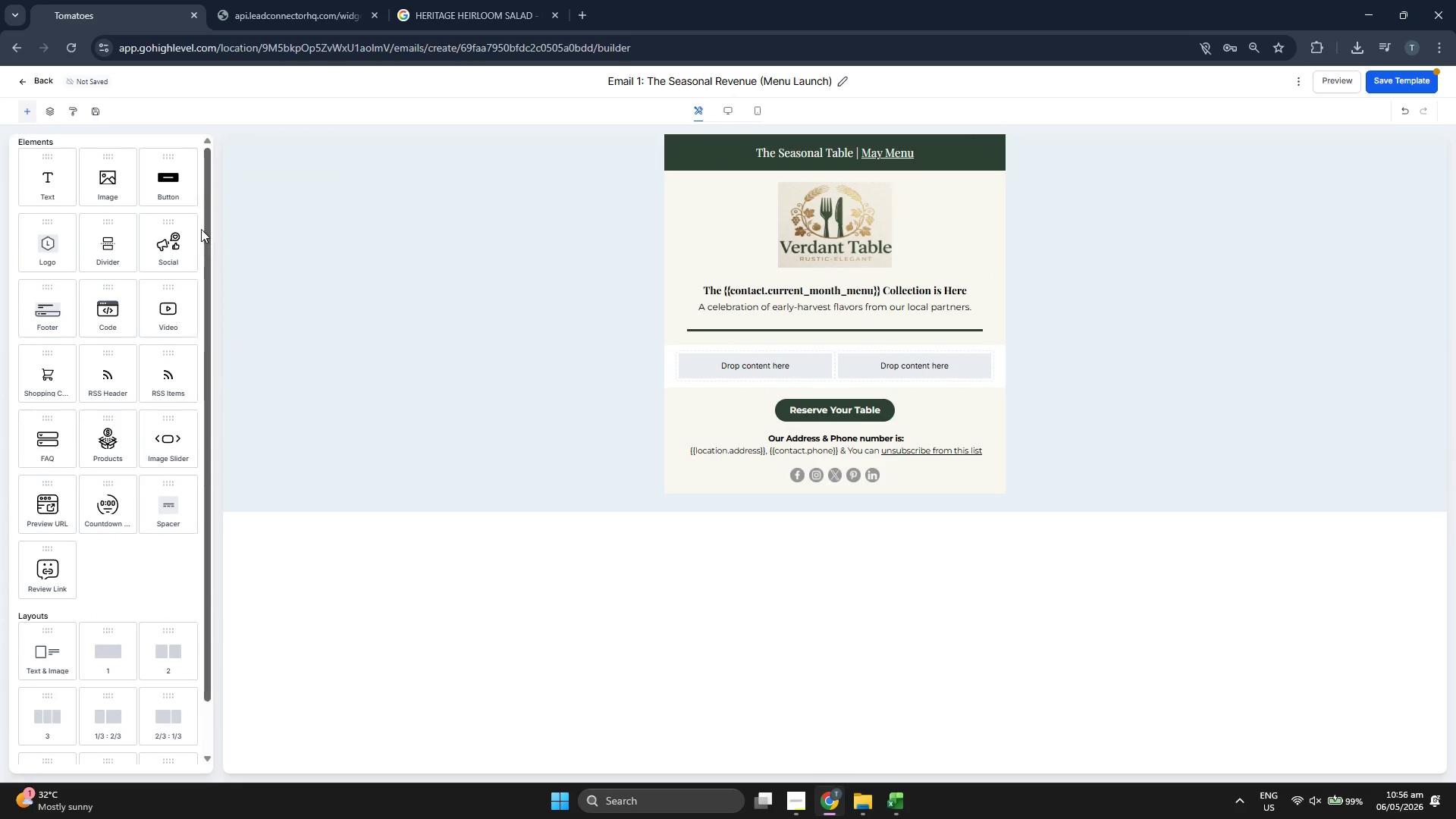 
left_click_drag(start_coordinate=[108, 194], to_coordinate=[721, 276])
 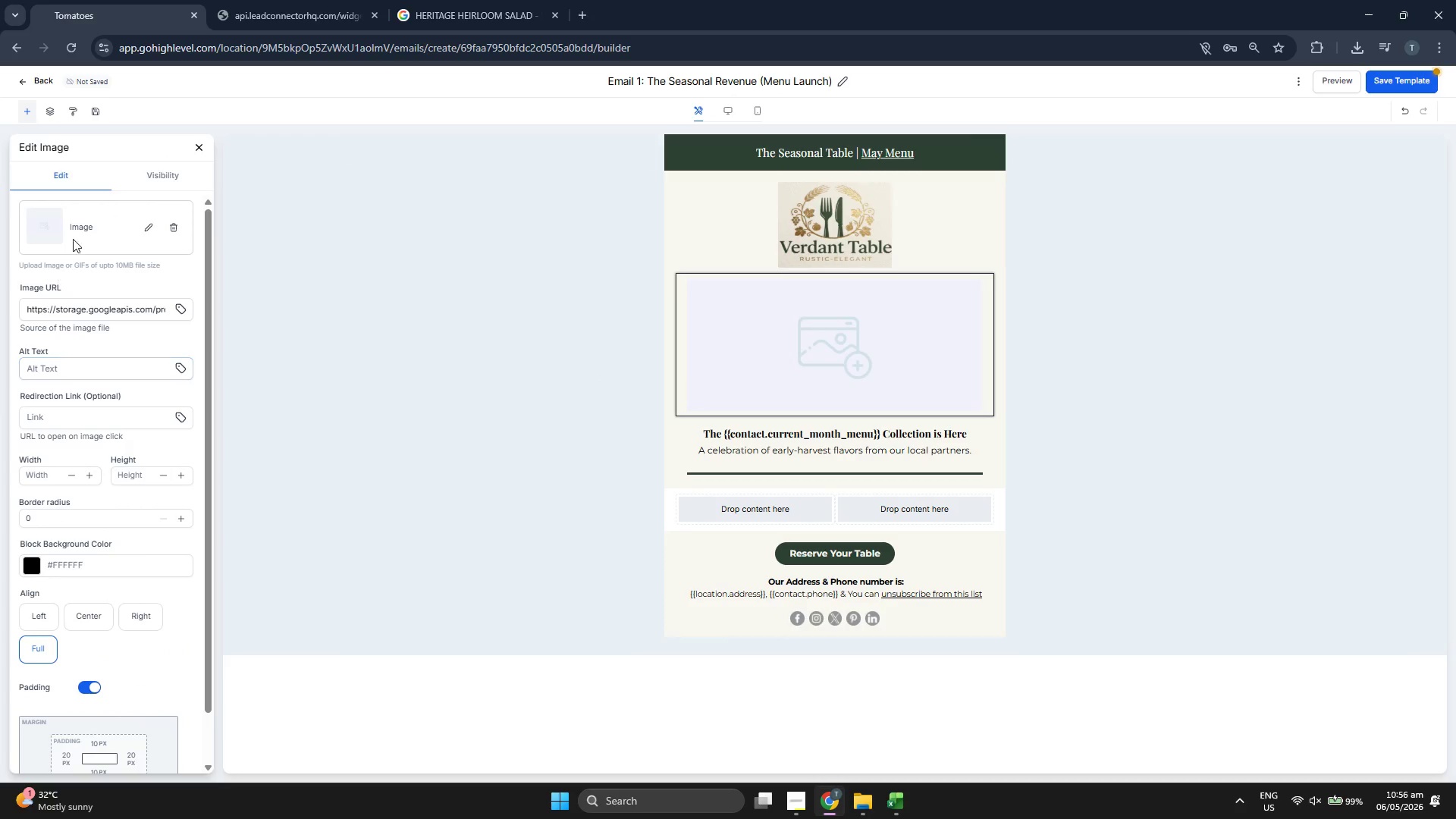 
left_click([150, 225])
 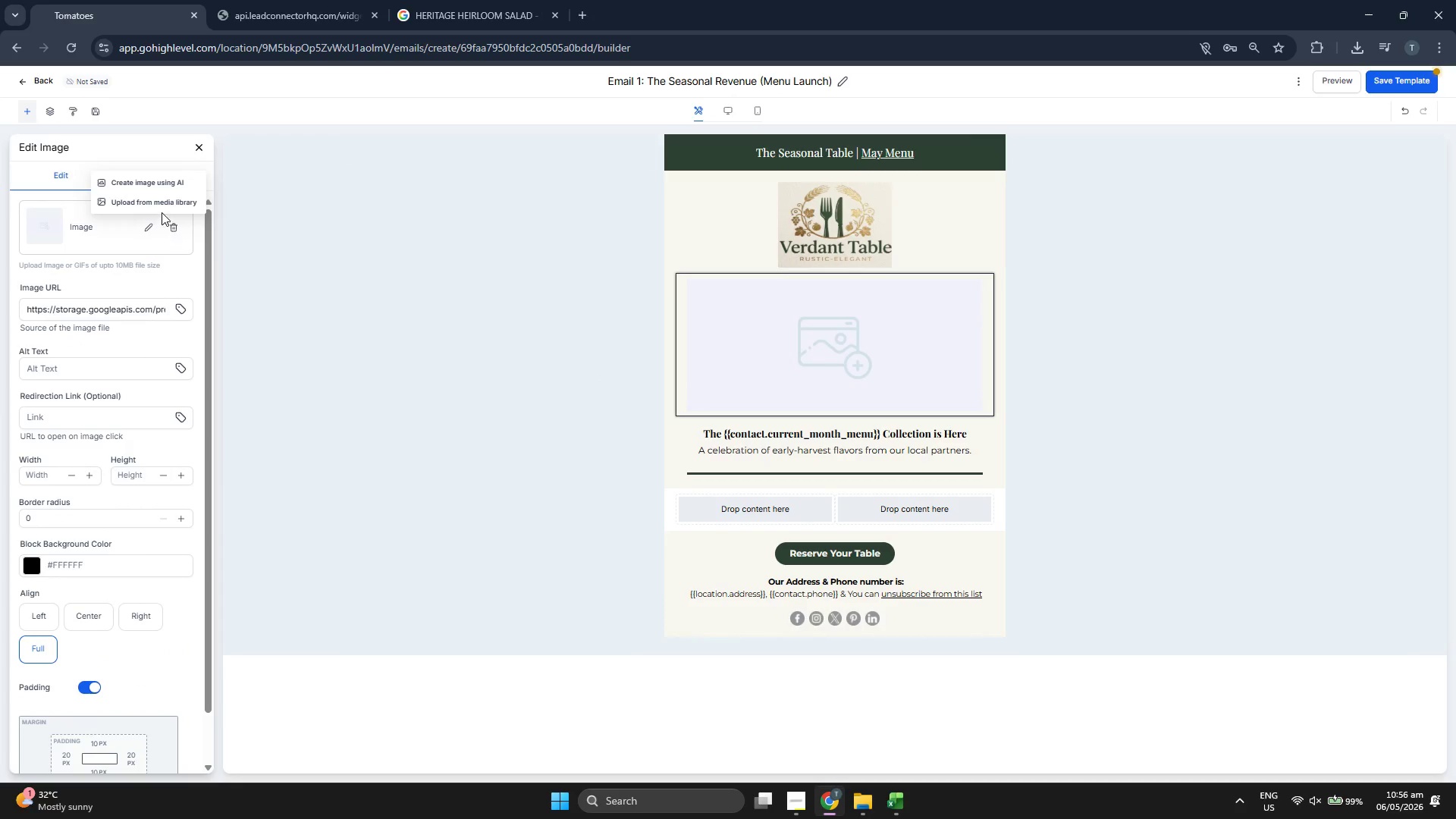 
left_click([162, 208])
 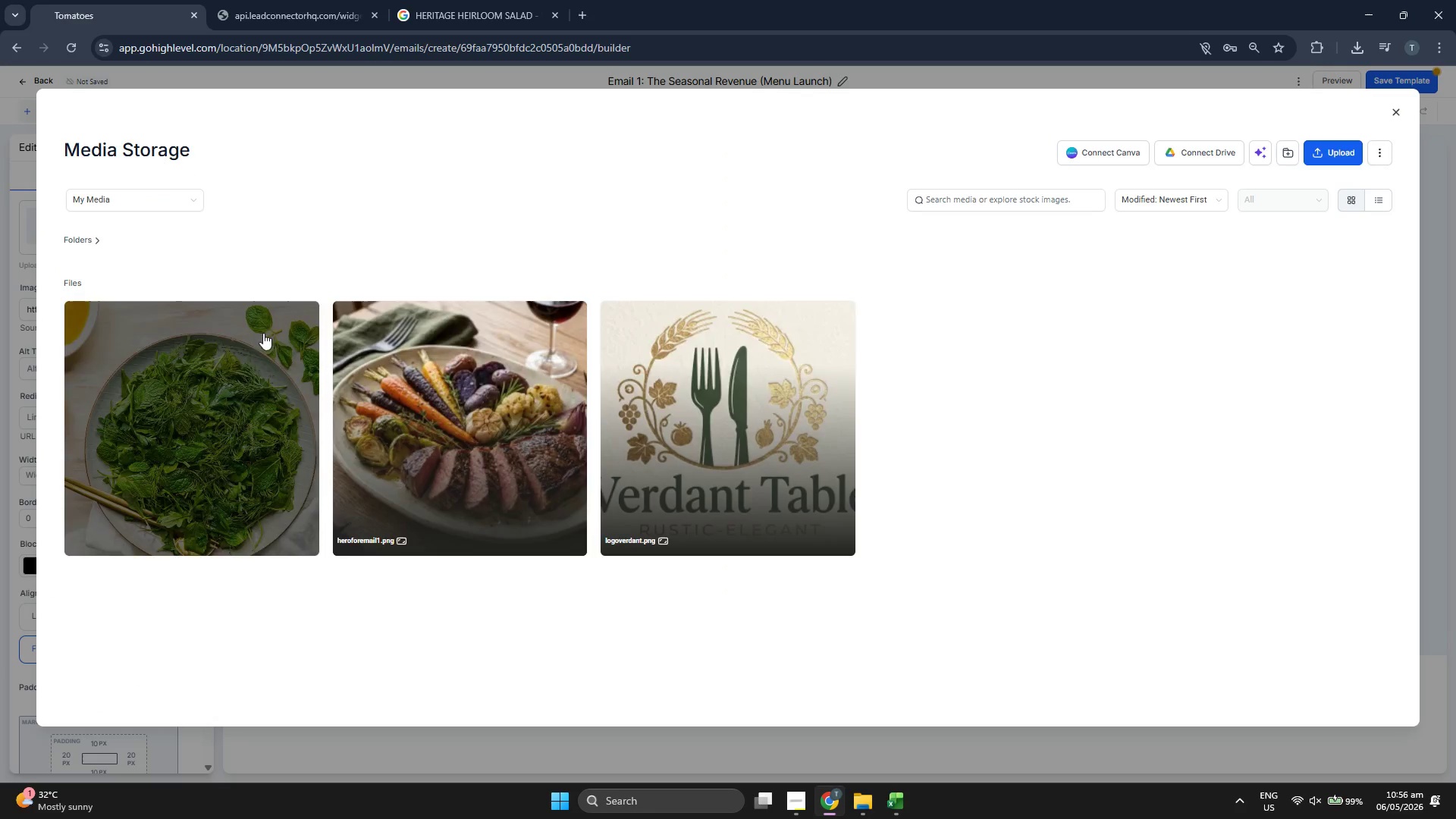 
double_click([434, 404])
 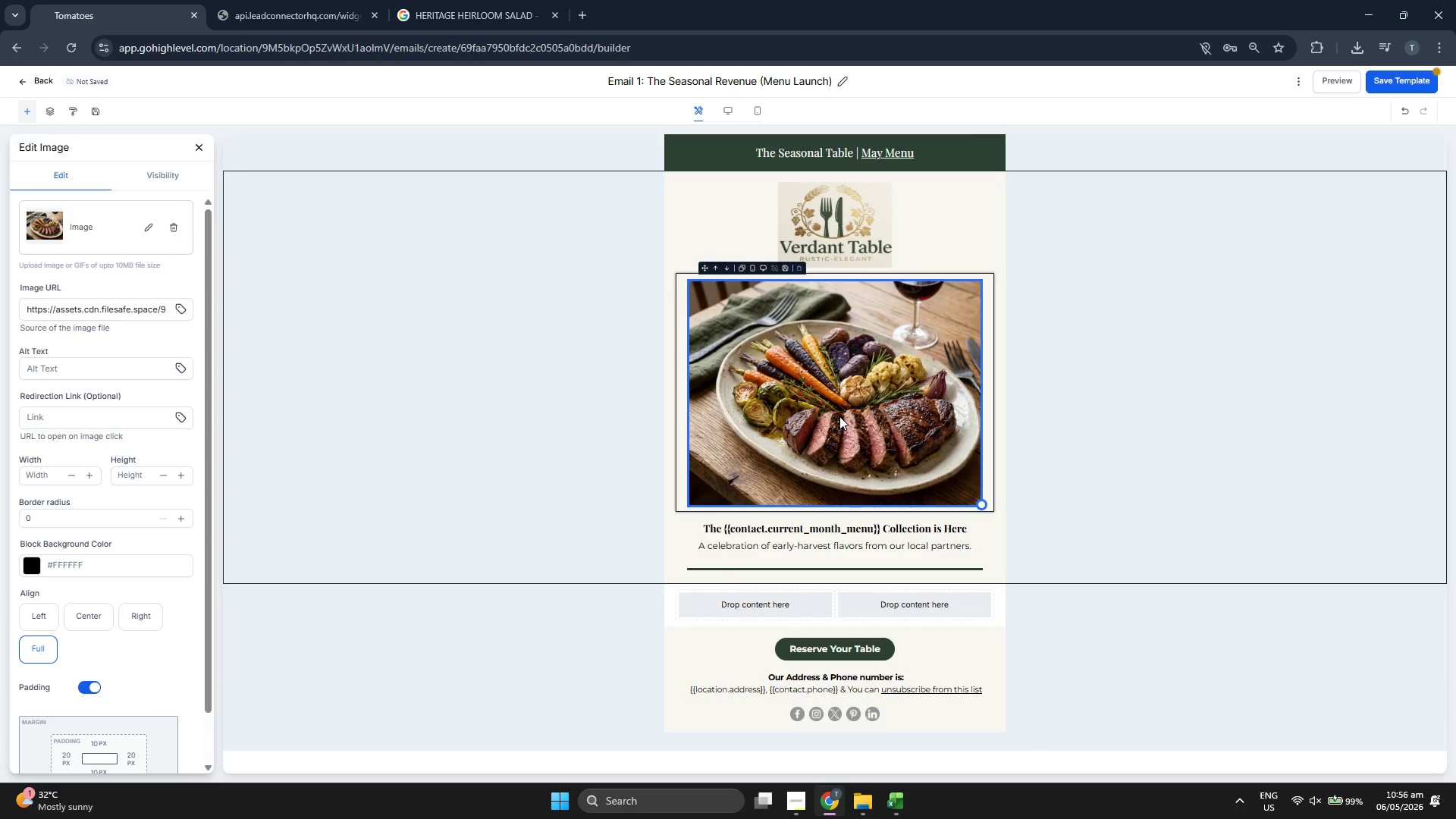 
scroll: coordinate [140, 485], scroll_direction: down, amount: 1.0
 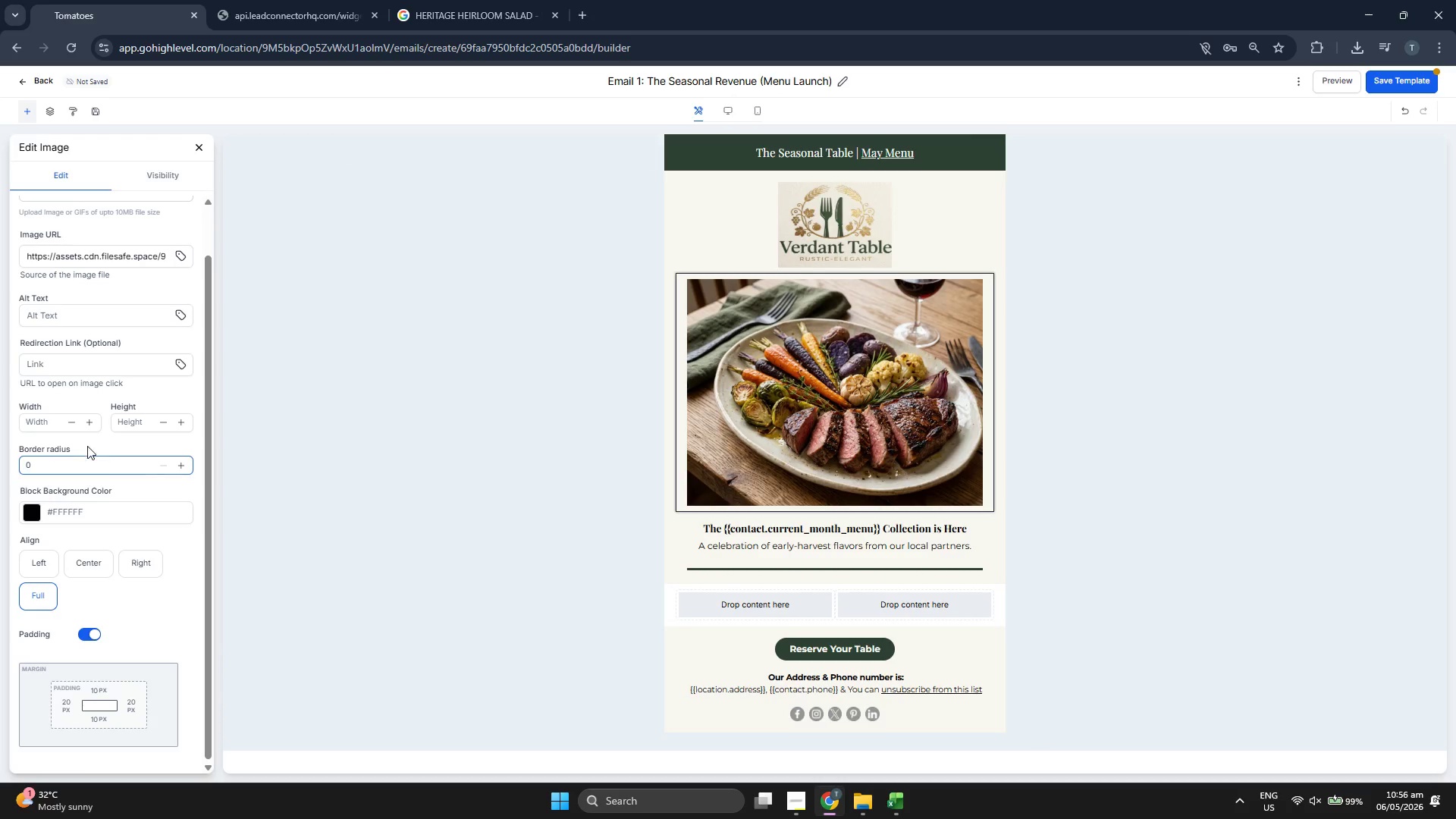 
left_click([64, 424])
 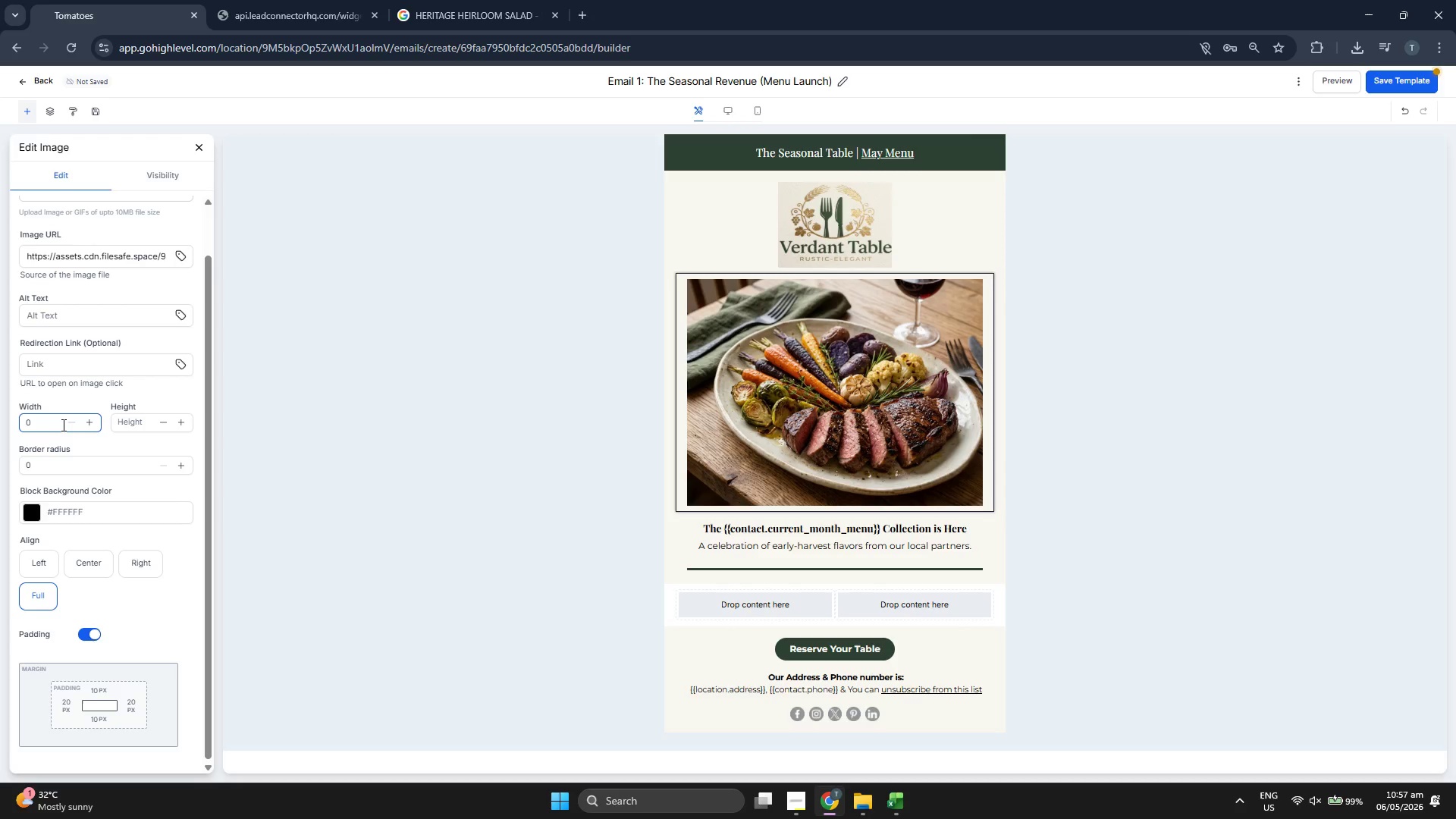 
key(Backspace)
type(400)
key(Backspace)
key(Backspace)
type(2)
key(Backspace)
key(Backspace)
type(200)
key(Backspace)
key(Backspace)
key(Backspace)
type(600)
key(Backspace)
key(Backspace)
key(Backspace)
type(700)
 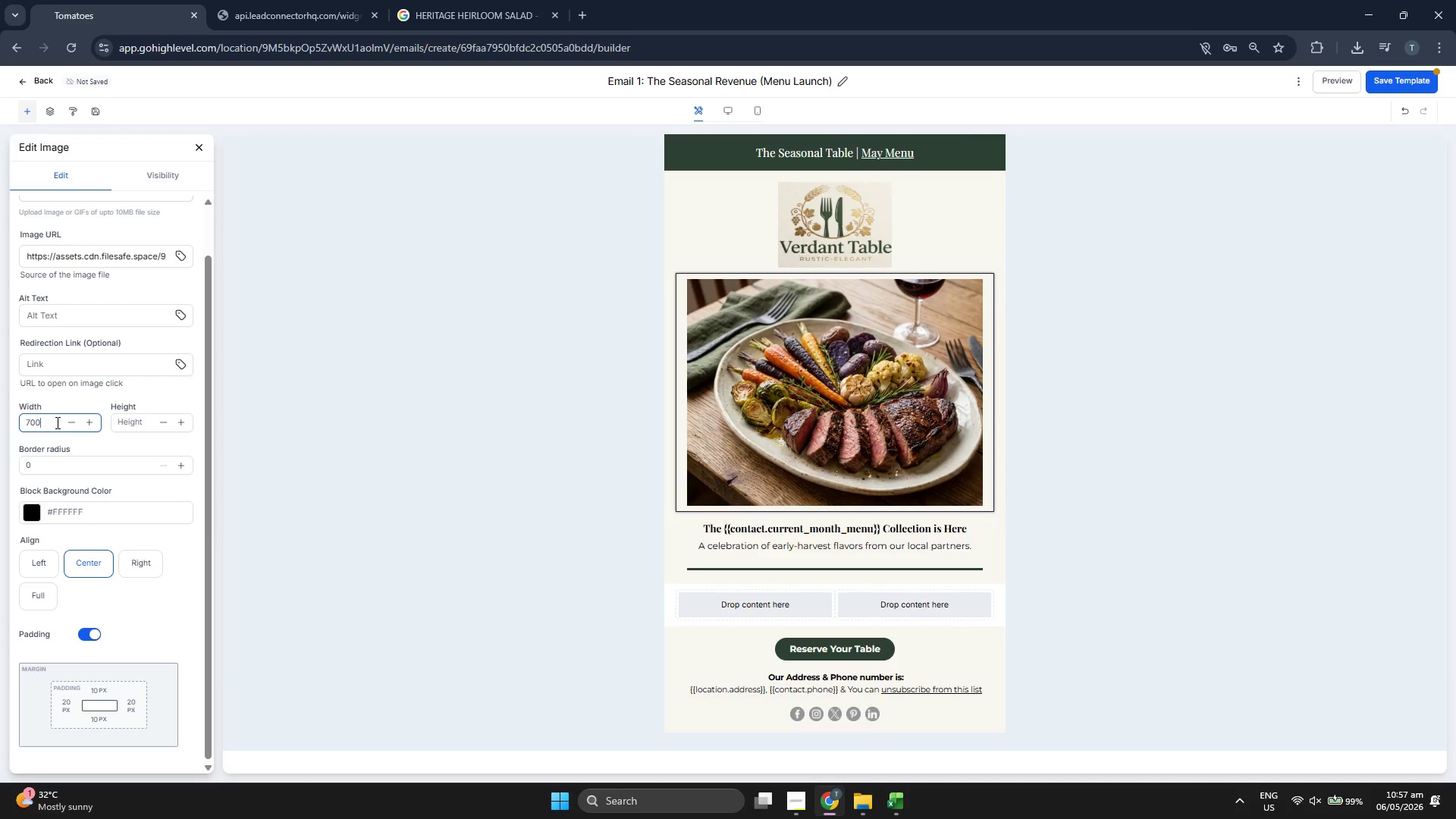 
left_click([119, 418])
 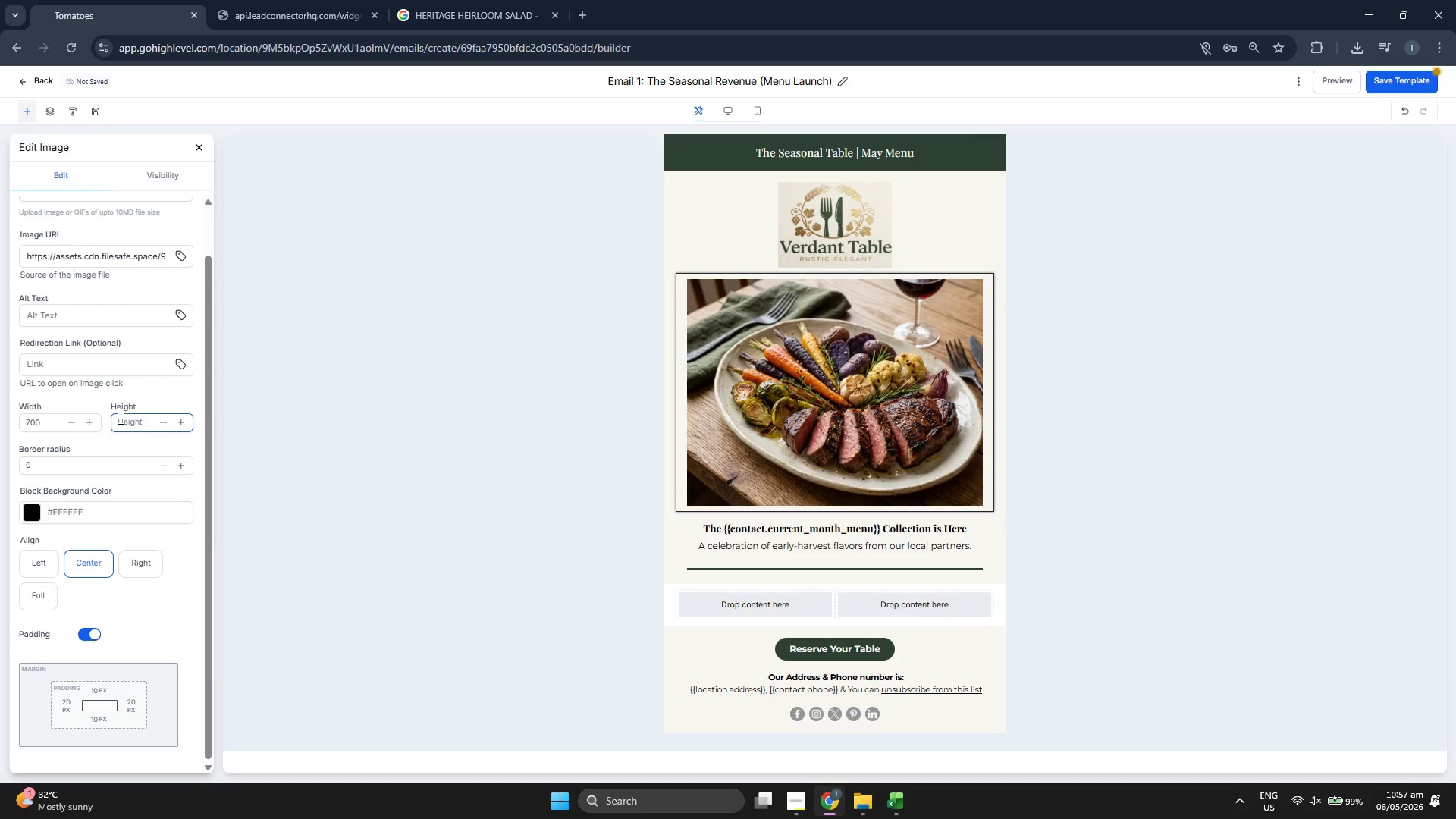 
type(299)
key(Backspace)
key(Backspace)
type(00)
key(Backspace)
key(Backspace)
key(Backspace)
type(300)
key(Backspace)
key(Backspace)
key(Backspace)
type(250)
key(Backspace)
key(Backspace)
key(Backspace)
type(300)
 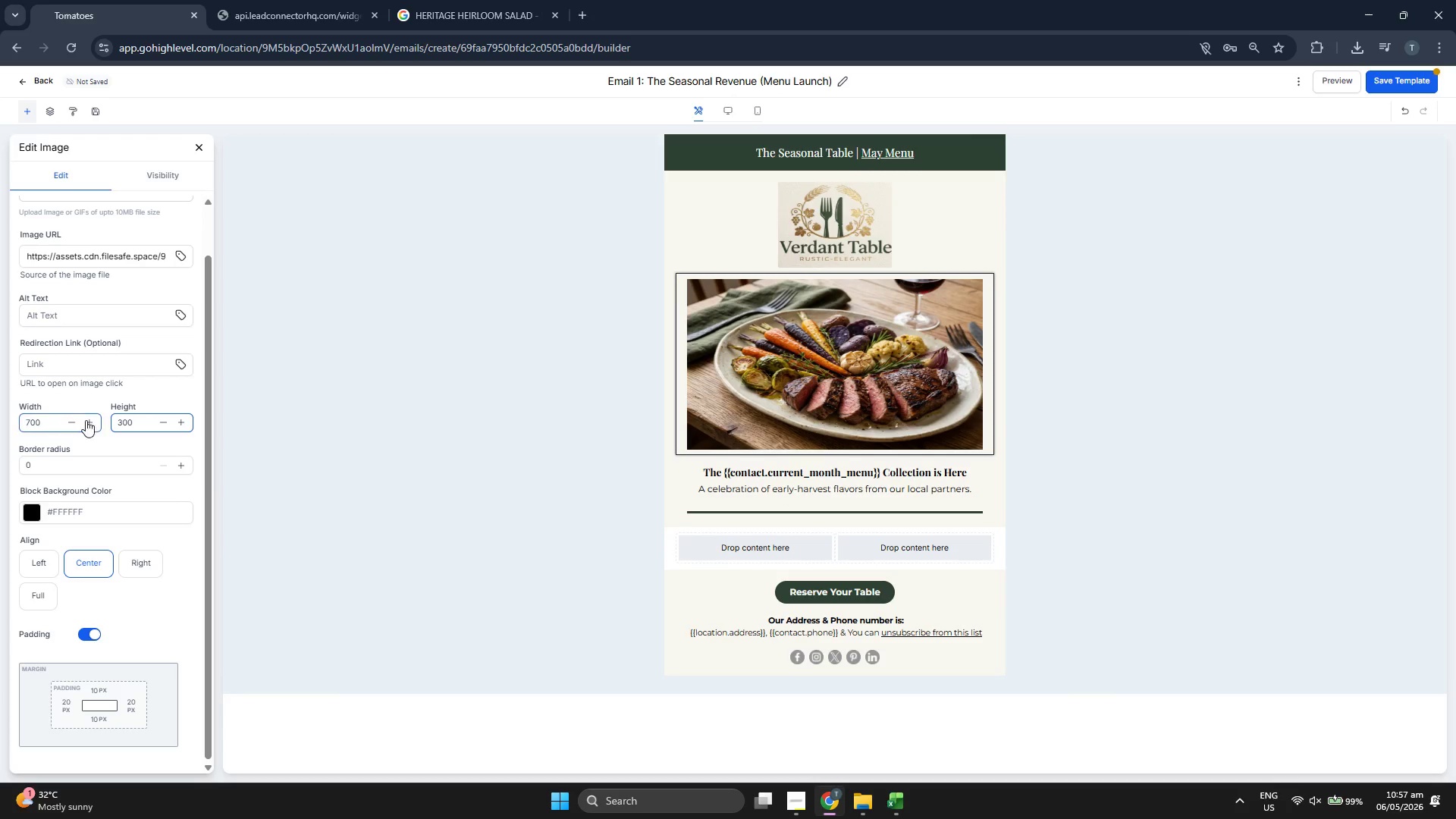 
left_click([28, 419])
 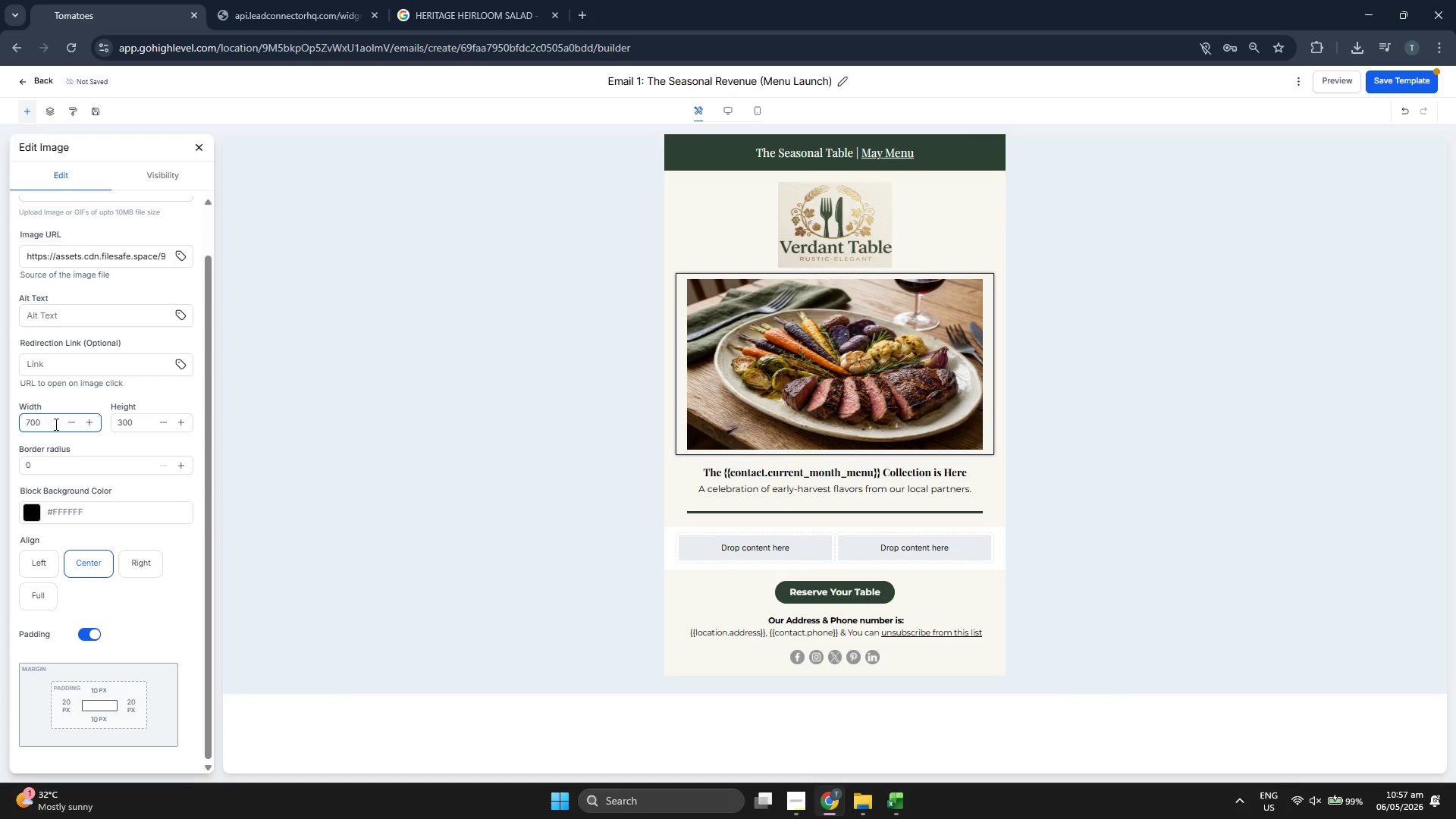 
key(Backspace)
type(500)
 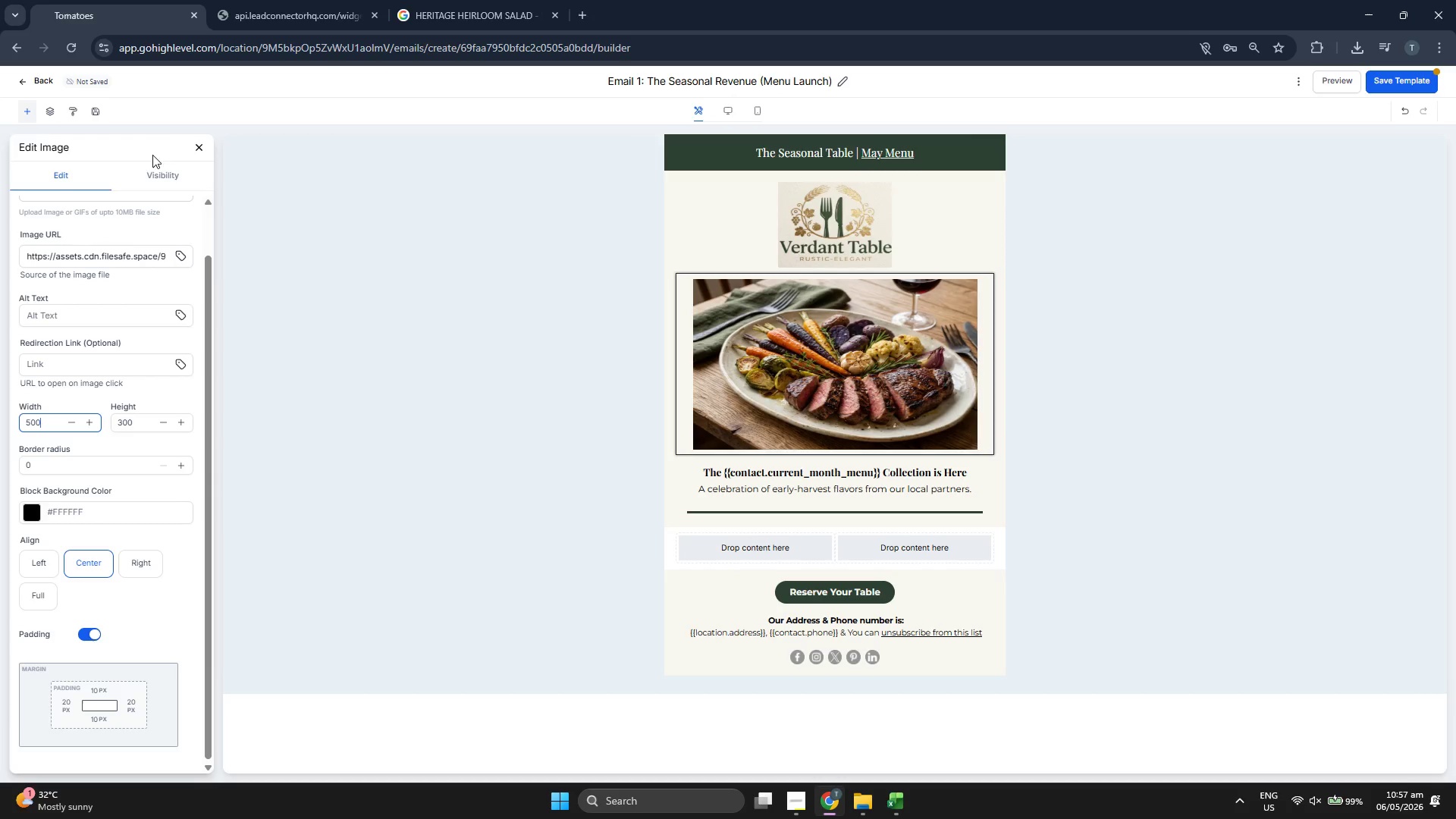 
left_click([199, 149])
 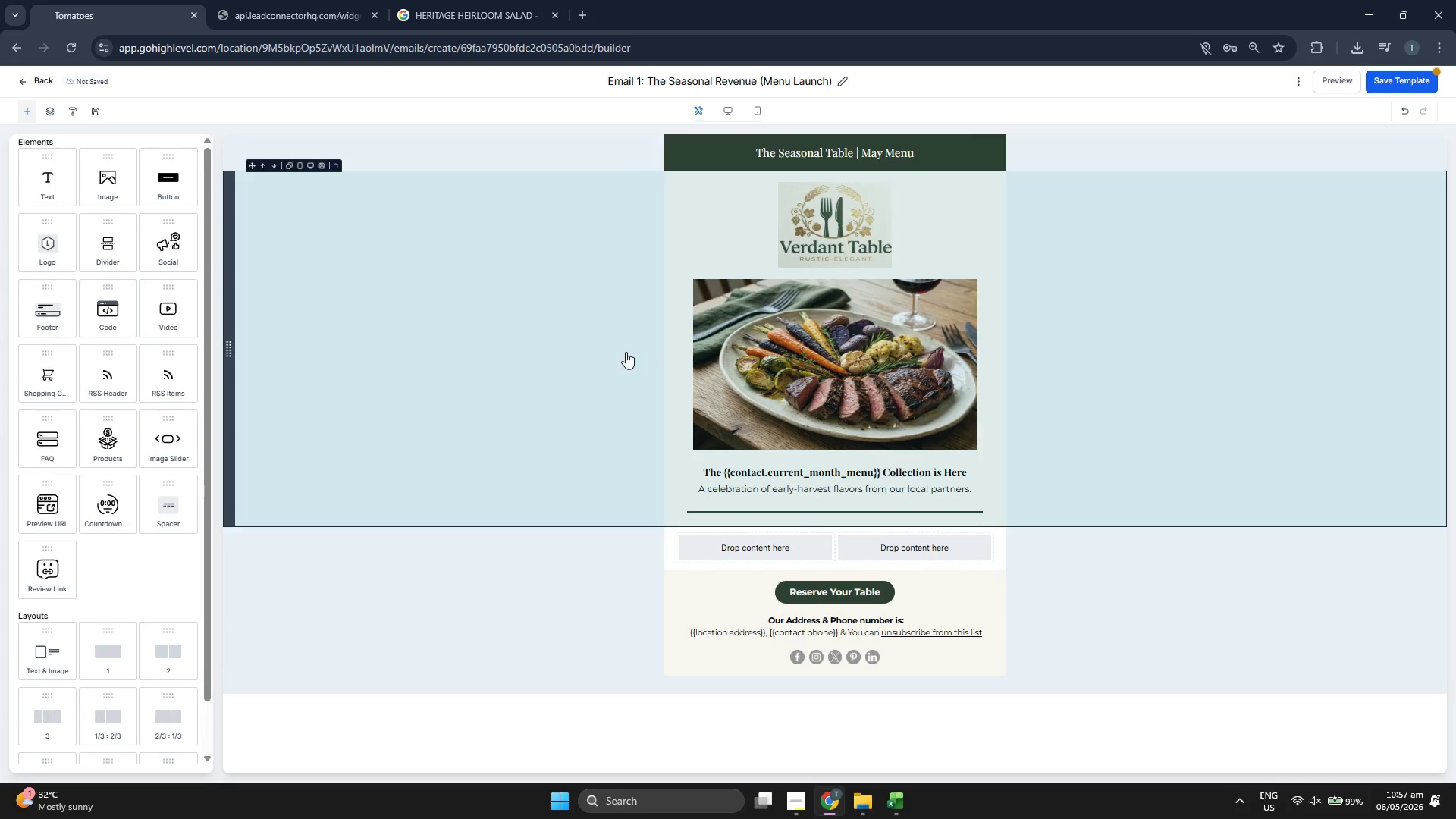 
left_click([695, 351])
 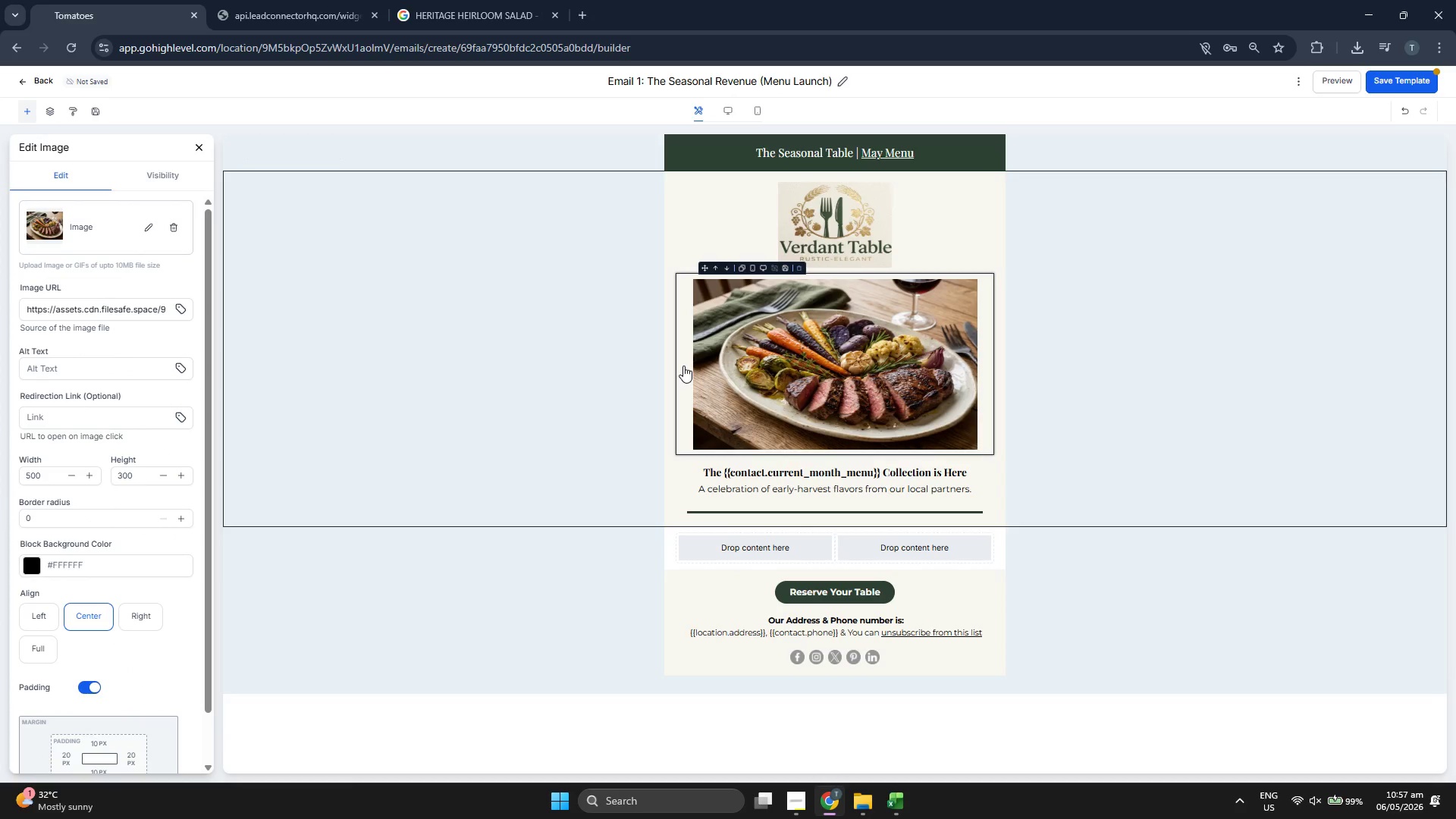 
scroll: coordinate [108, 451], scroll_direction: down, amount: 2.0
 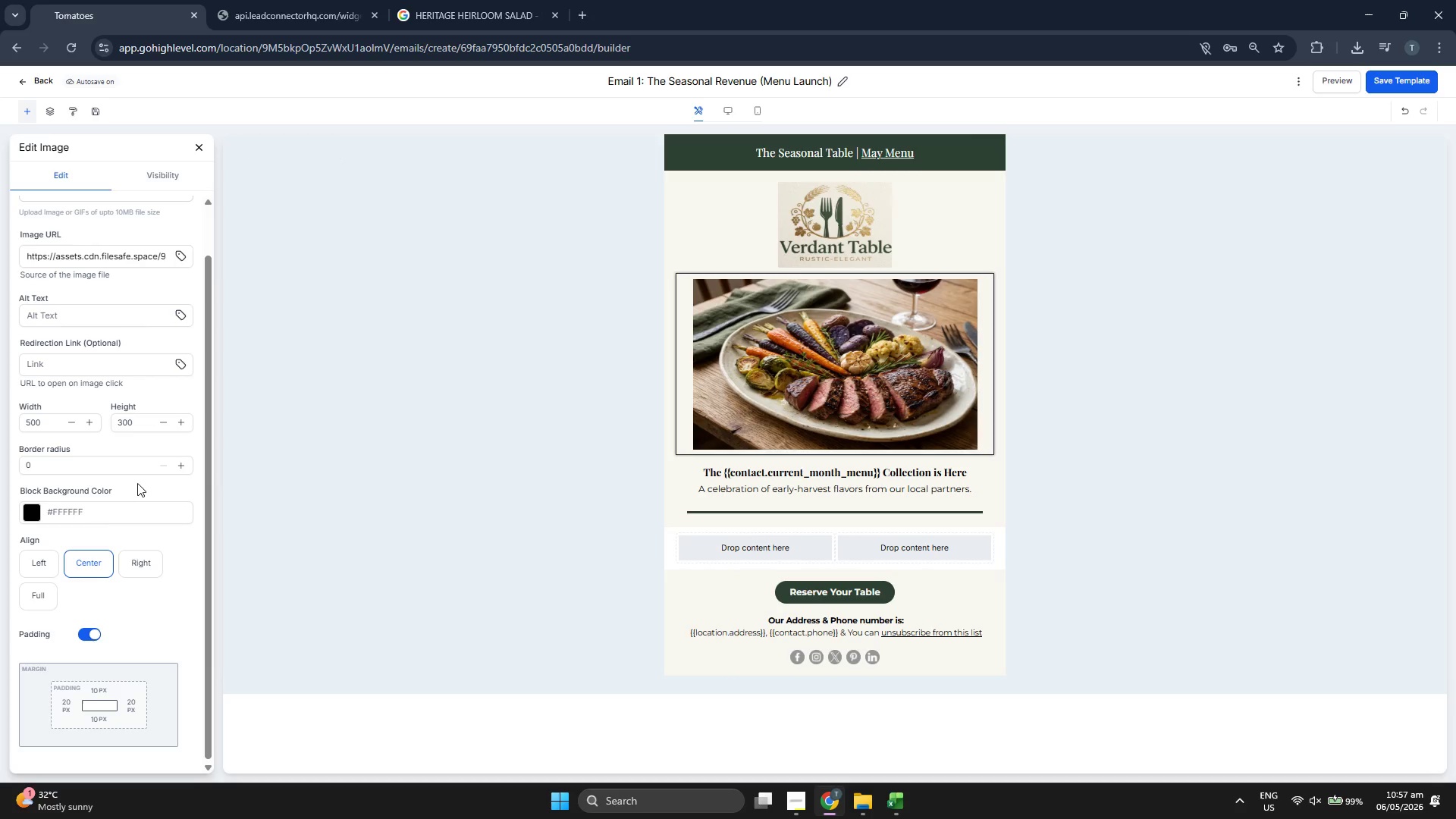 
left_click([33, 593])
 